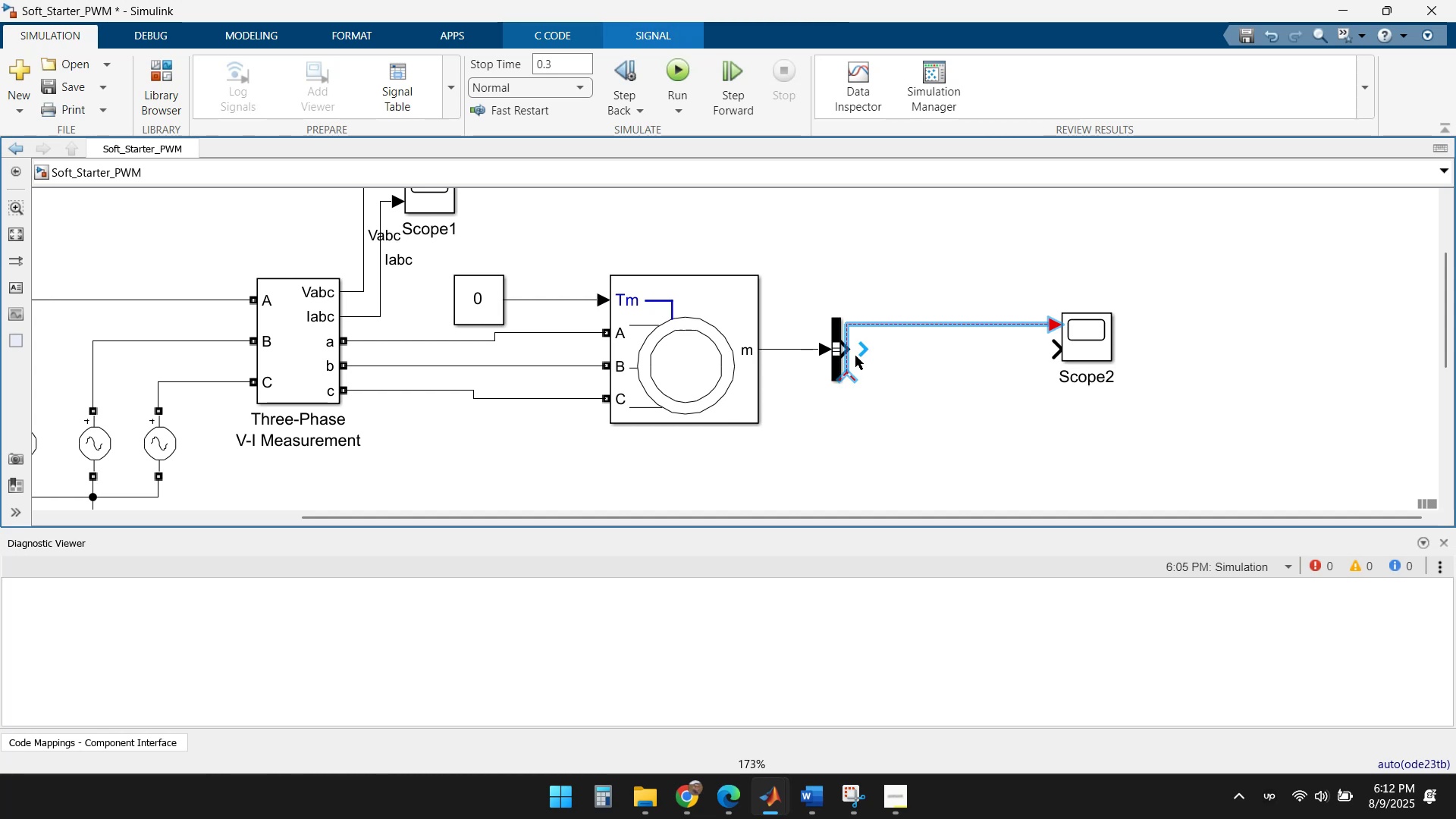 
left_click_drag(start_coordinate=[850, 368], to_coordinate=[848, 347])
 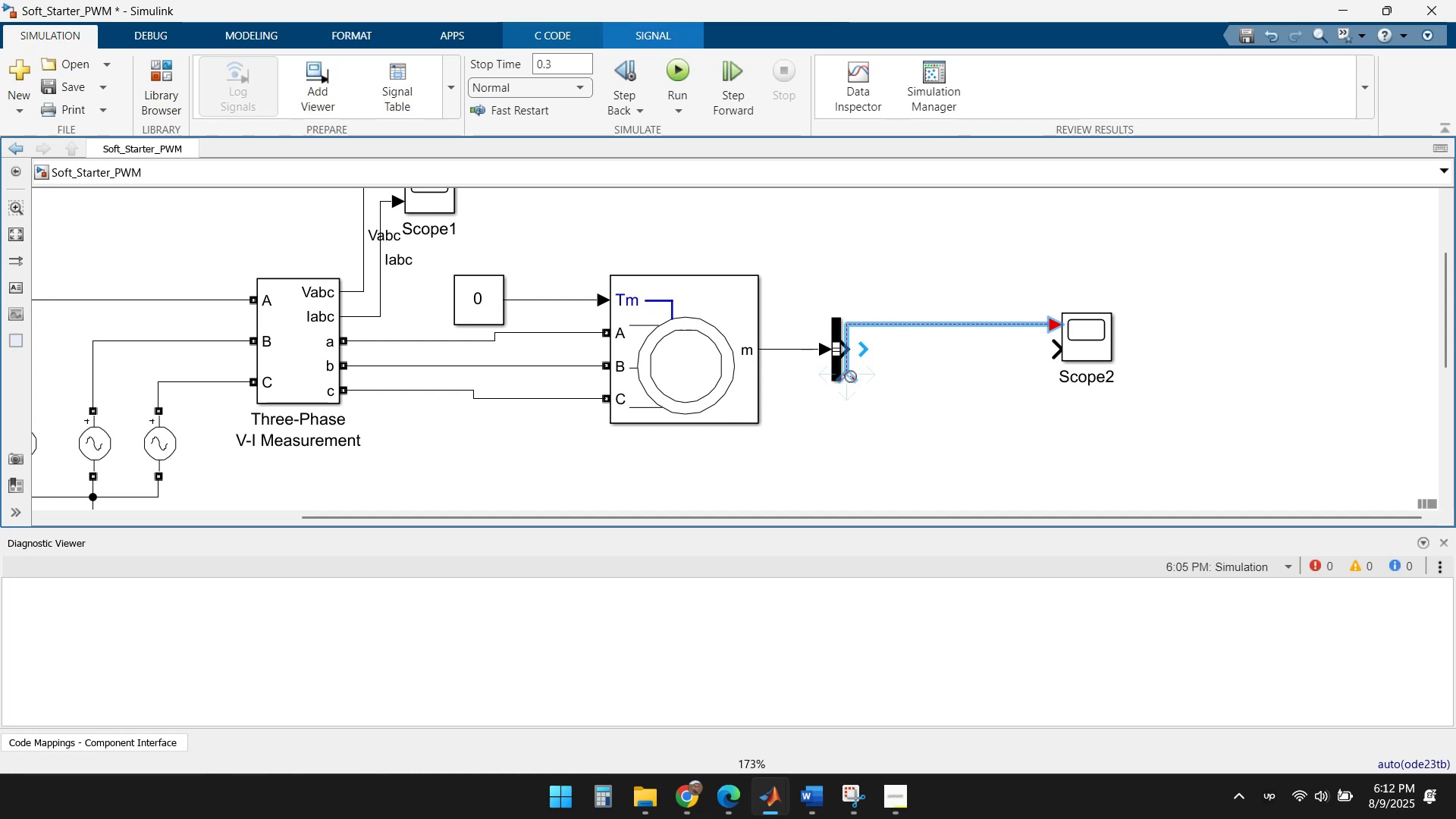 
left_click_drag(start_coordinate=[846, 378], to_coordinate=[850, 350])
 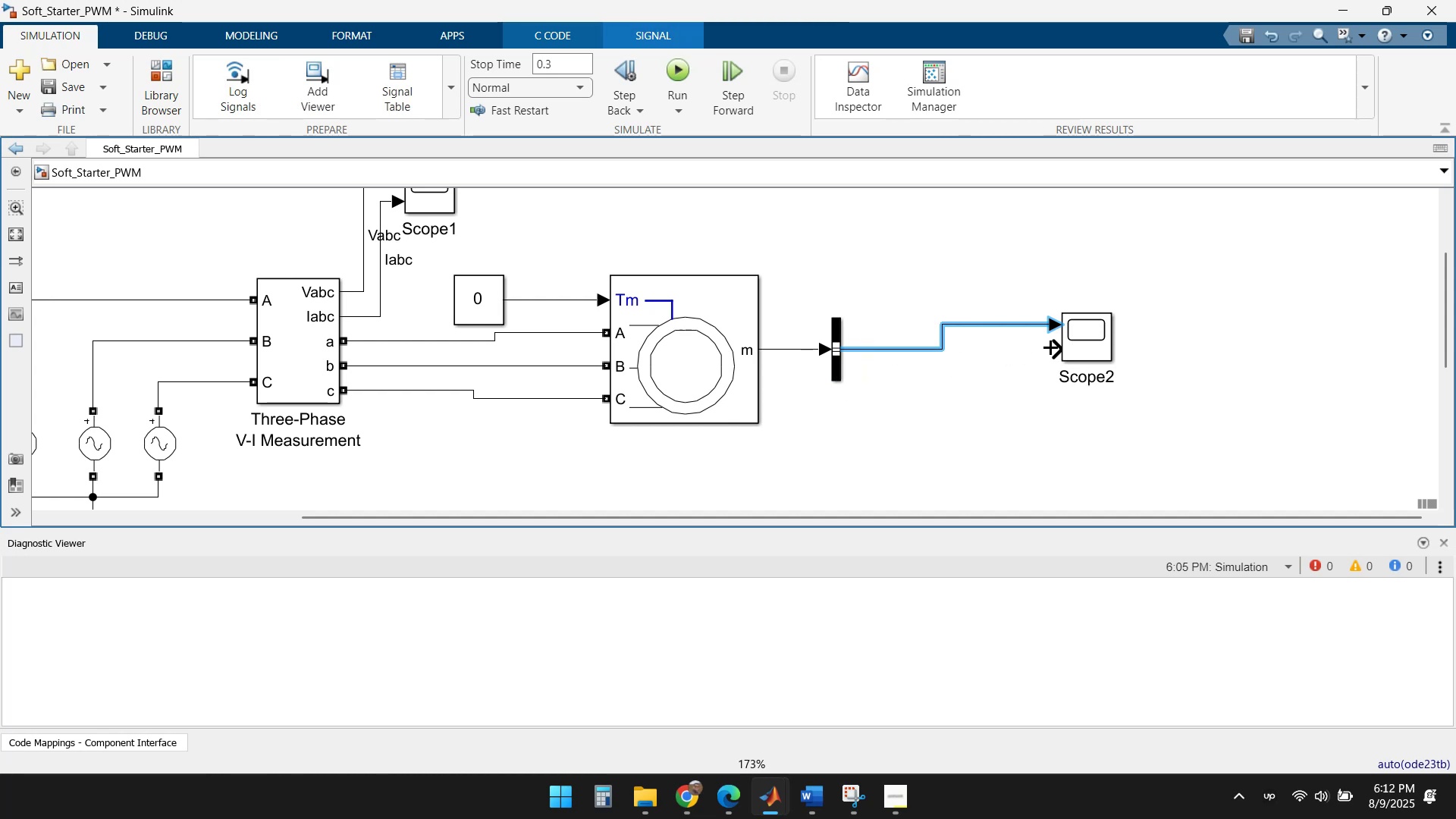 
left_click_drag(start_coordinate=[1060, 347], to_coordinate=[846, 357])
 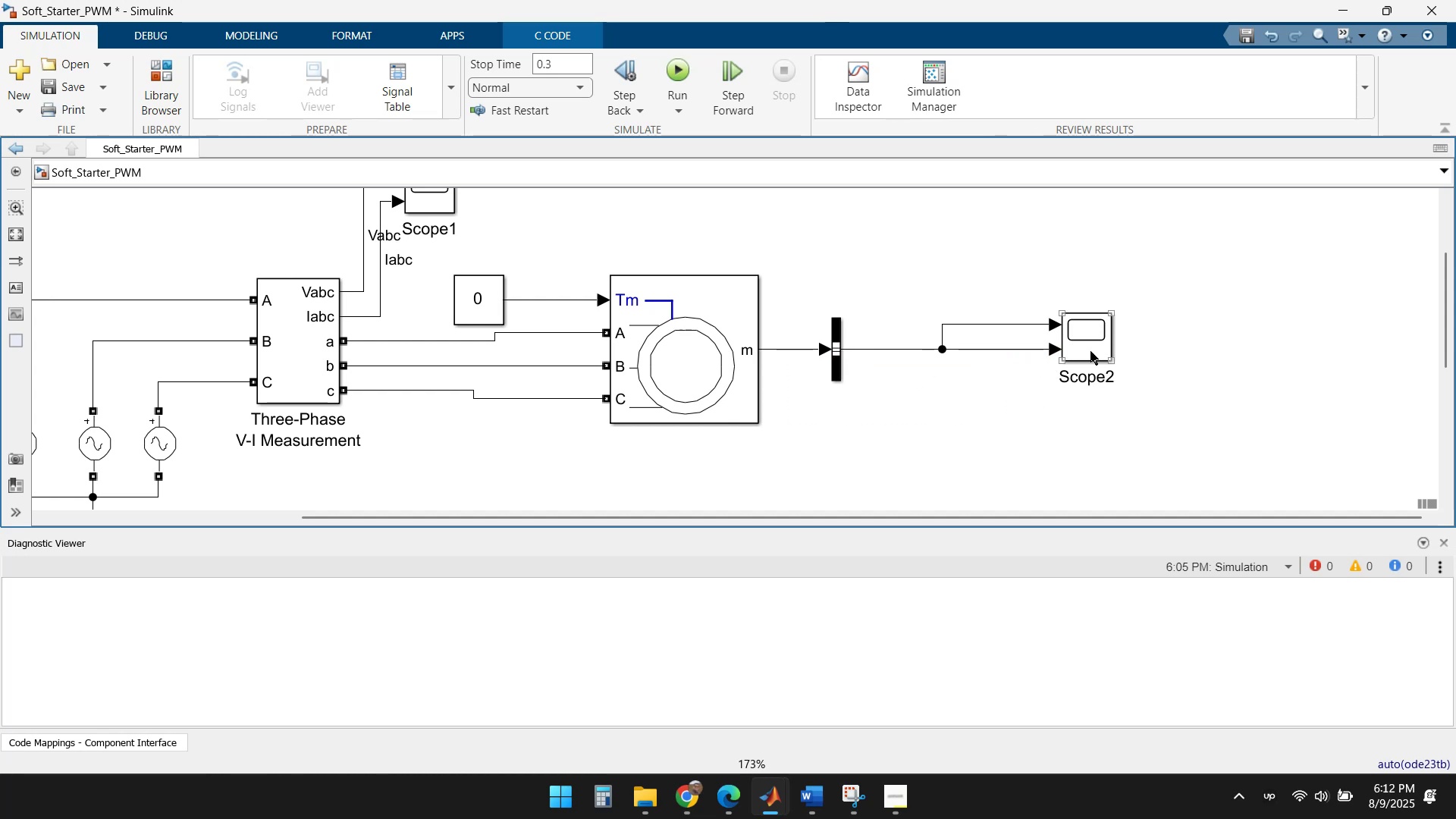 
left_click([1082, 349])
 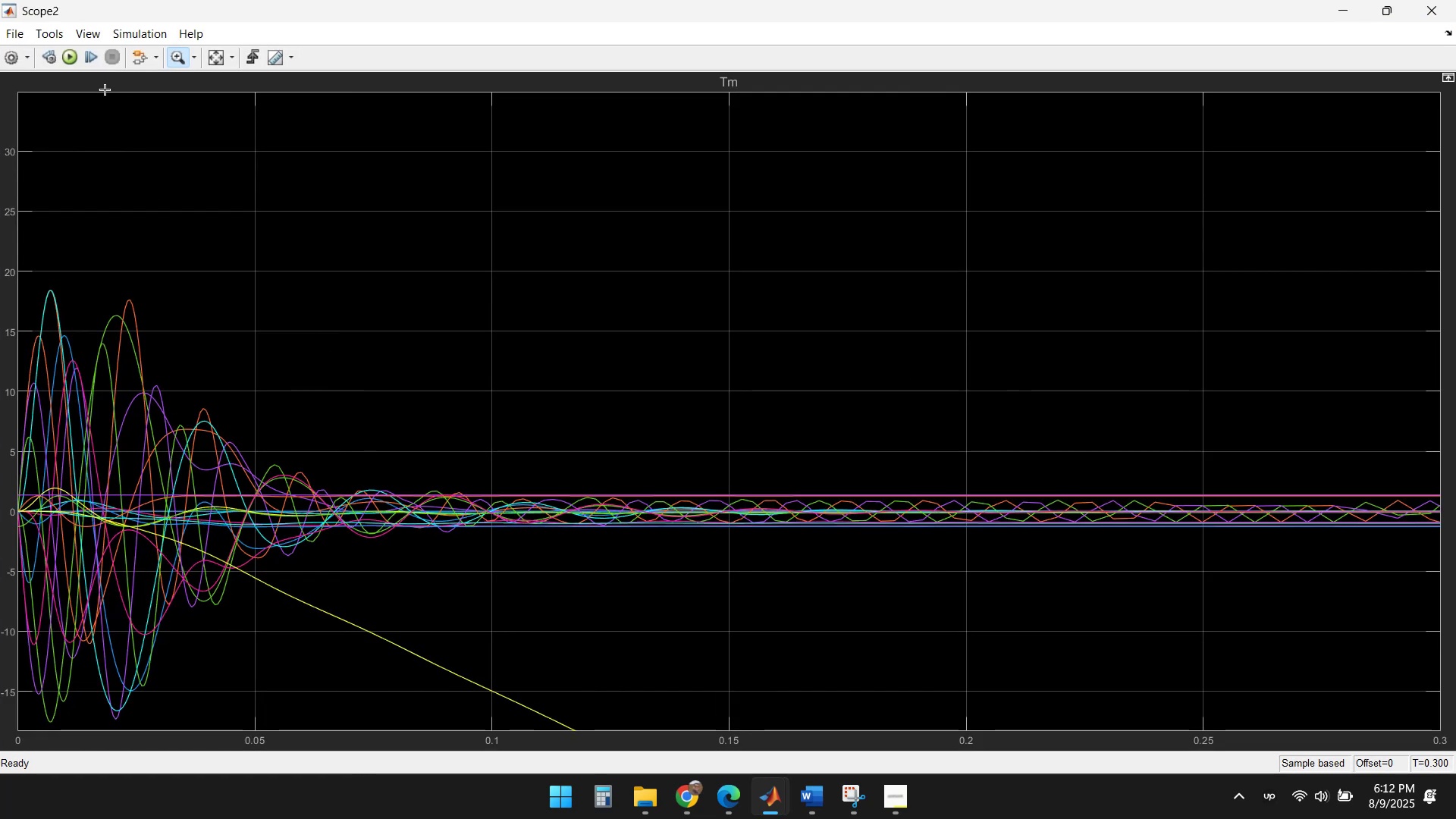 
left_click([64, 62])
 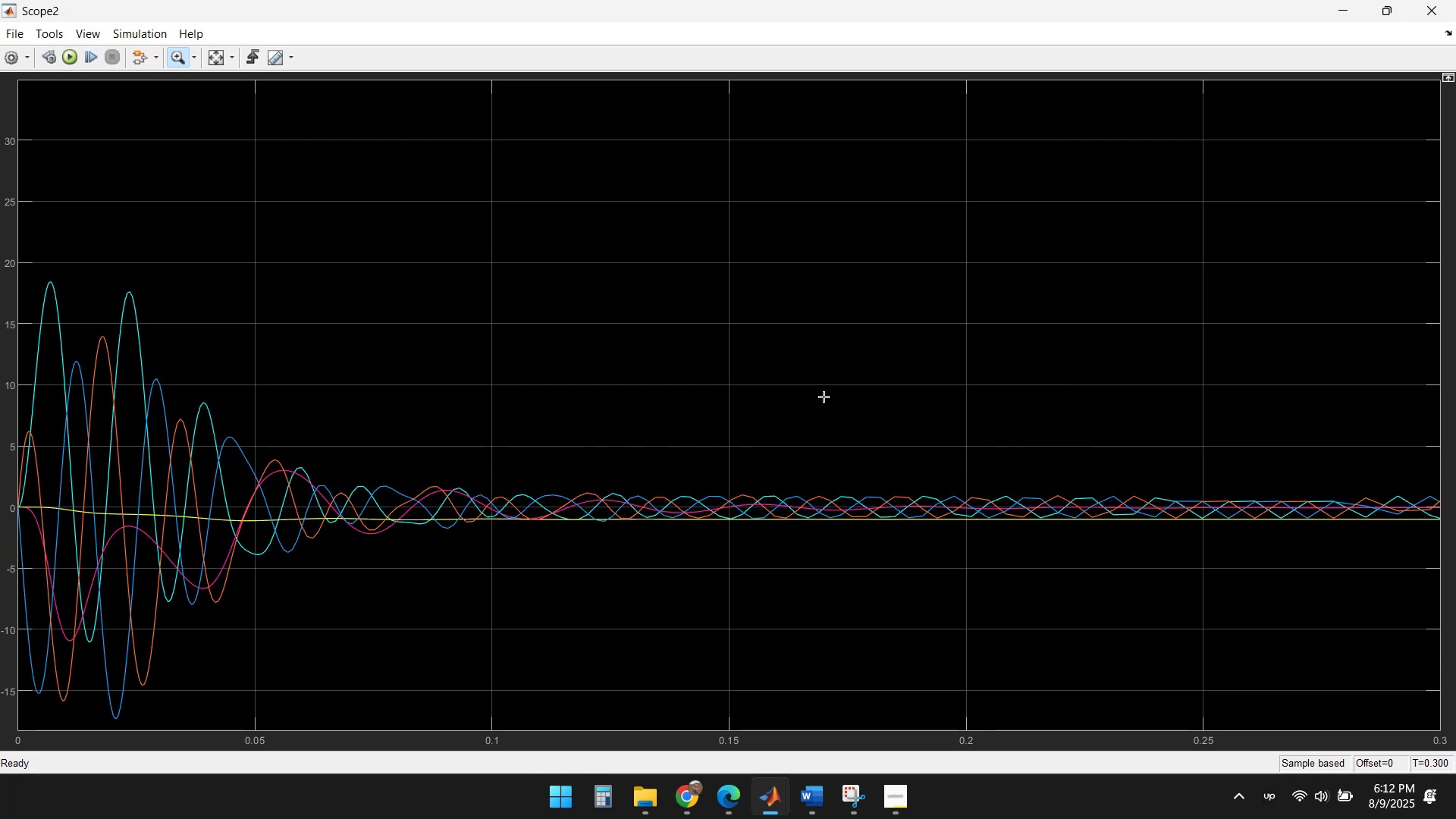 
wait(5.05)
 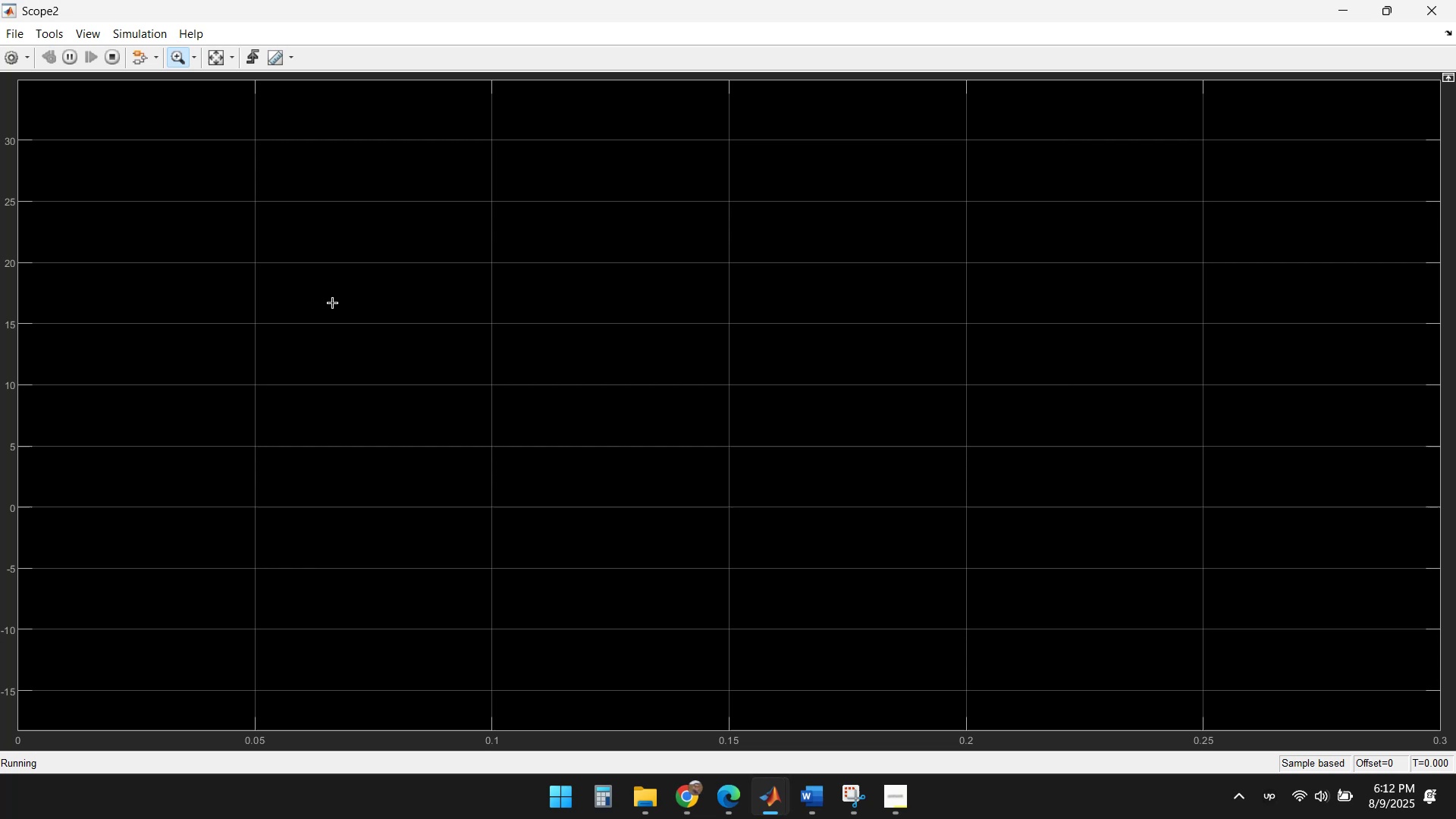 
left_click([1434, 14])
 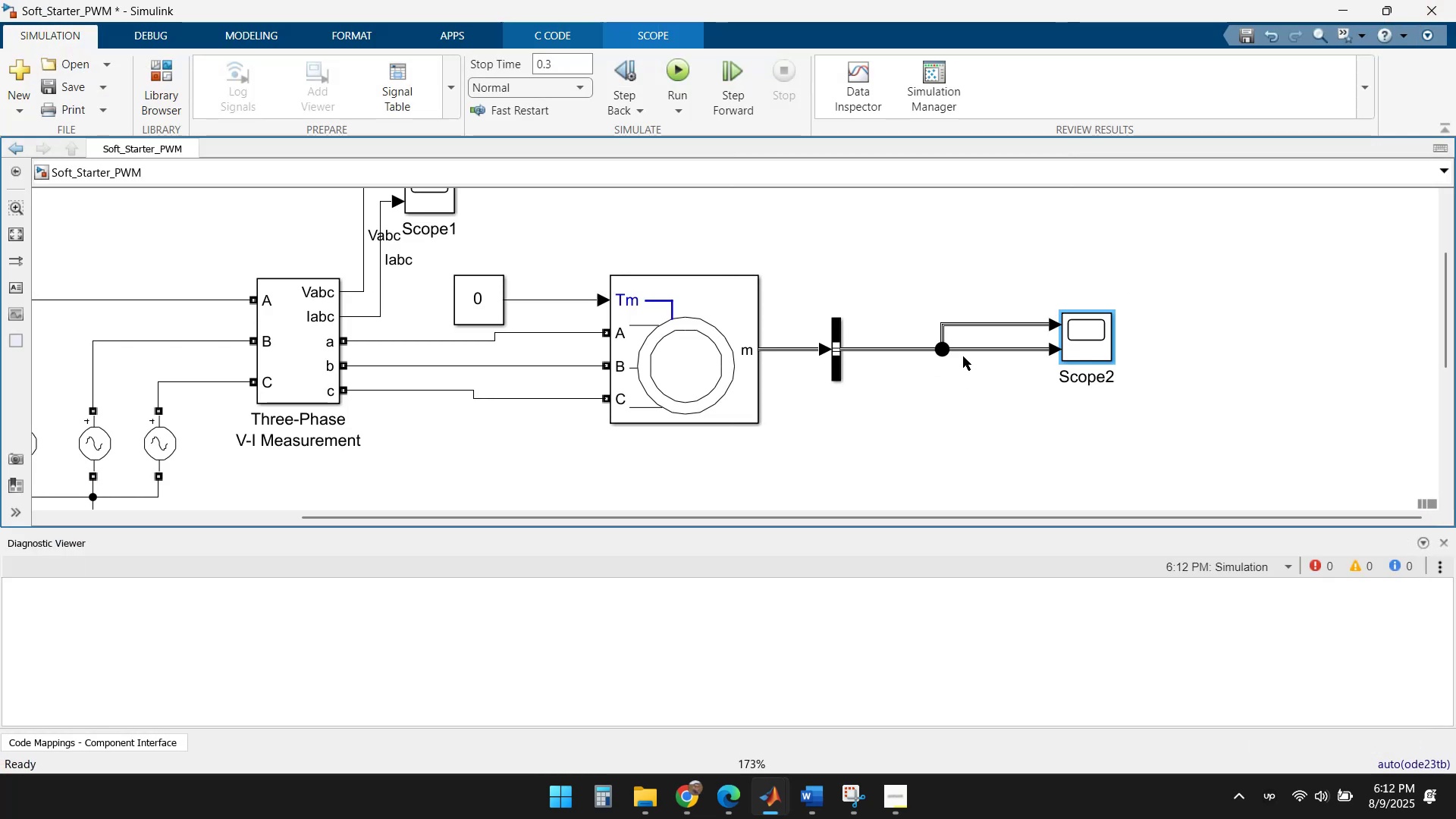 
scroll: coordinate [835, 355], scroll_direction: up, amount: 4.0
 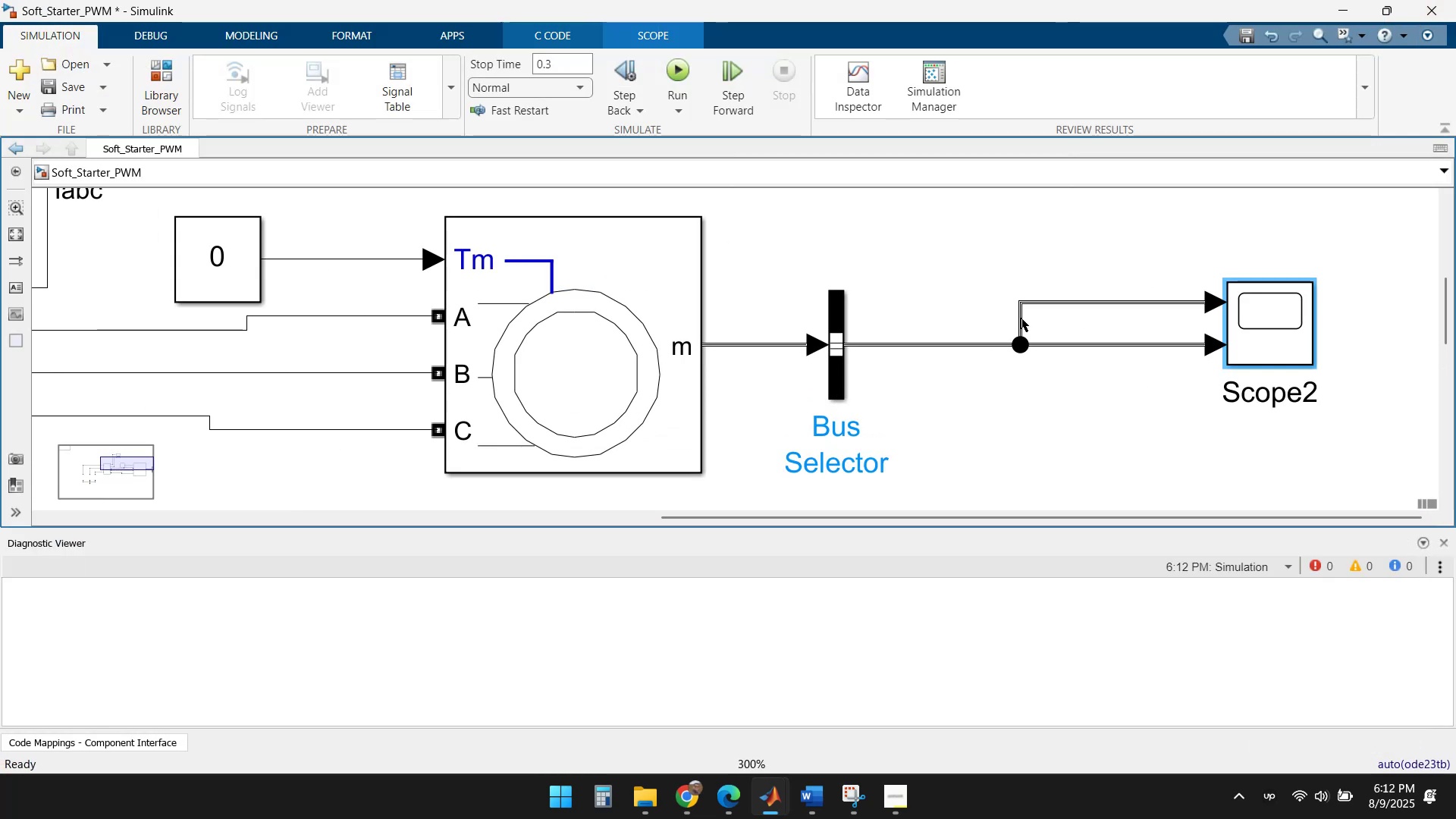 
left_click([1038, 302])
 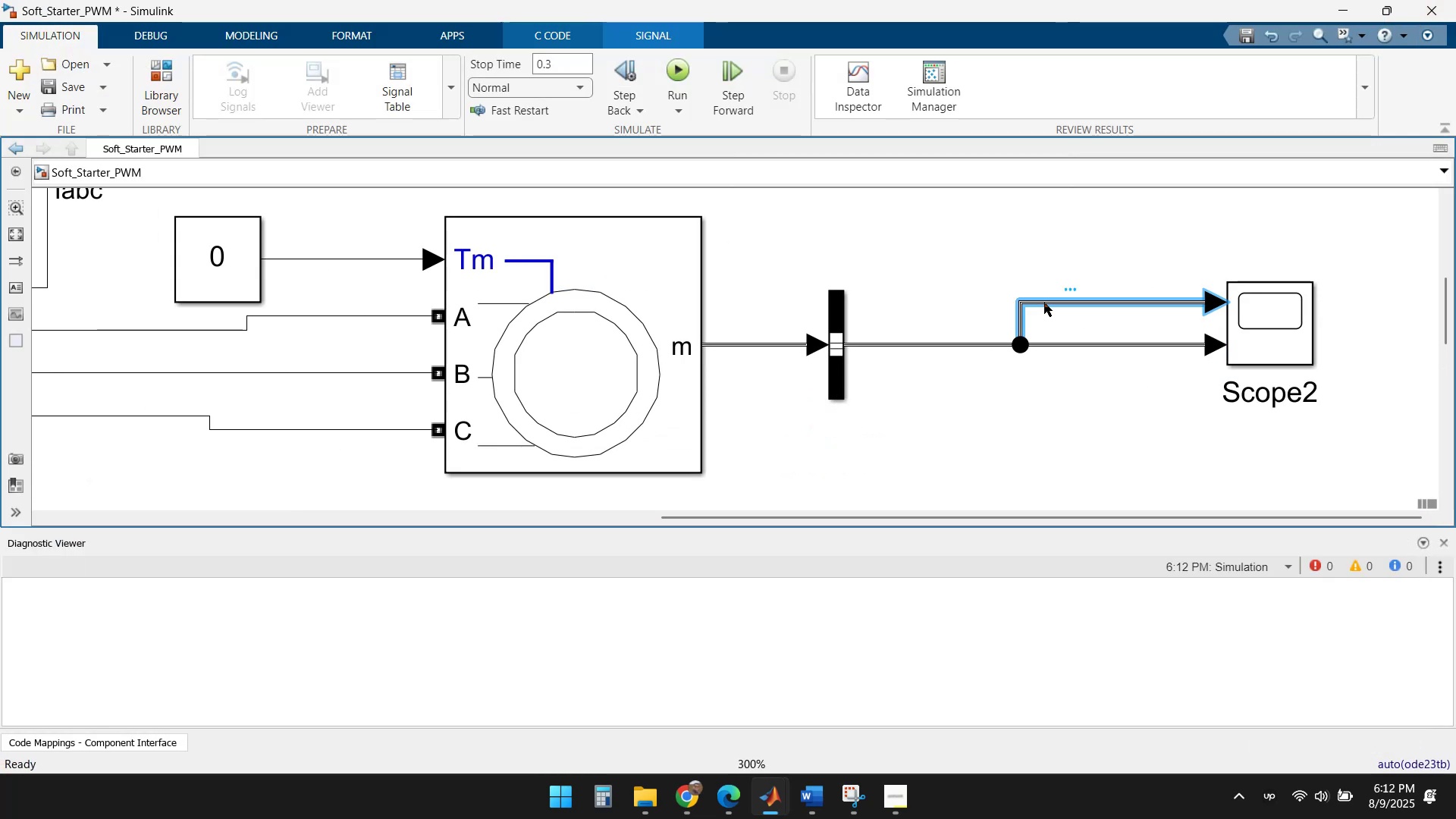 
double_click([1044, 303])
 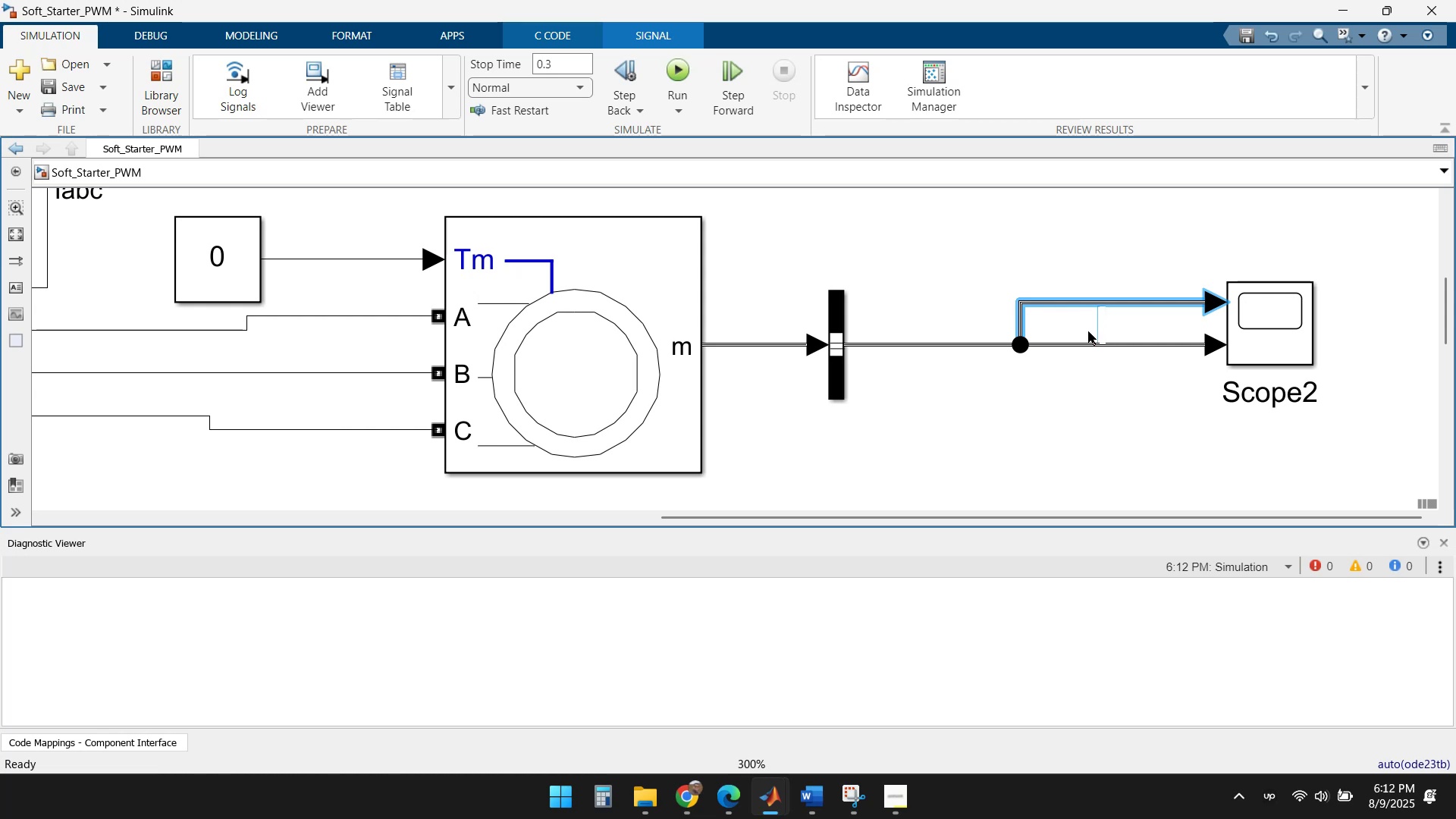 
key(Delete)
 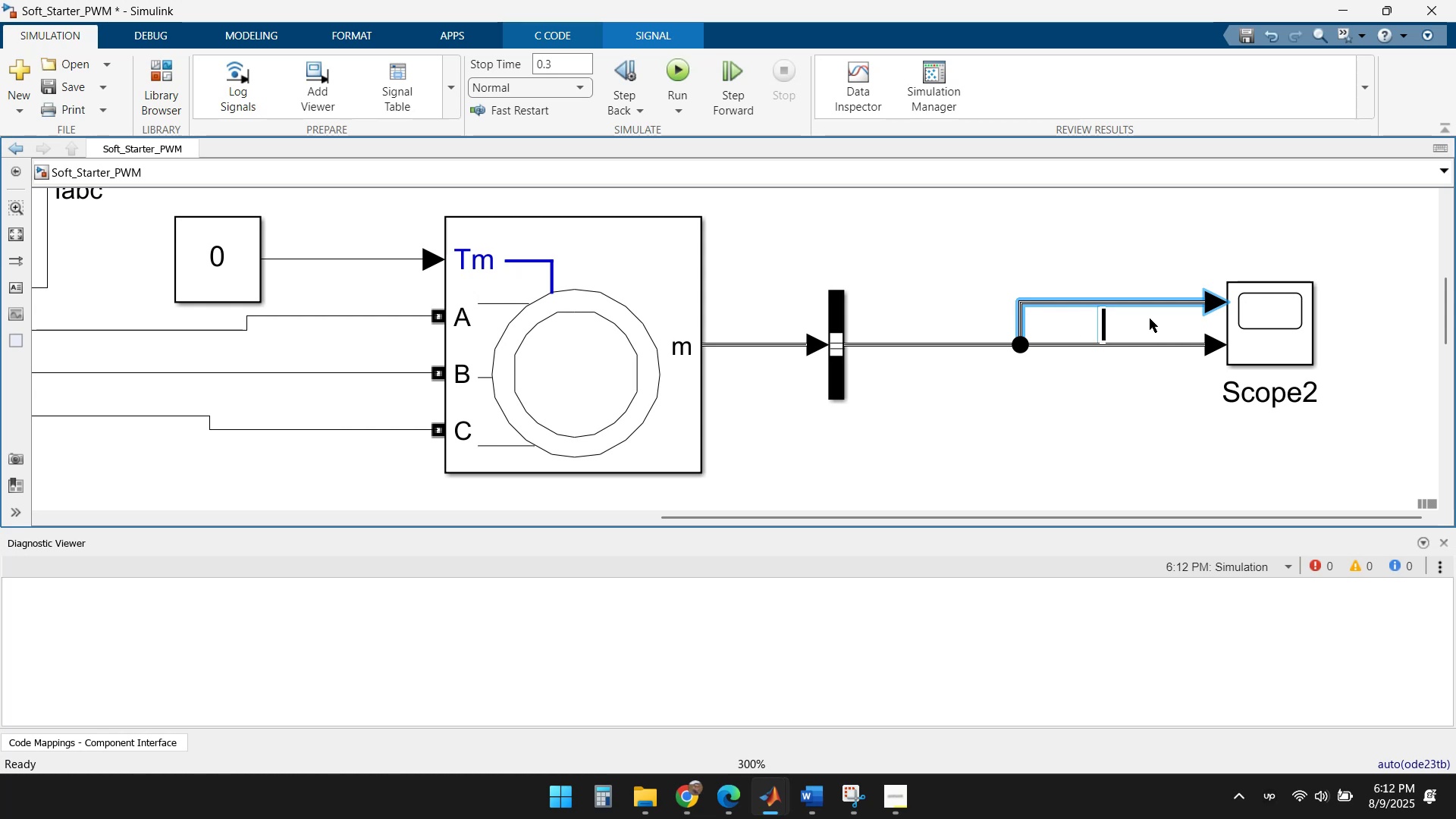 
double_click([1138, 302])
 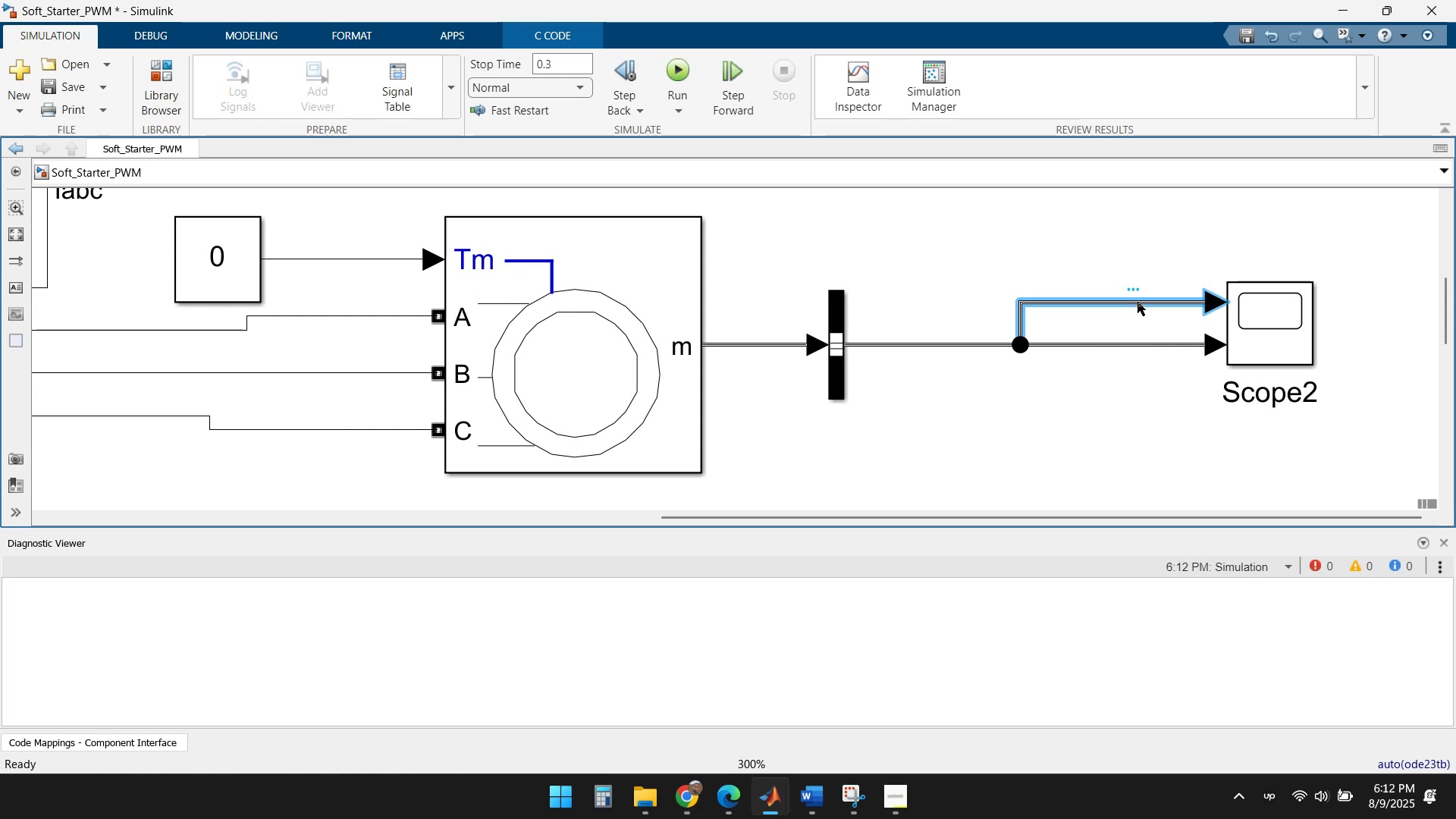 
key(Delete)
 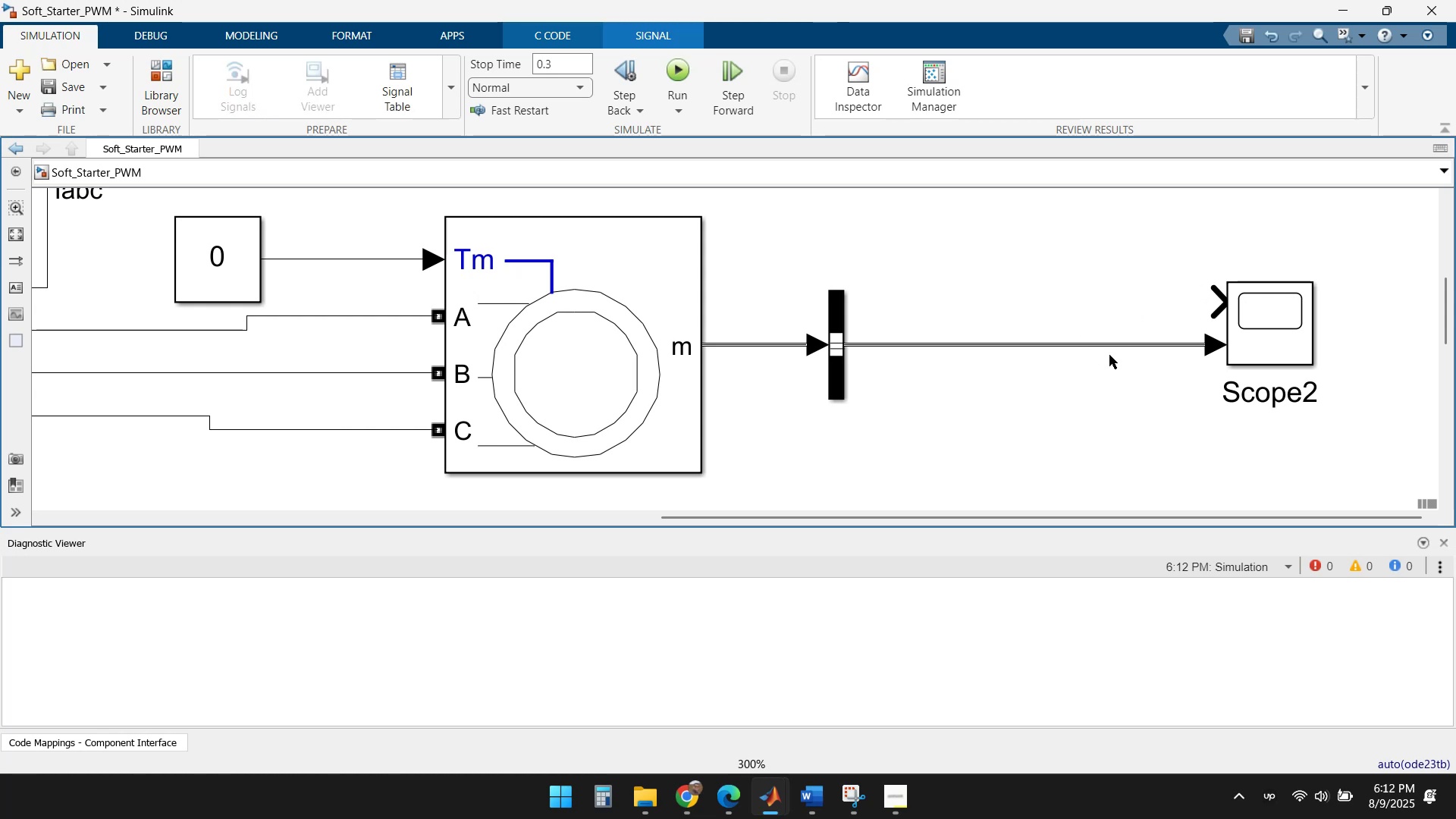 
left_click([1112, 375])
 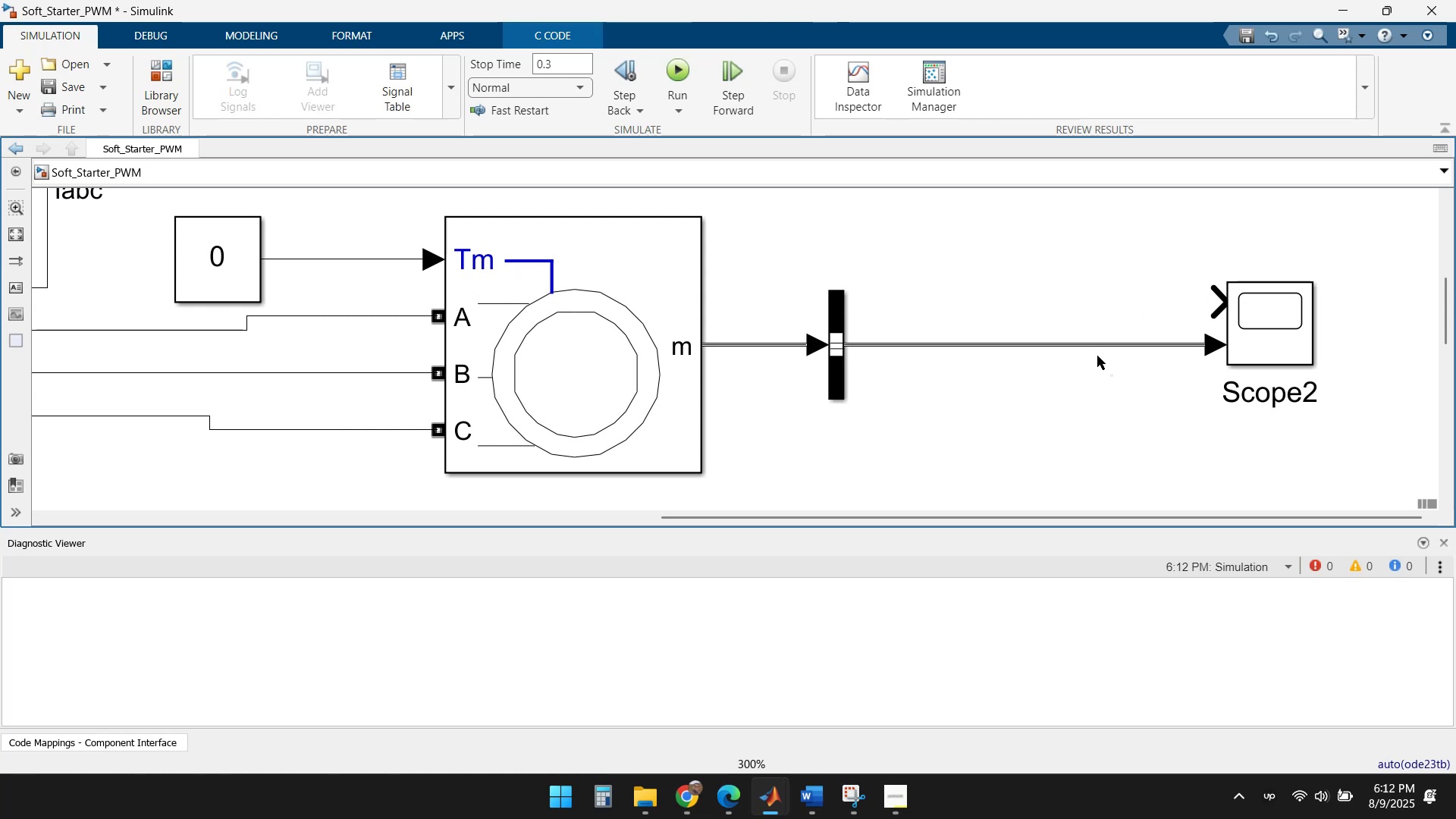 
left_click([1096, 348])
 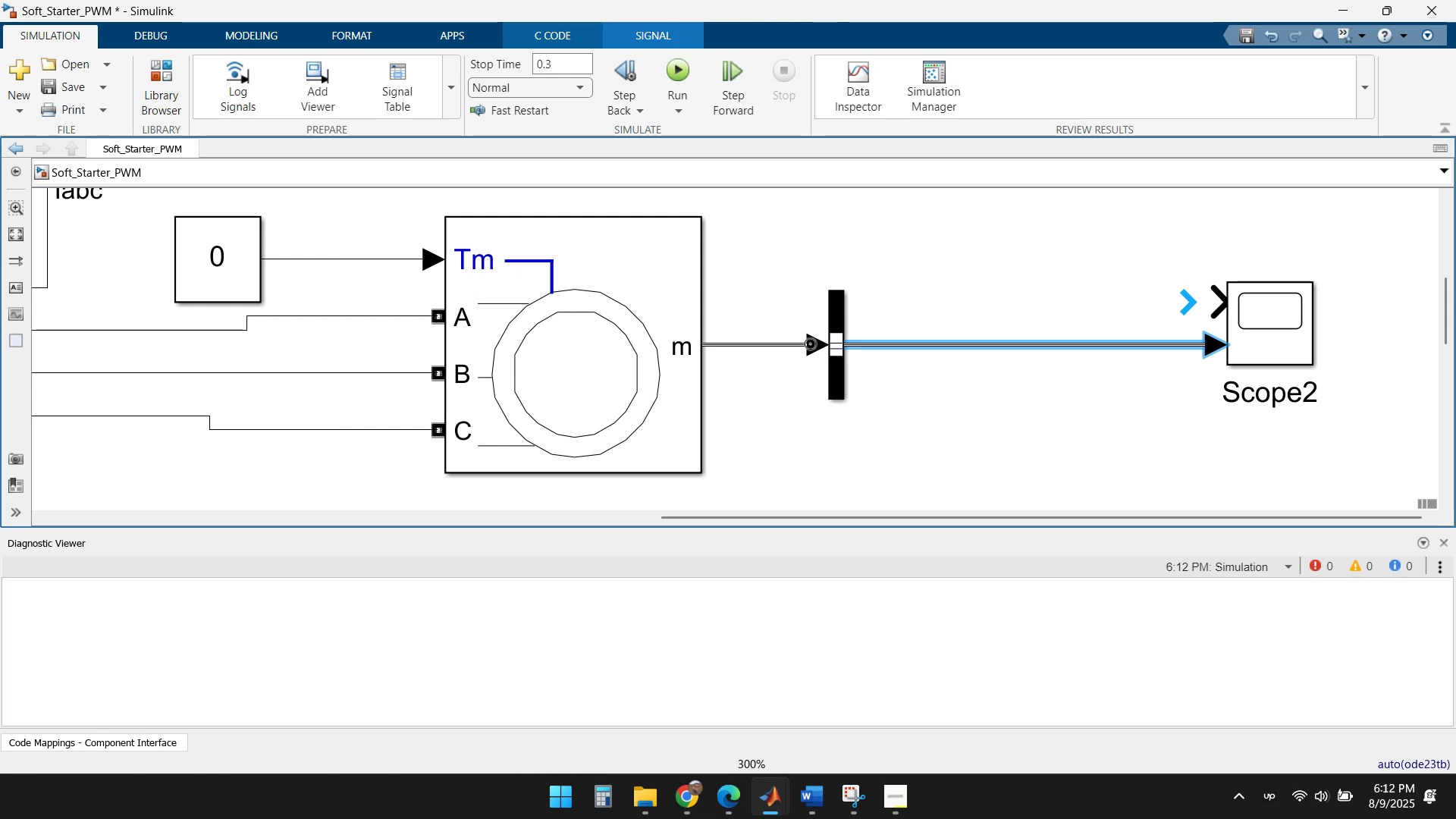 
left_click([890, 384])
 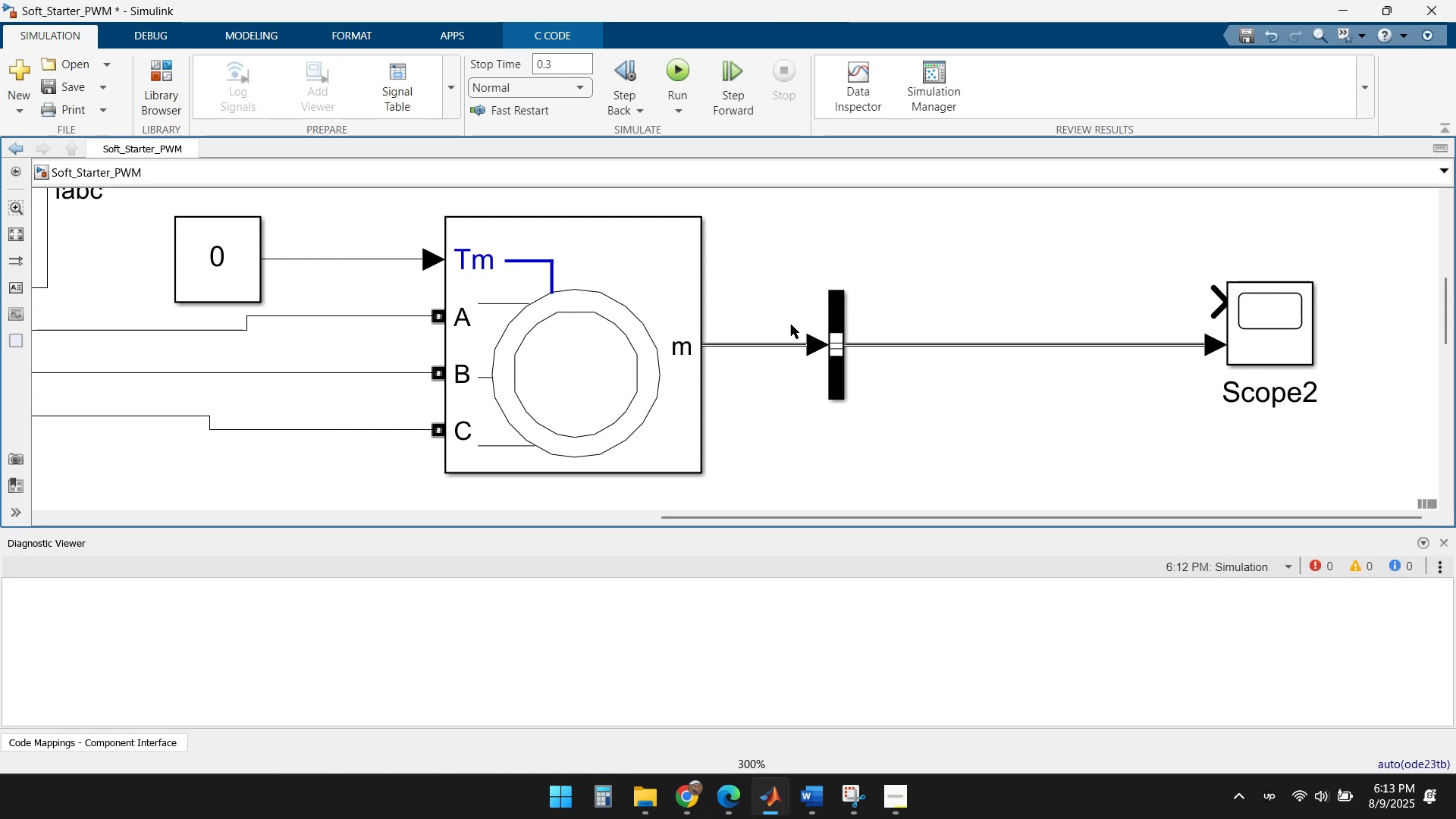 
double_click([1267, 325])
 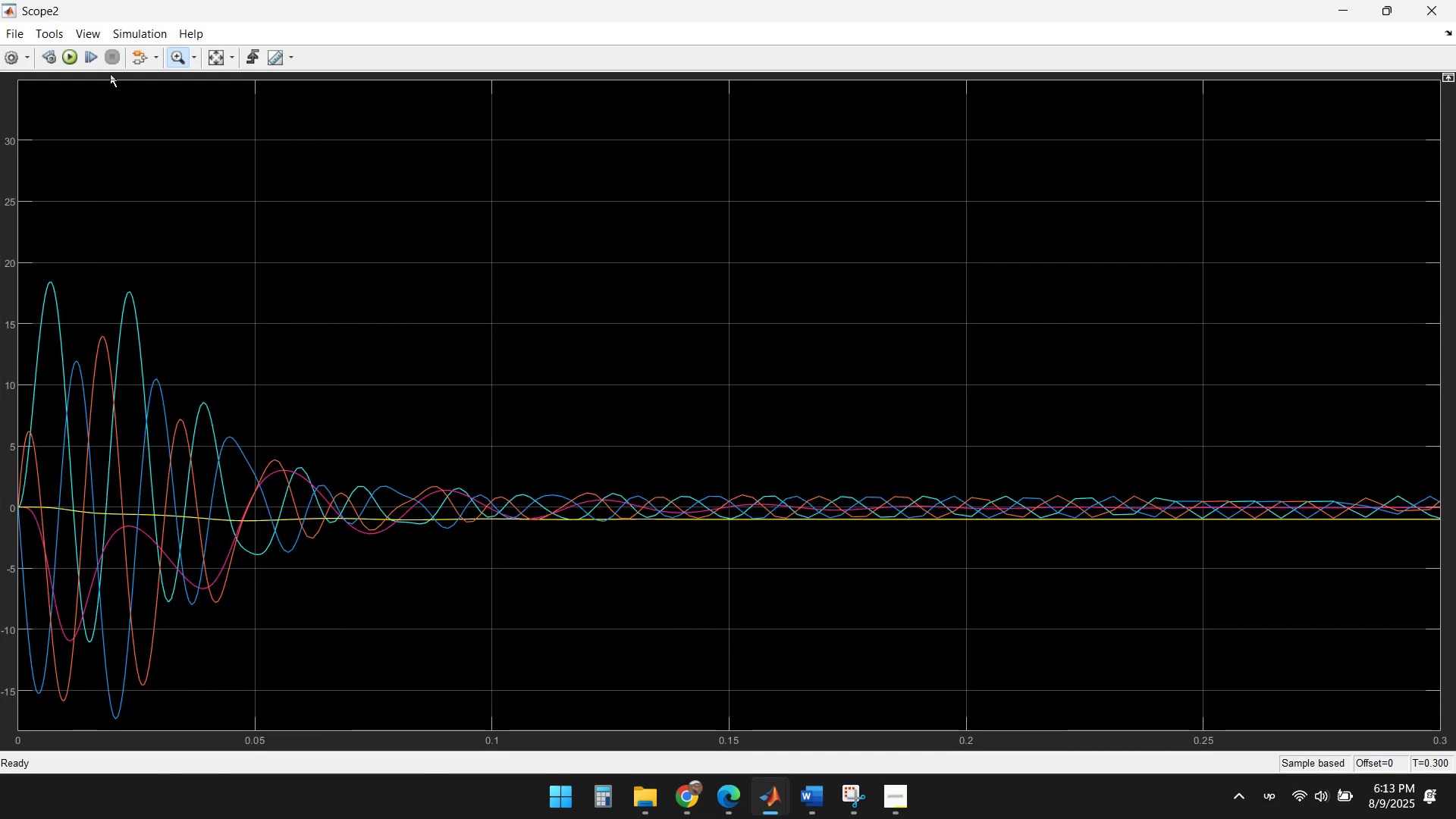 
left_click([63, 61])
 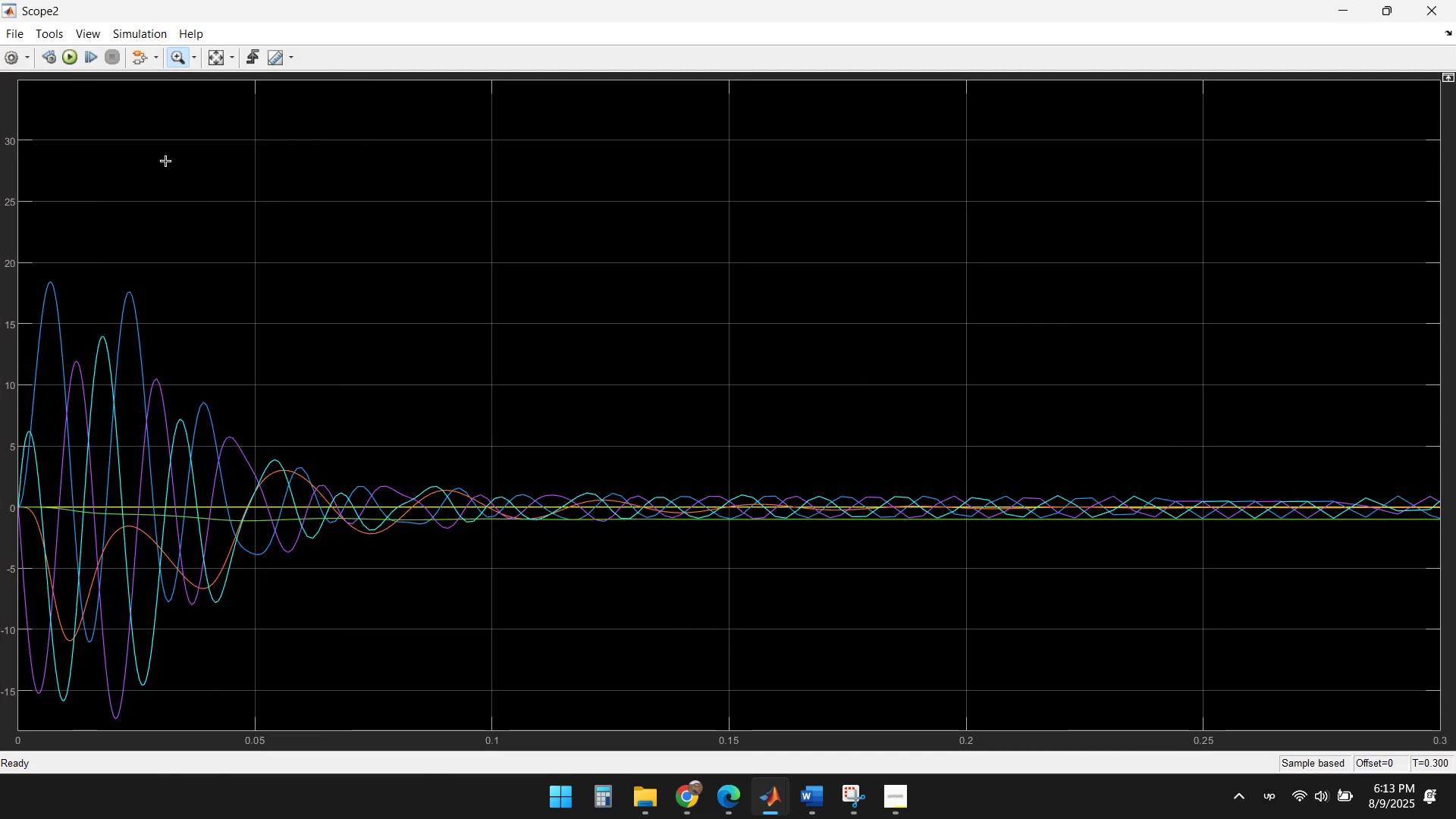 
left_click([20, 35])
 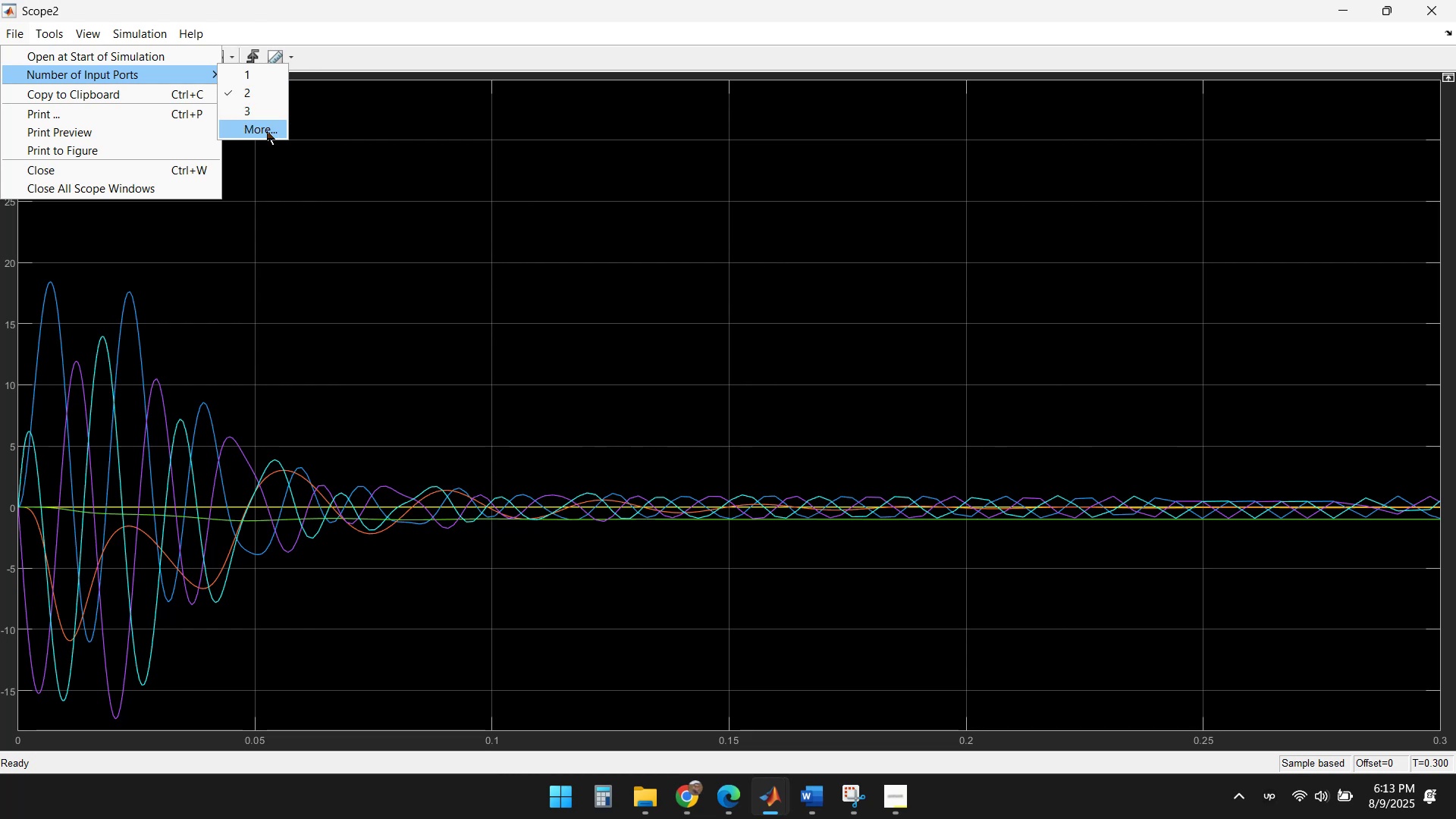 
left_click([565, 289])
 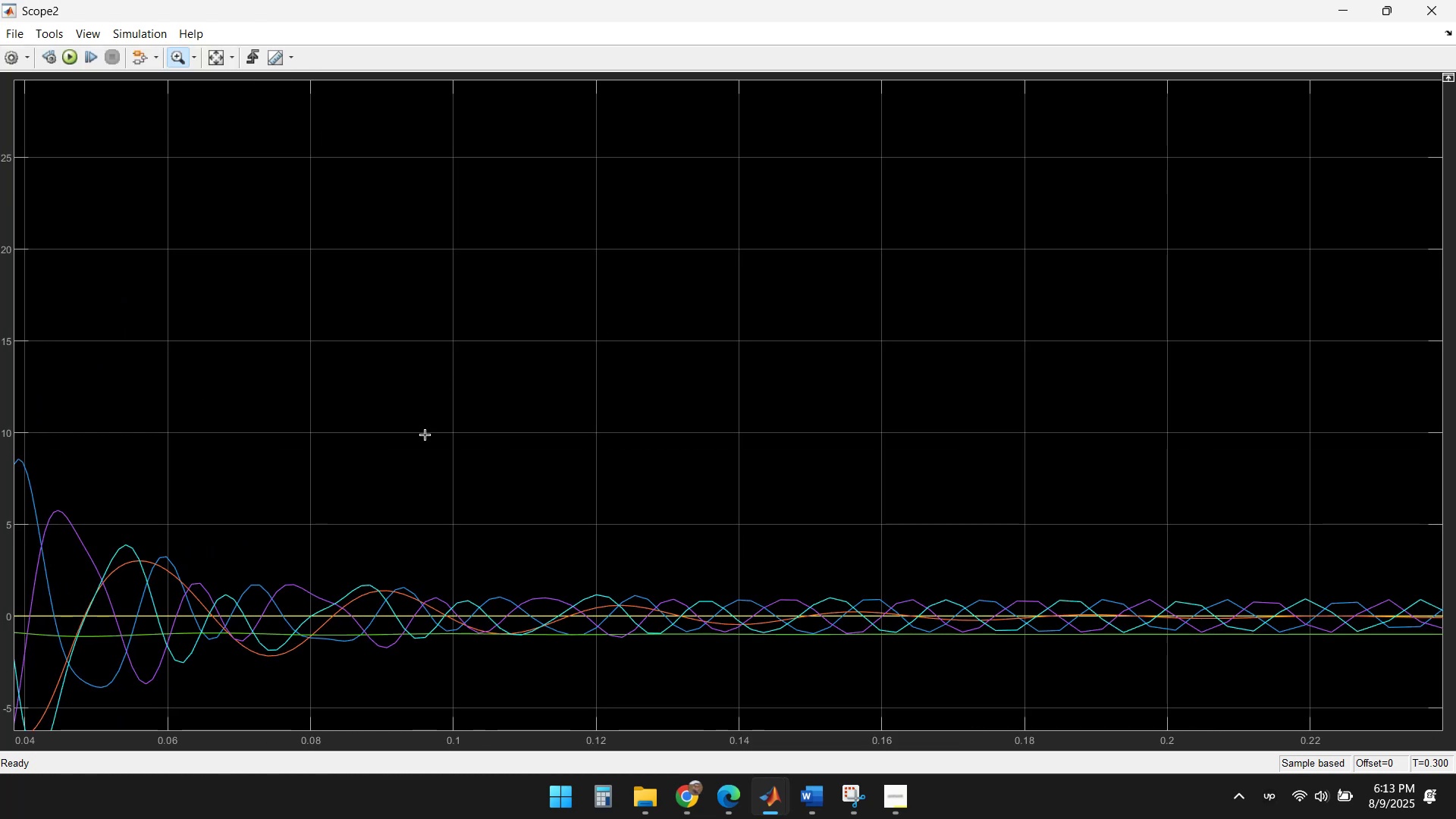 
left_click_drag(start_coordinate=[212, 469], to_coordinate=[361, 353])
 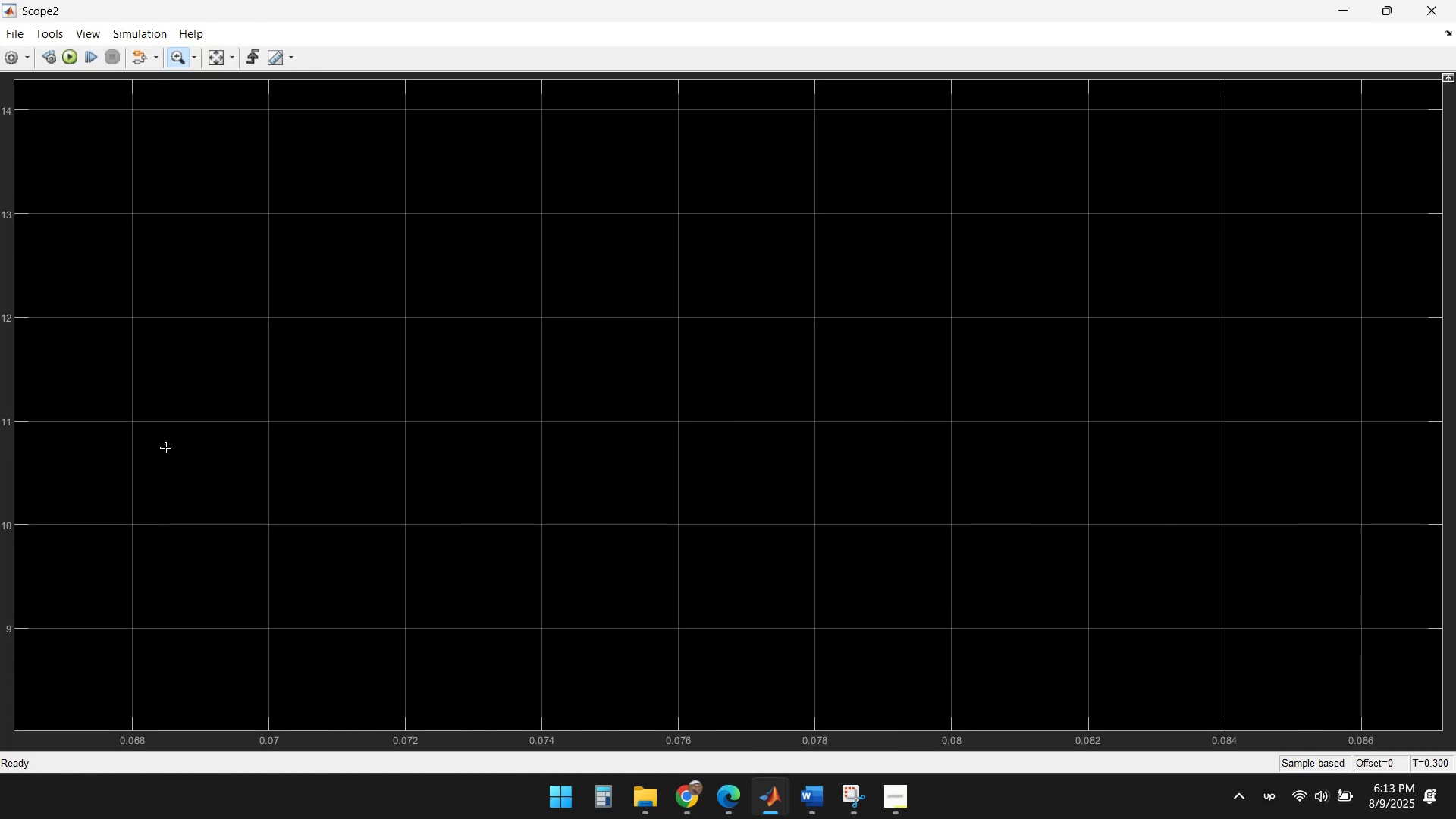 
scroll: coordinate [172, 431], scroll_direction: down, amount: 3.0
 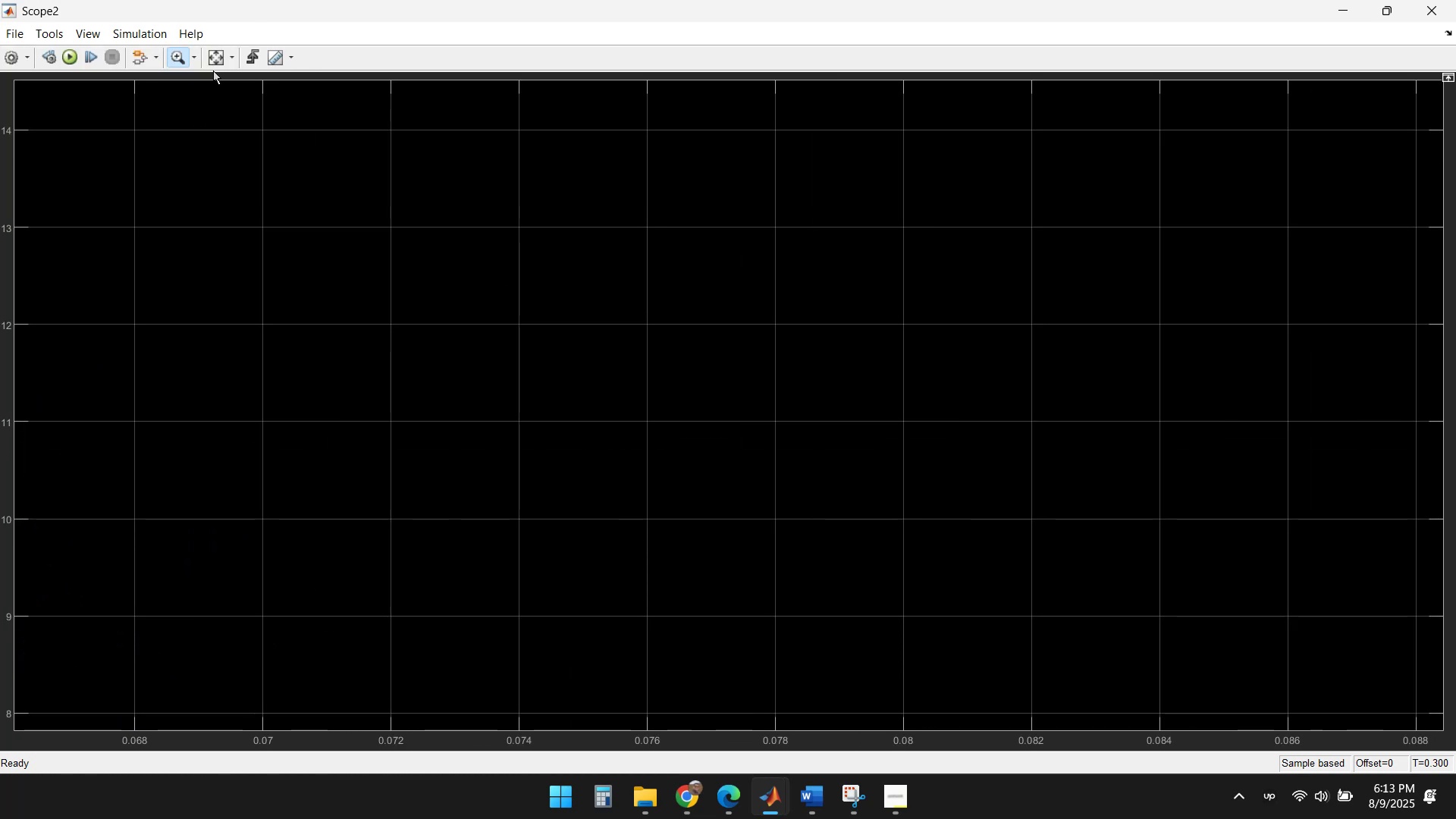 
double_click([212, 58])
 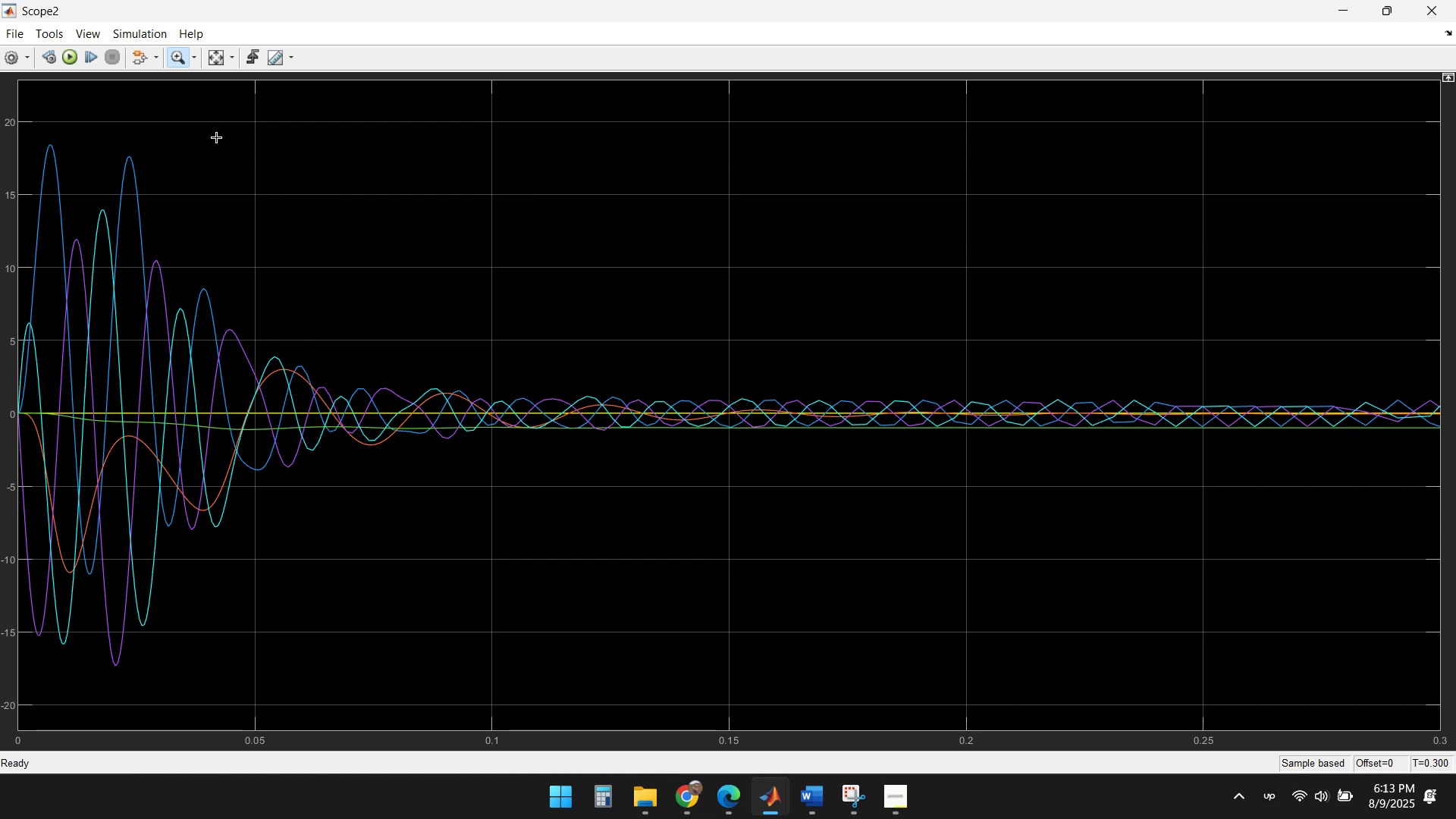 
wait(7.67)
 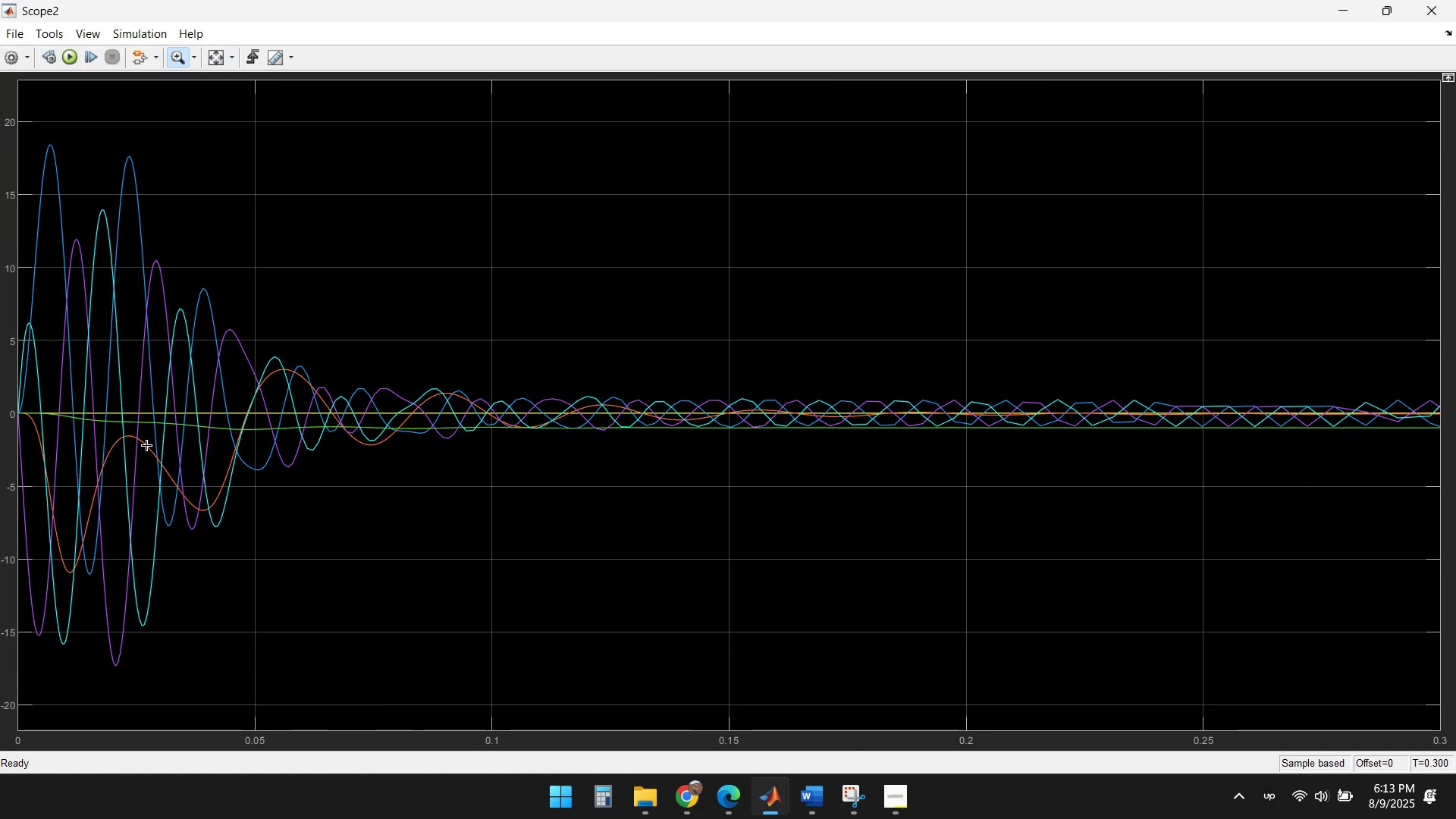 
left_click([1429, 14])
 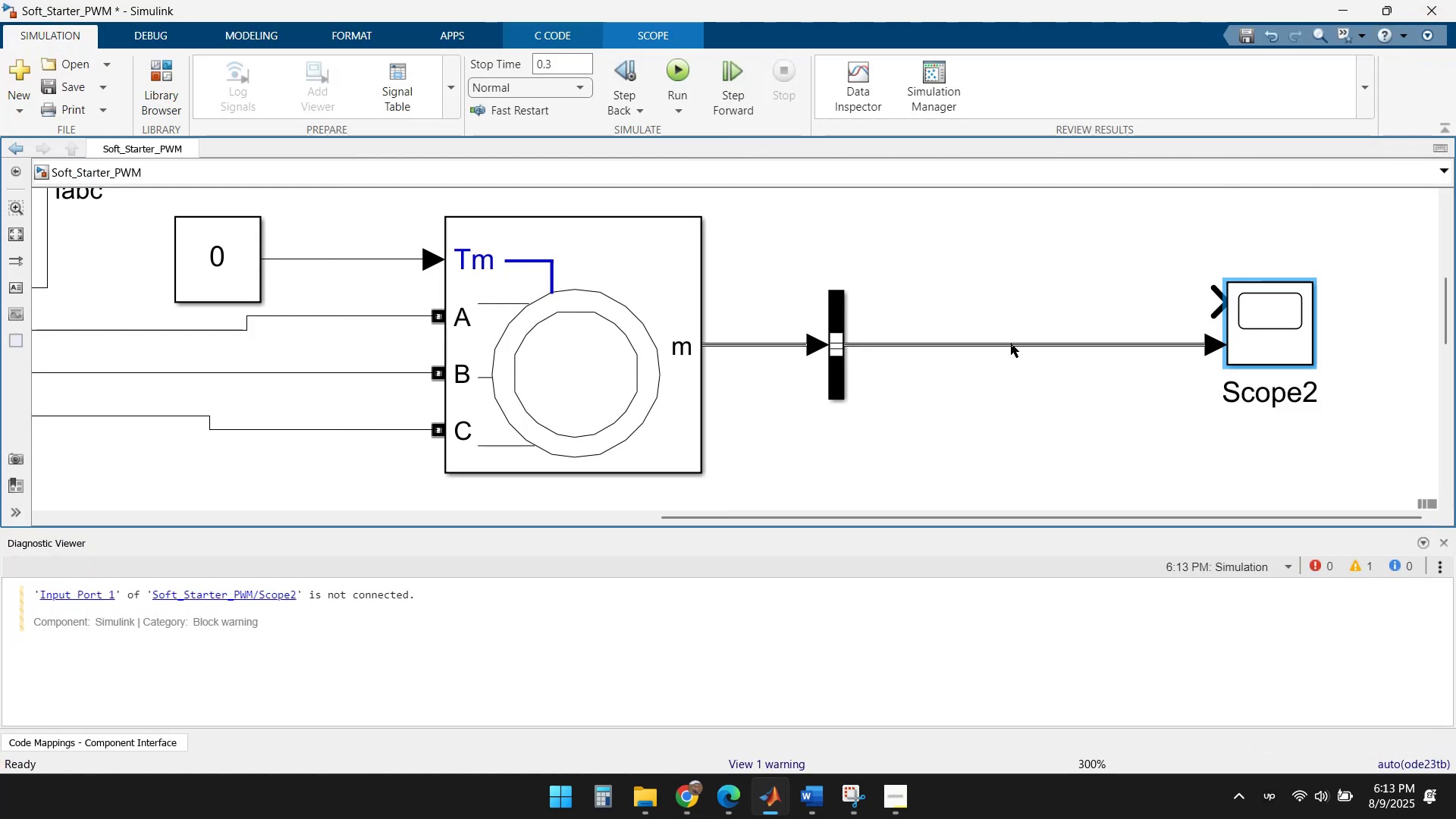 
double_click([1011, 344])
 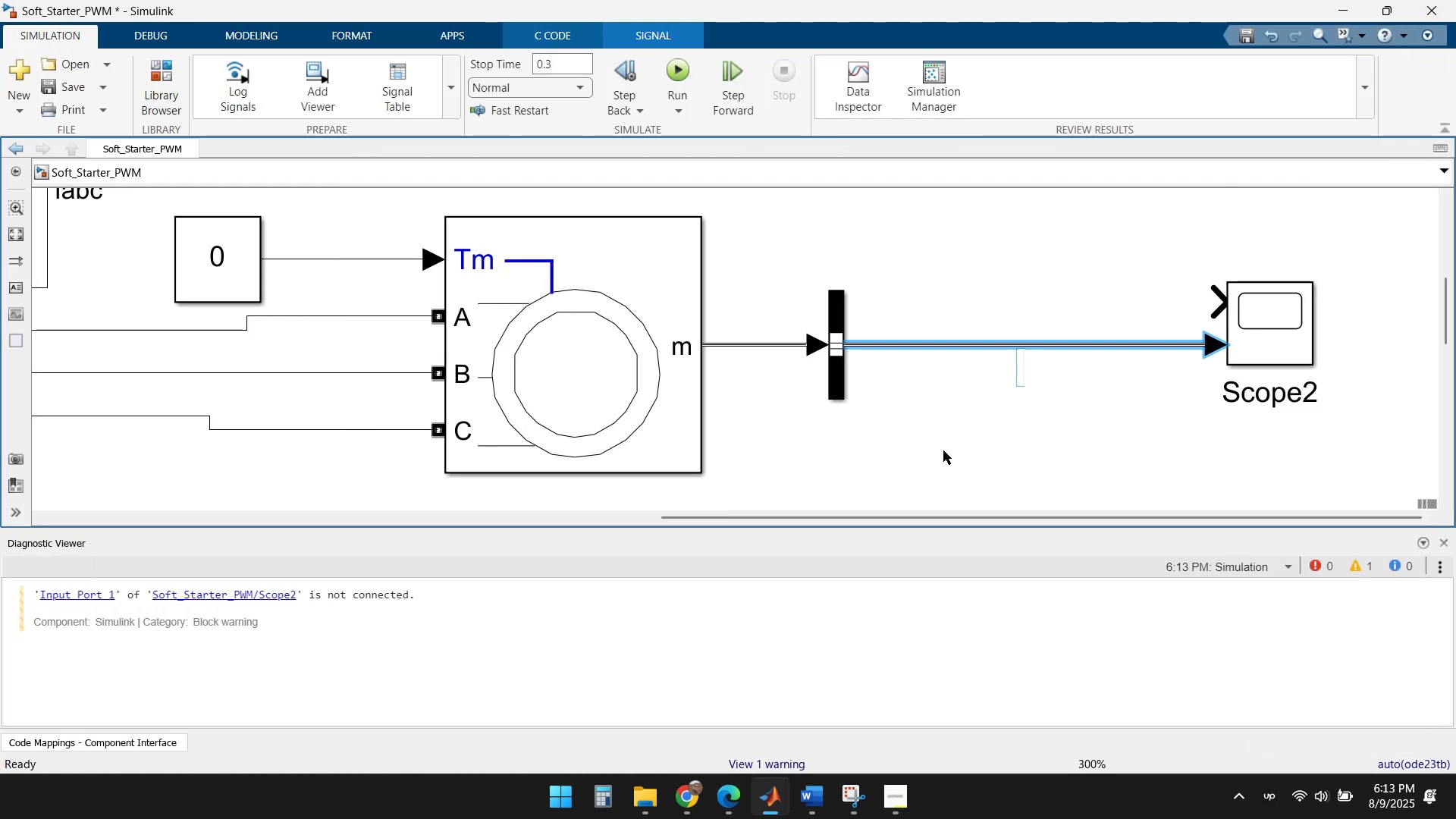 
type(corriente)
 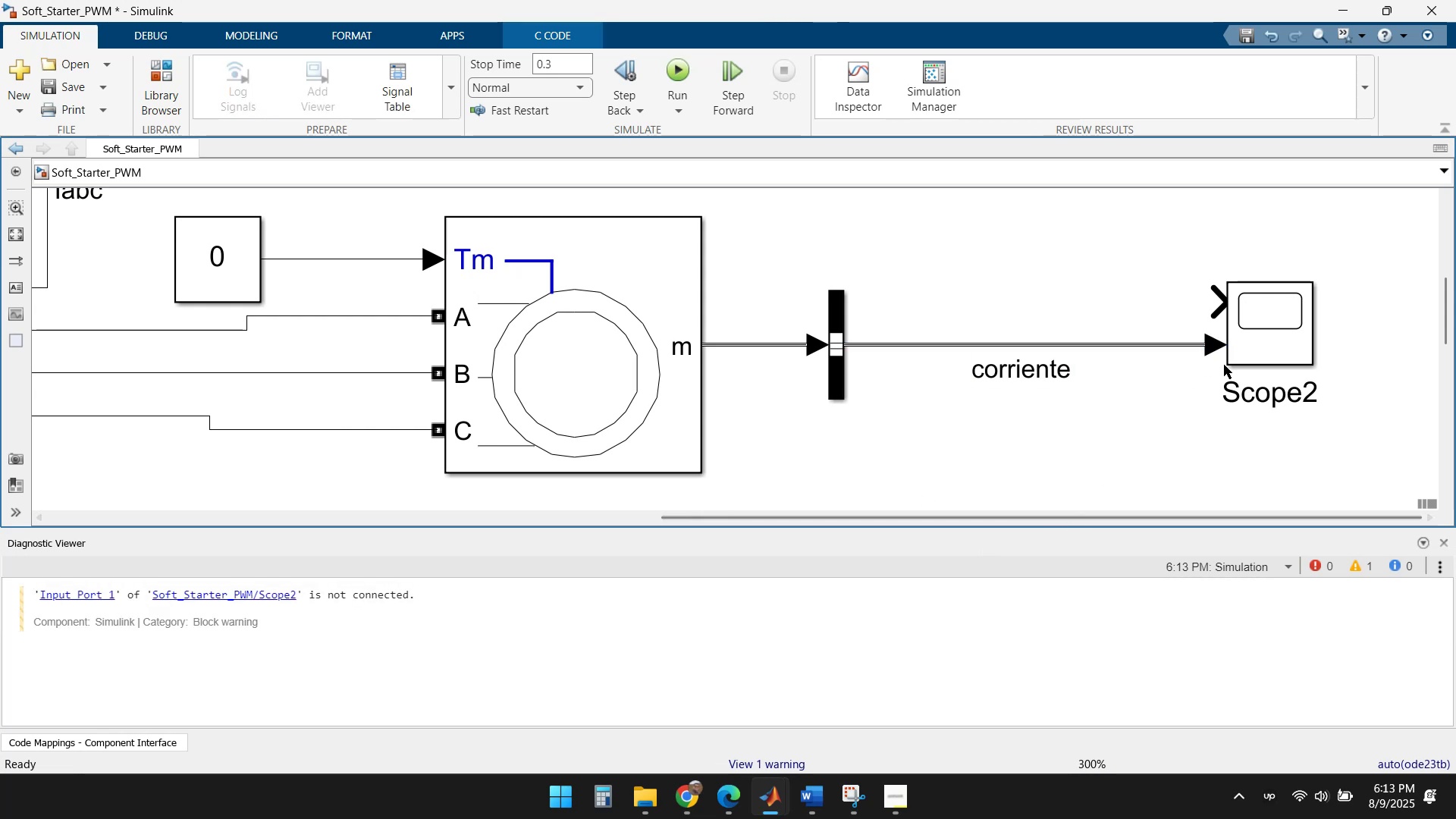 
double_click([1260, 332])
 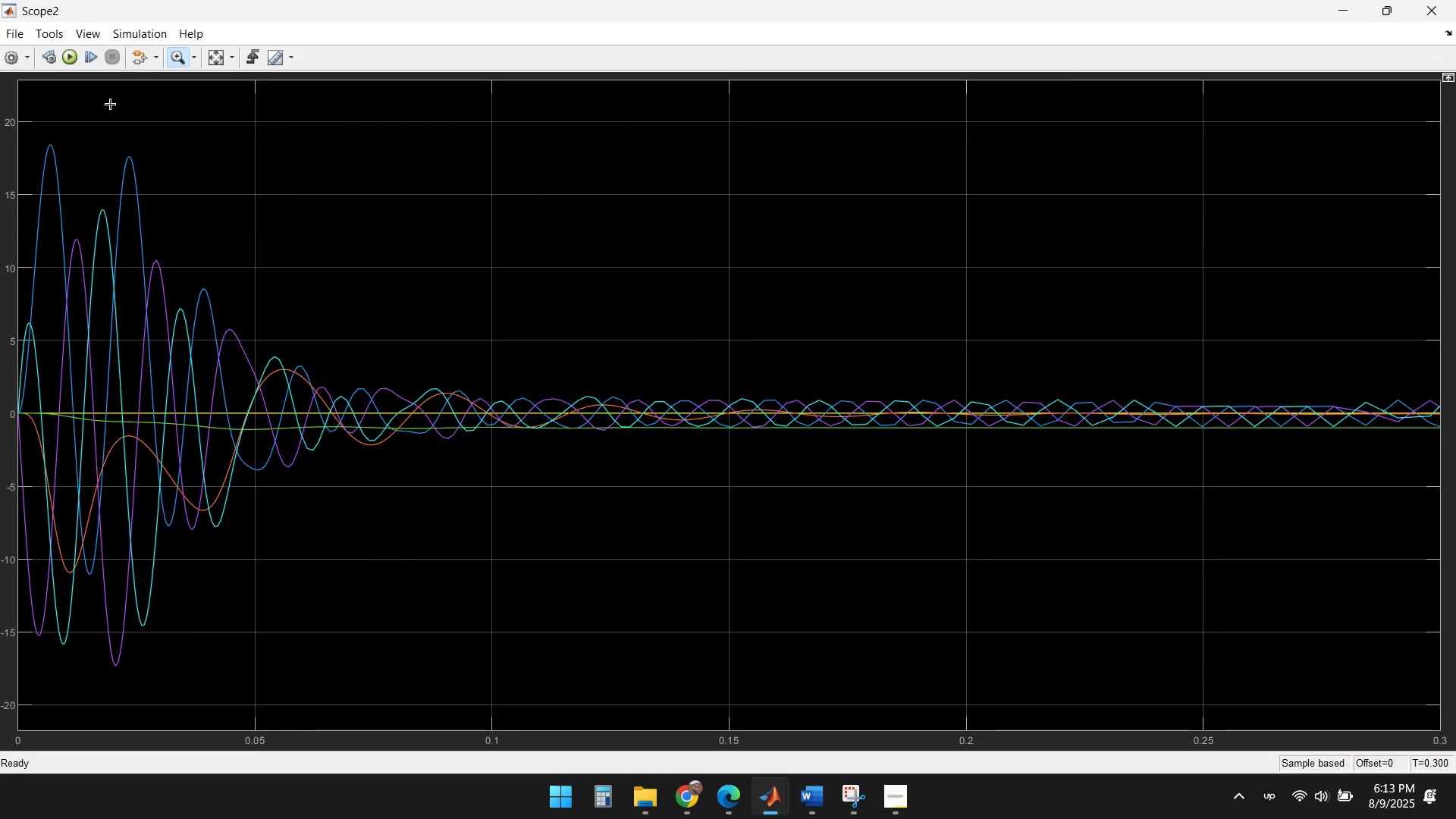 
left_click([69, 61])
 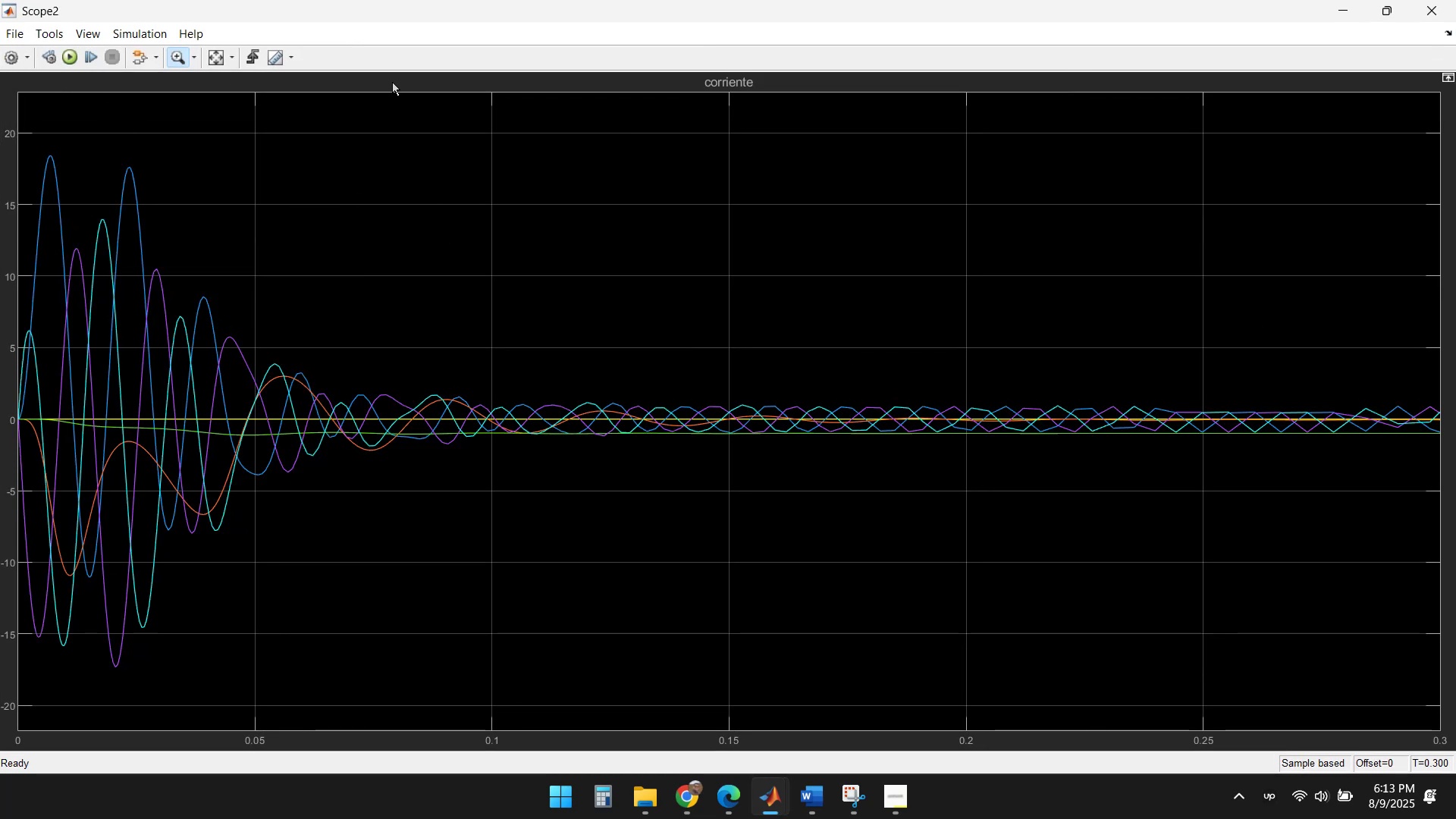 
wait(5.59)
 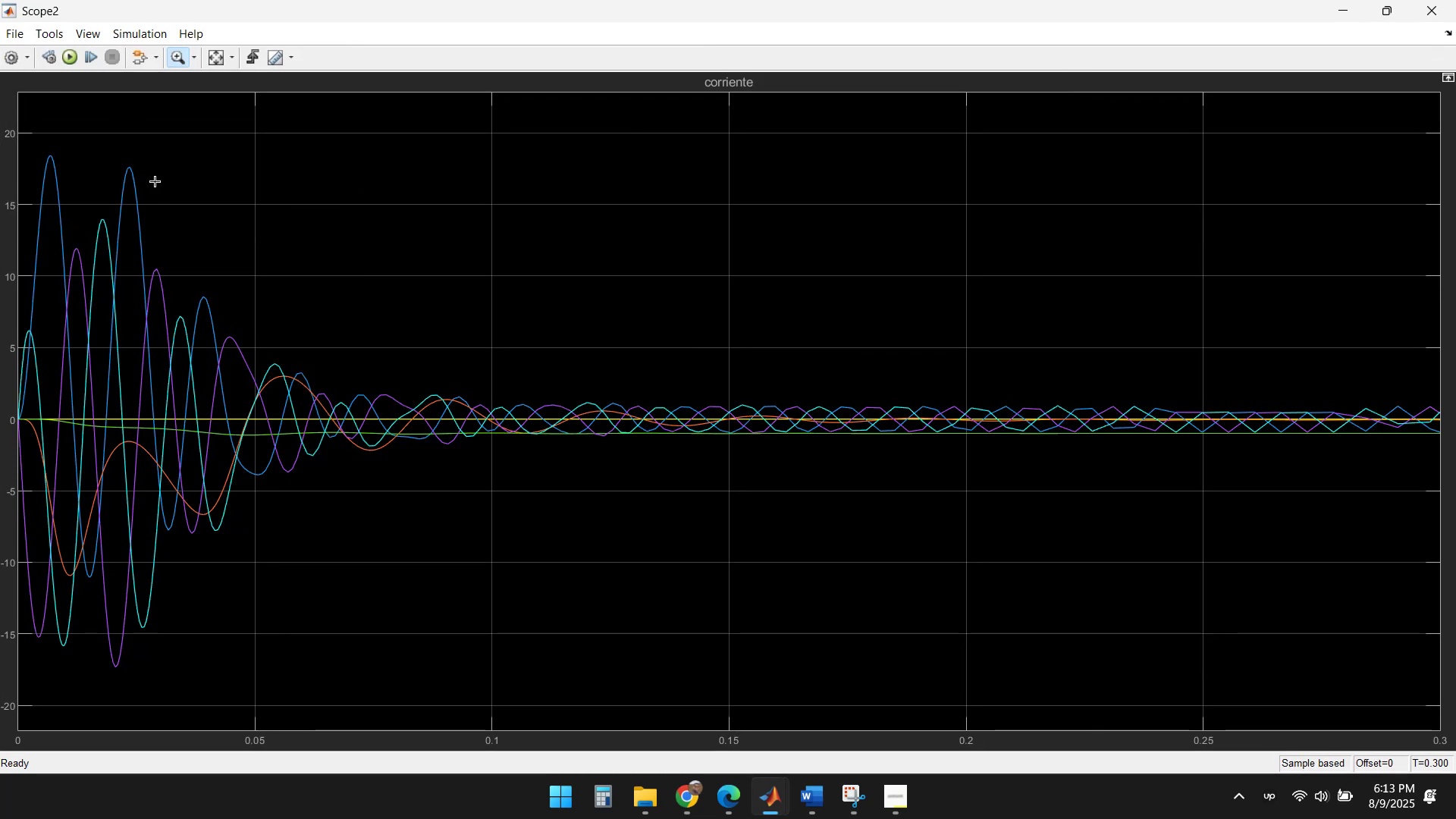 
left_click([1433, 9])
 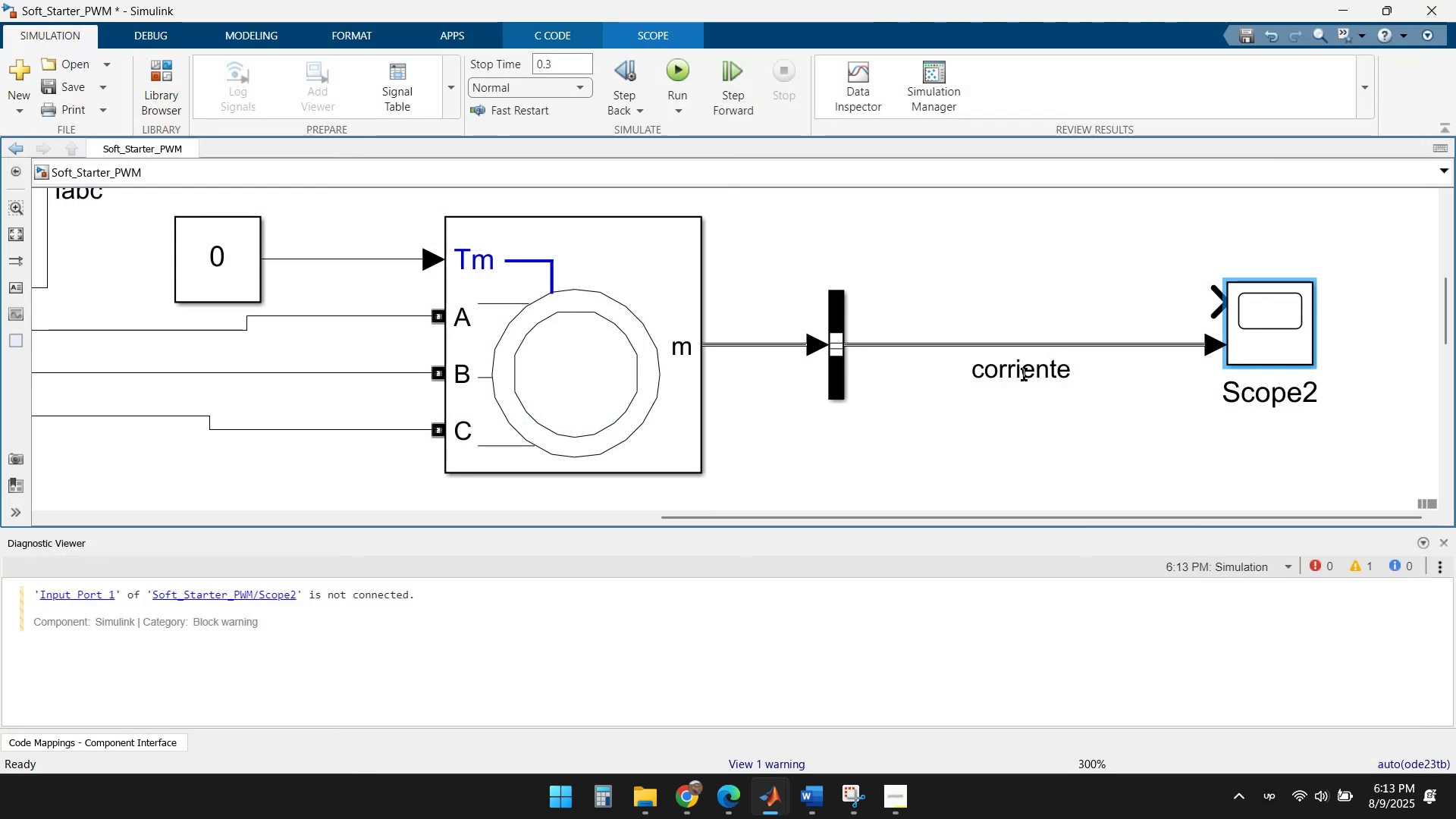 
left_click([1024, 375])
 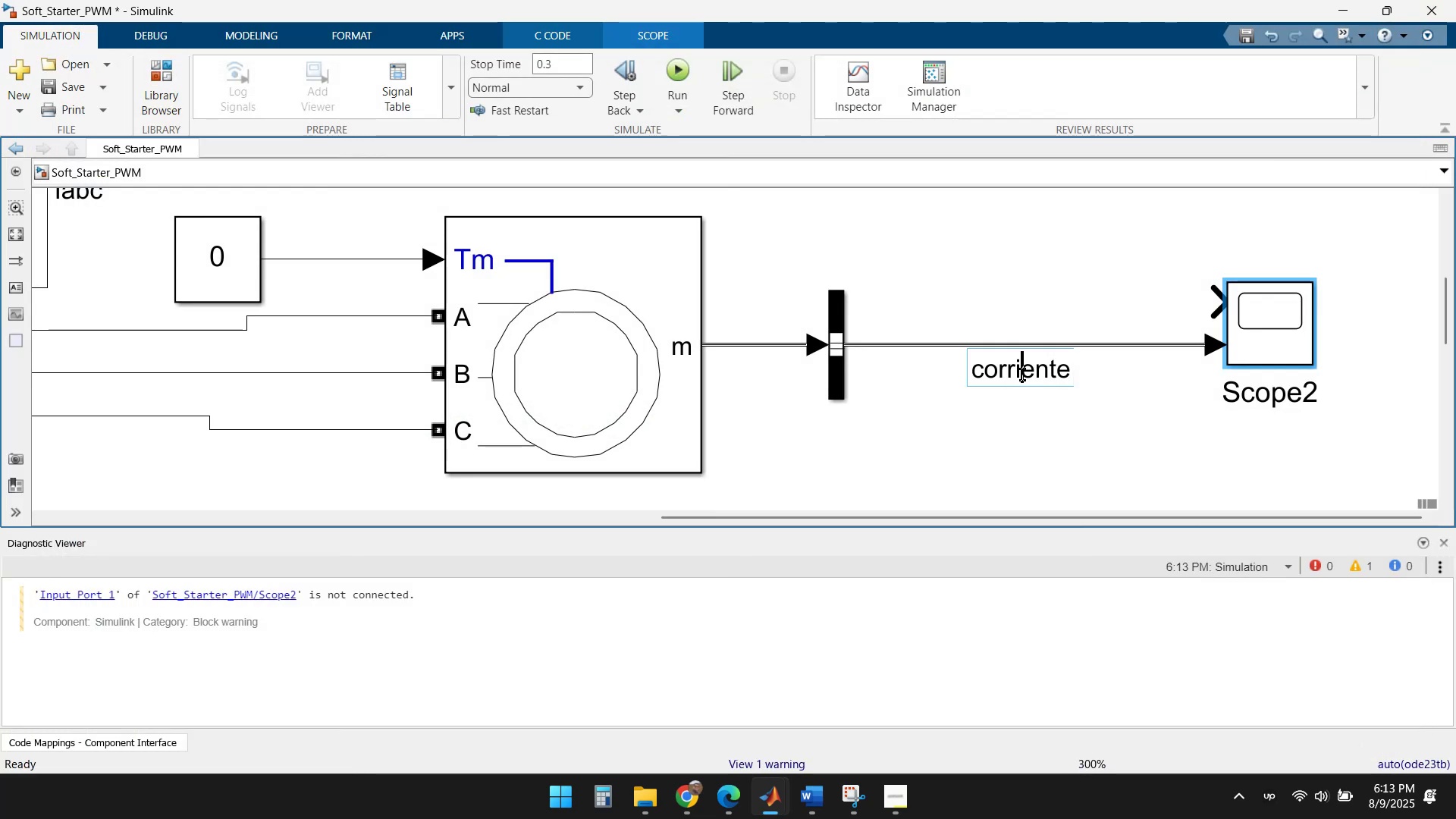 
hold_key(key=Backspace, duration=0.63)
 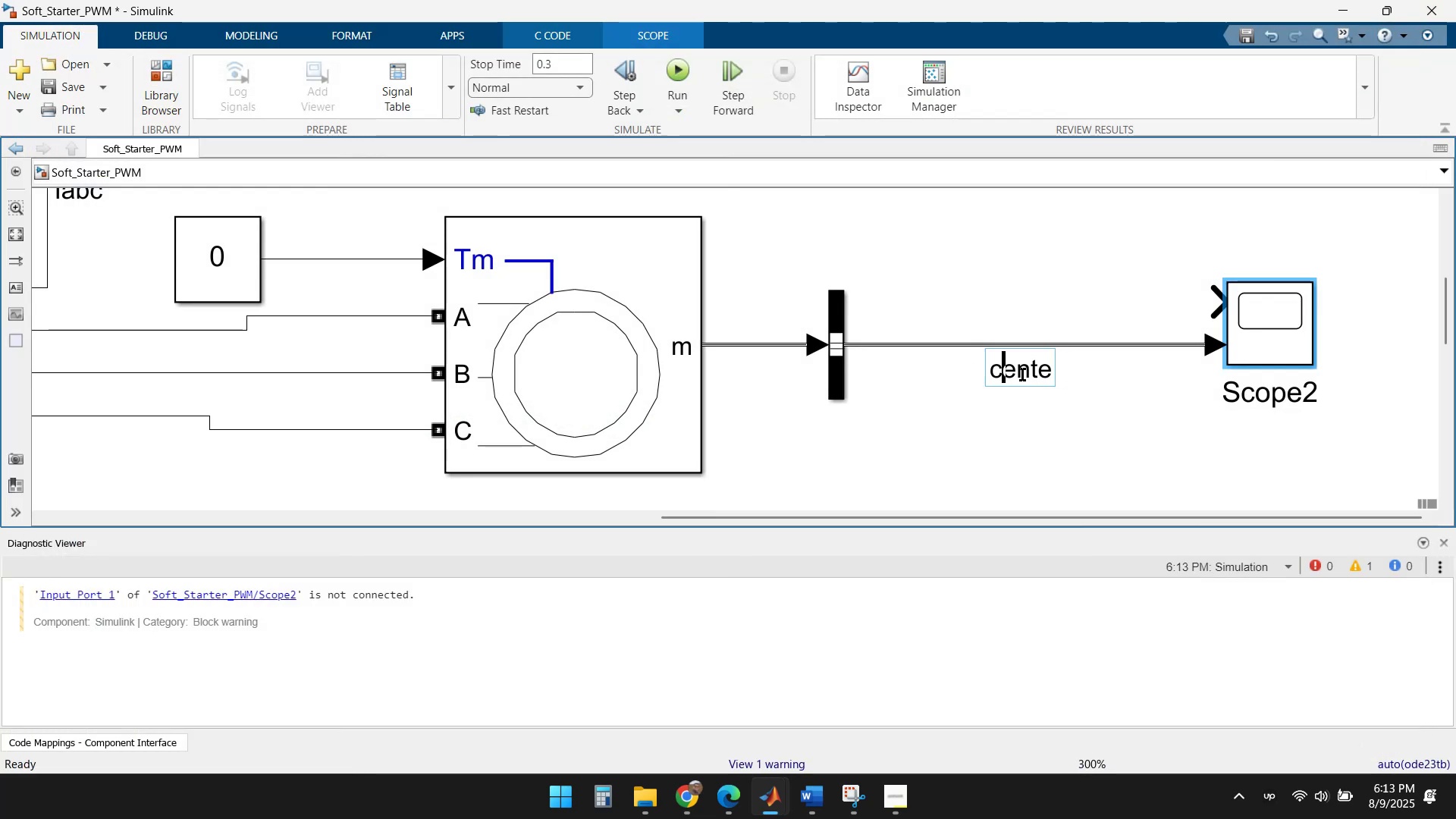 
key(Delete)
 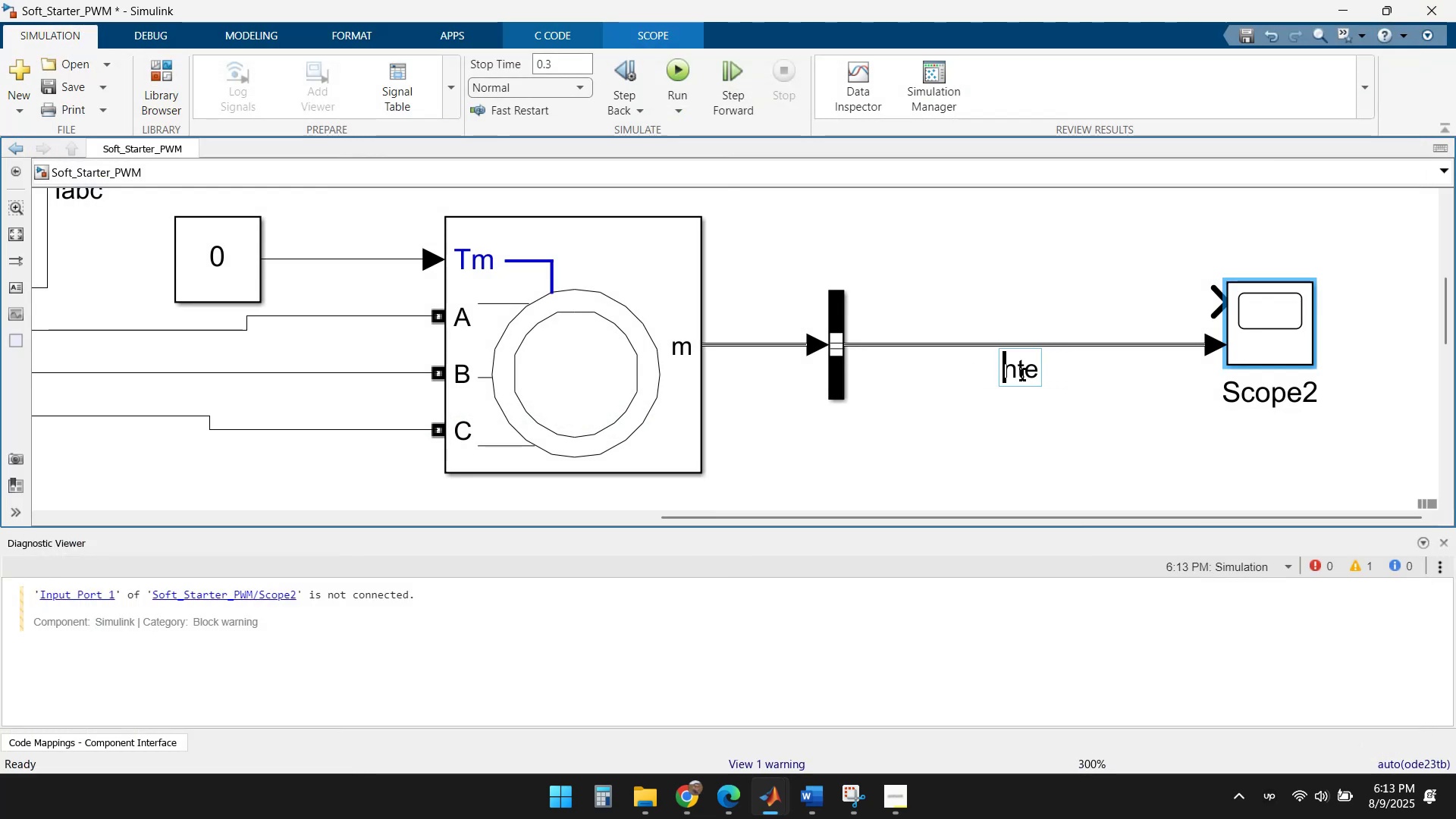 
key(Delete)
 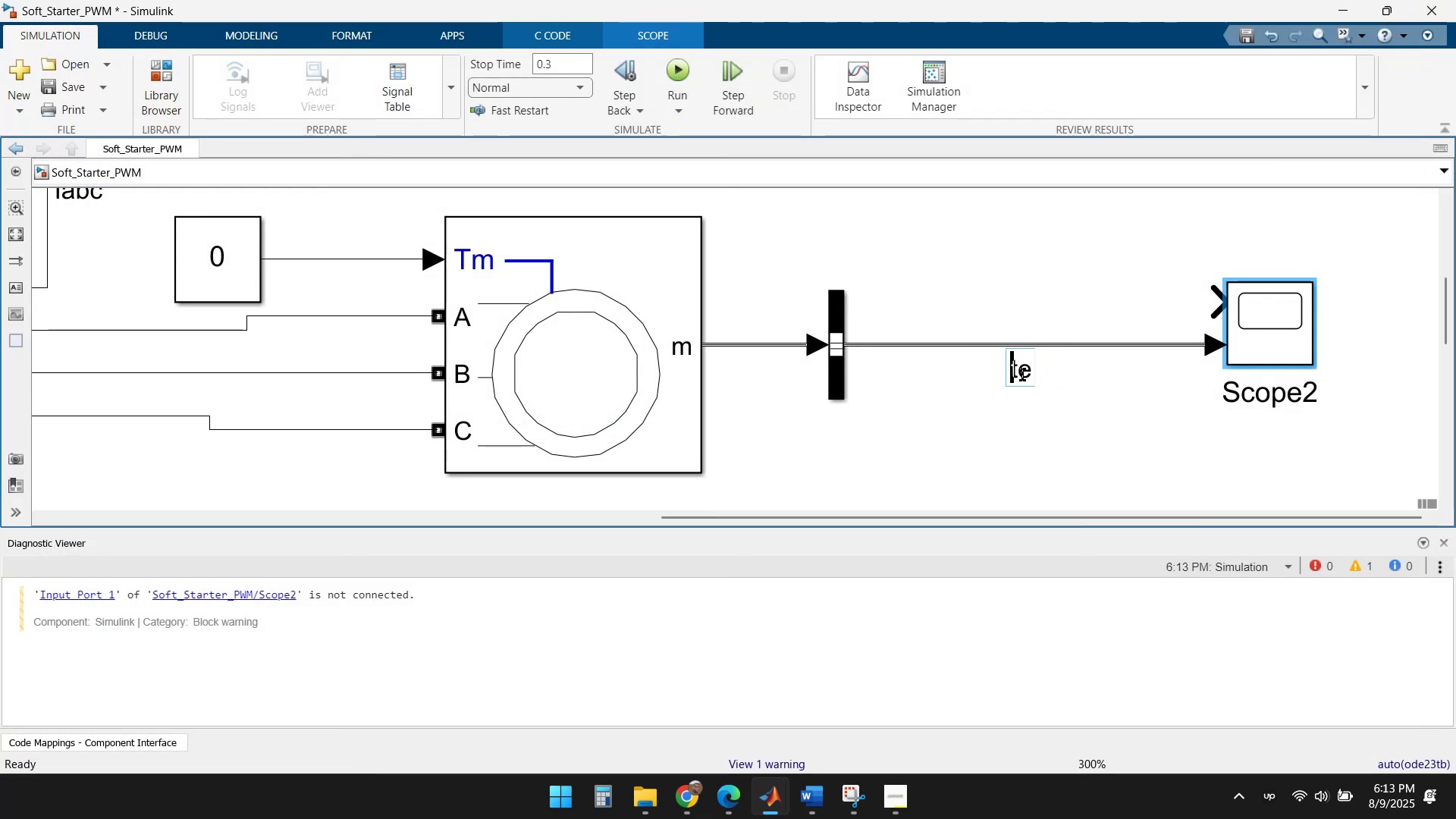 
key(Delete)
 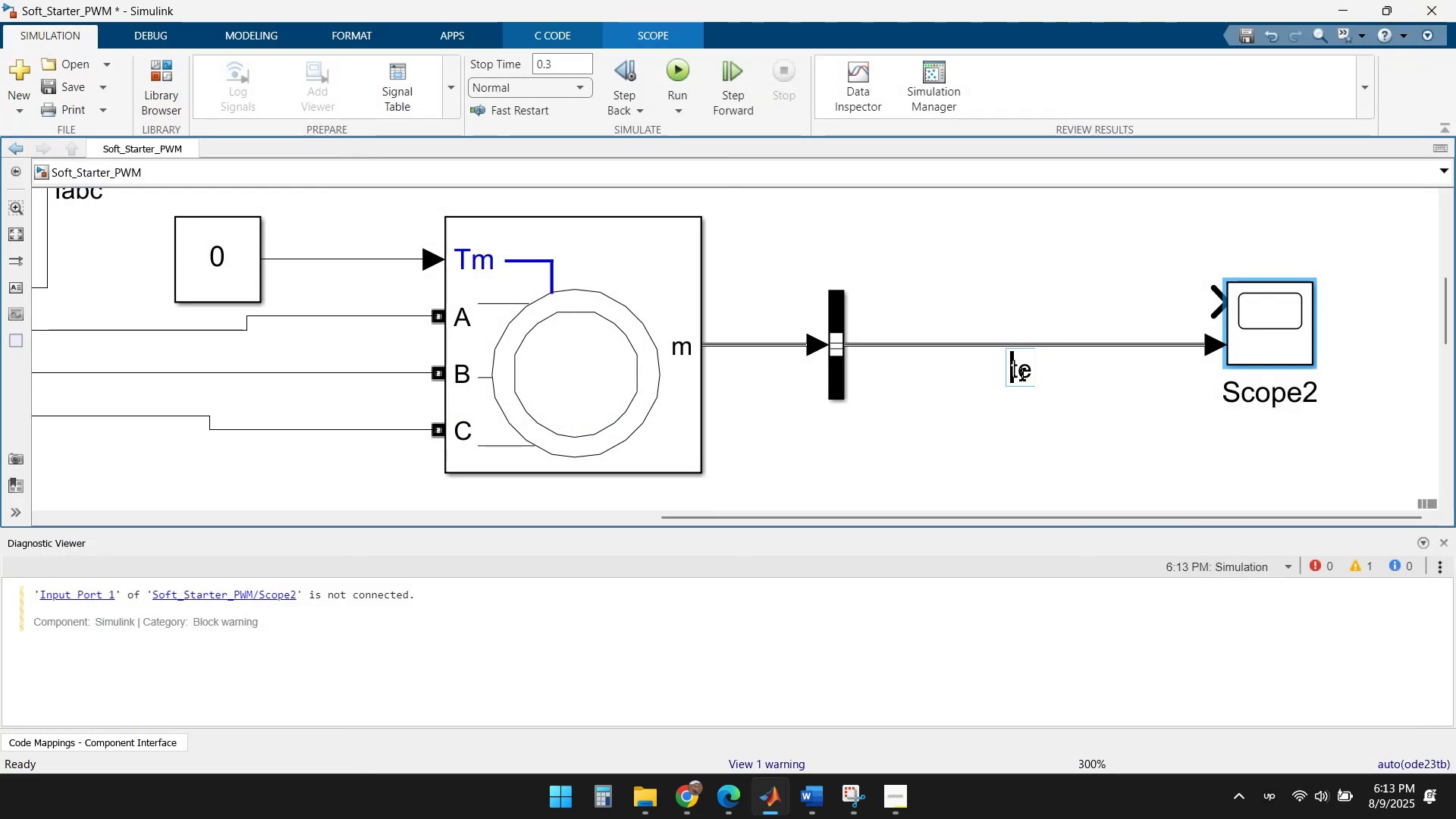 
key(Delete)
 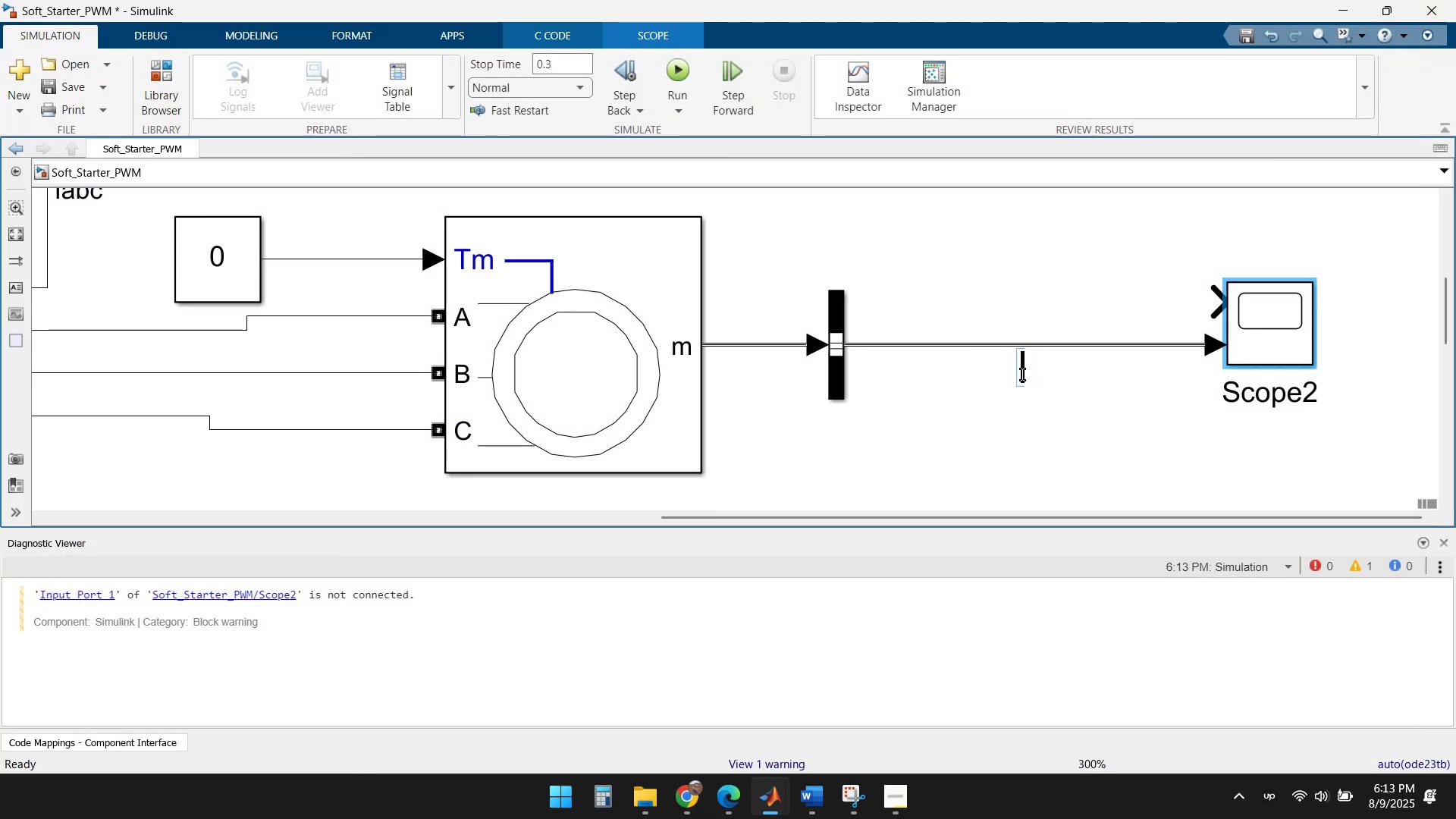 
key(Delete)
 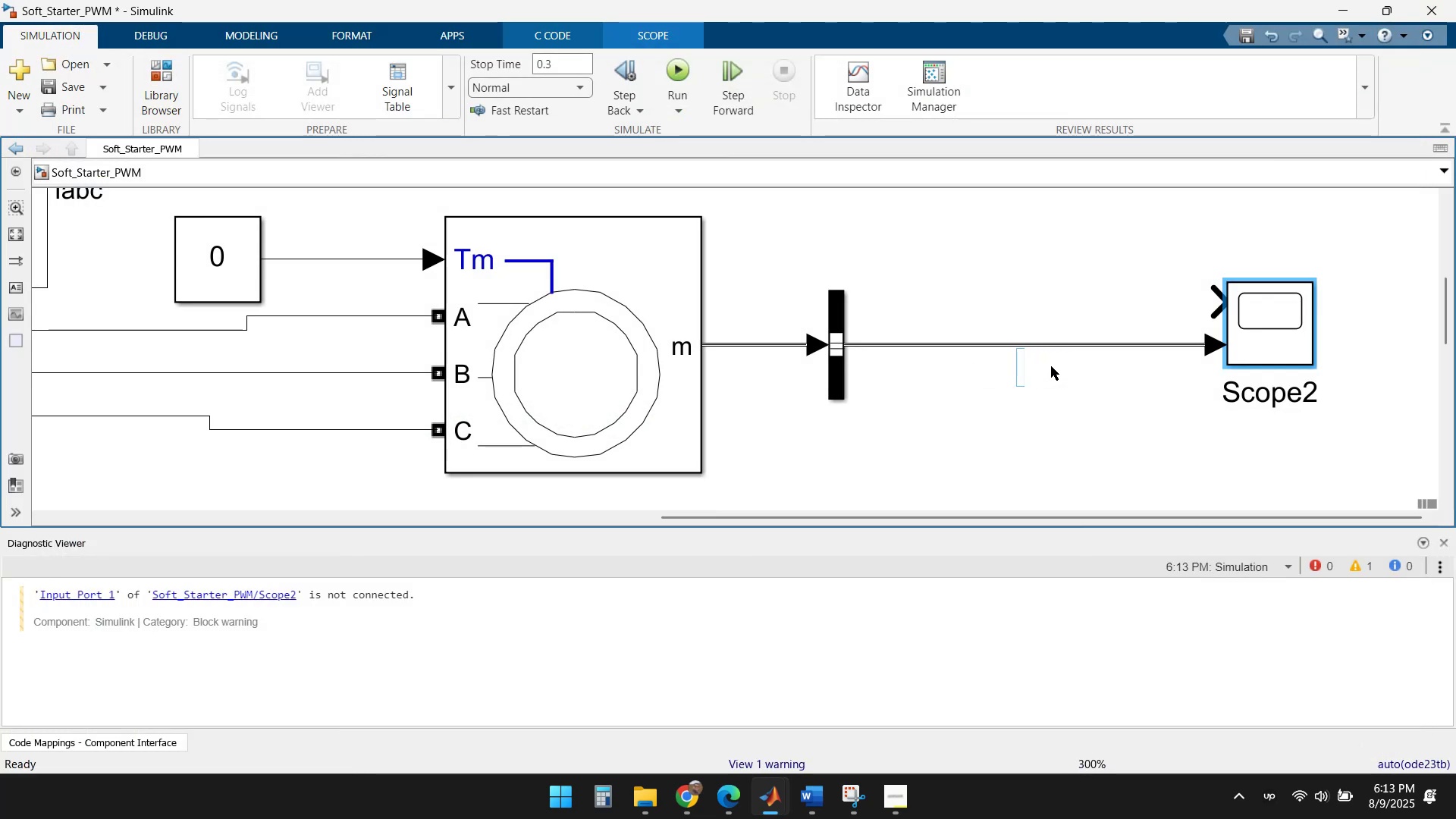 
left_click([1051, 366])
 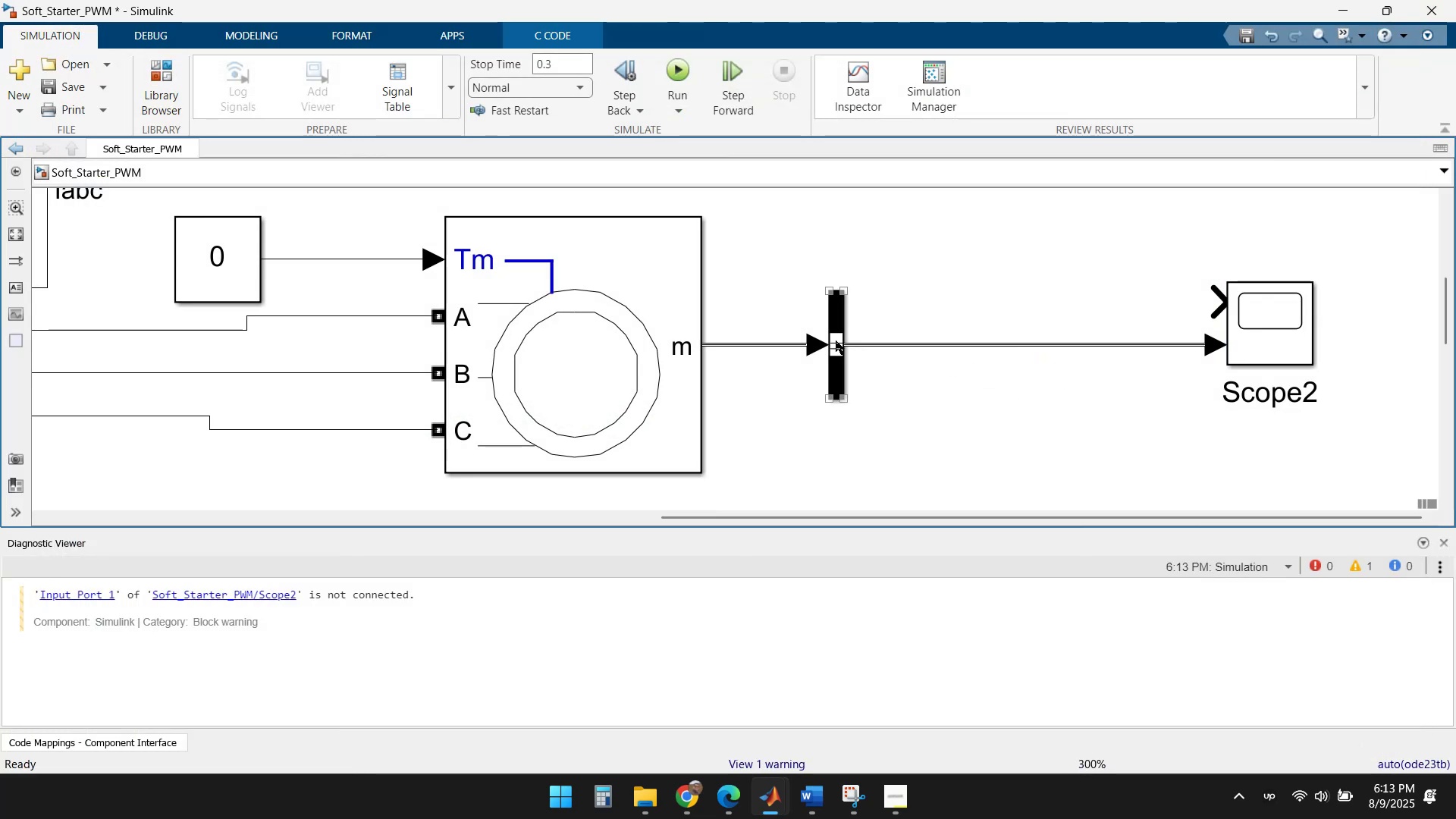 
double_click([835, 339])
 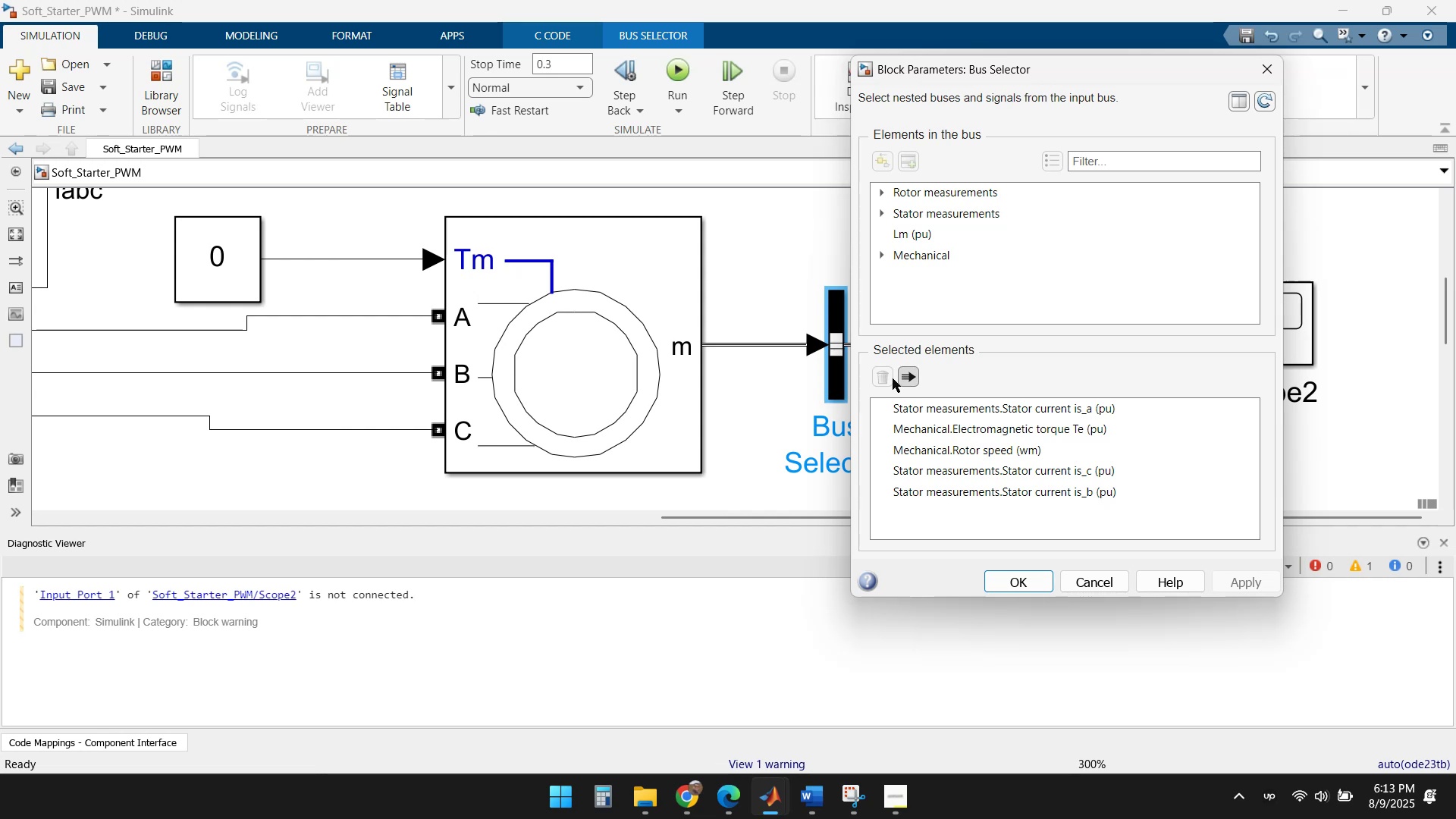 
wait(5.34)
 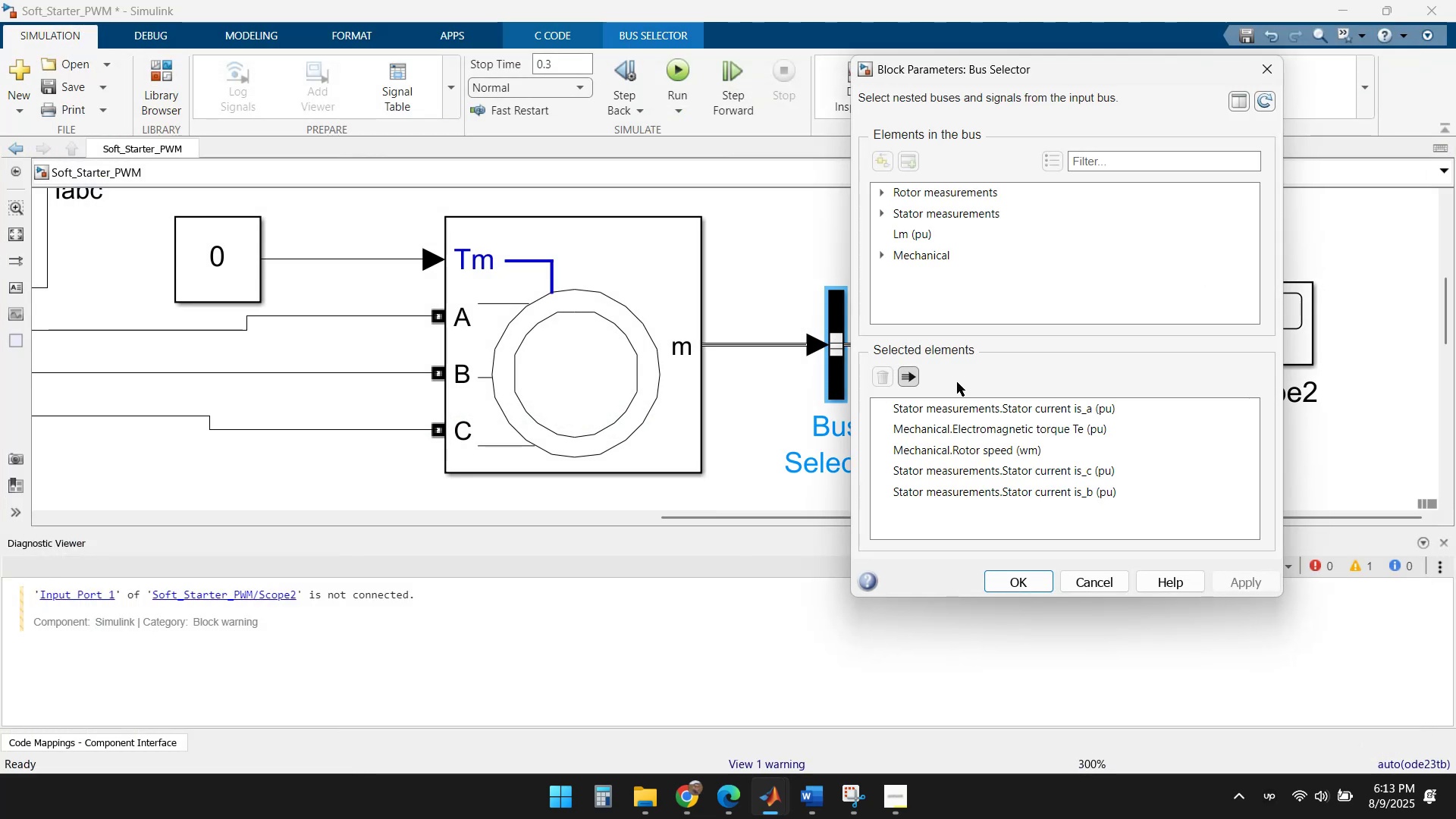 
left_click([923, 408])
 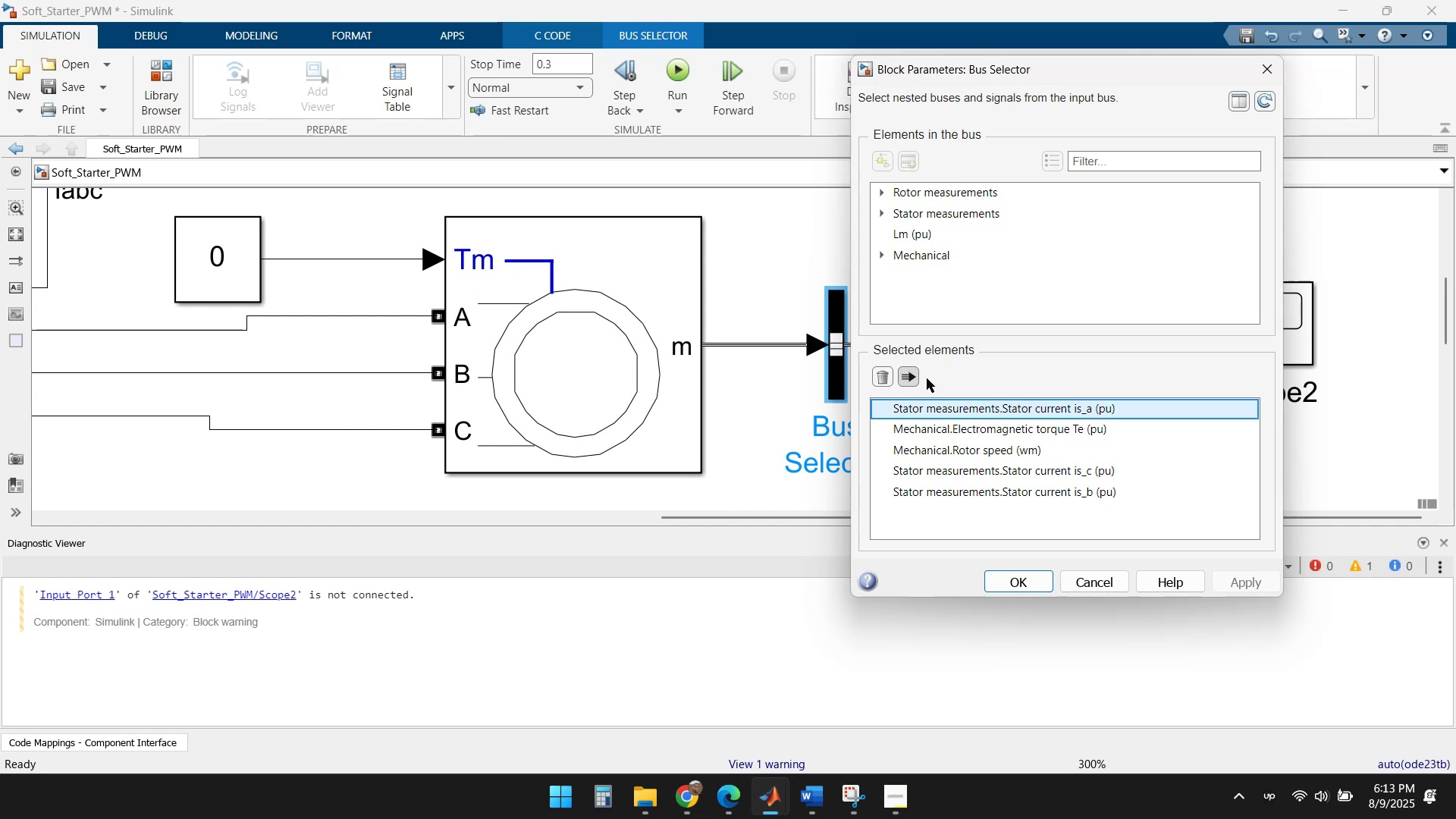 
left_click([926, 377])
 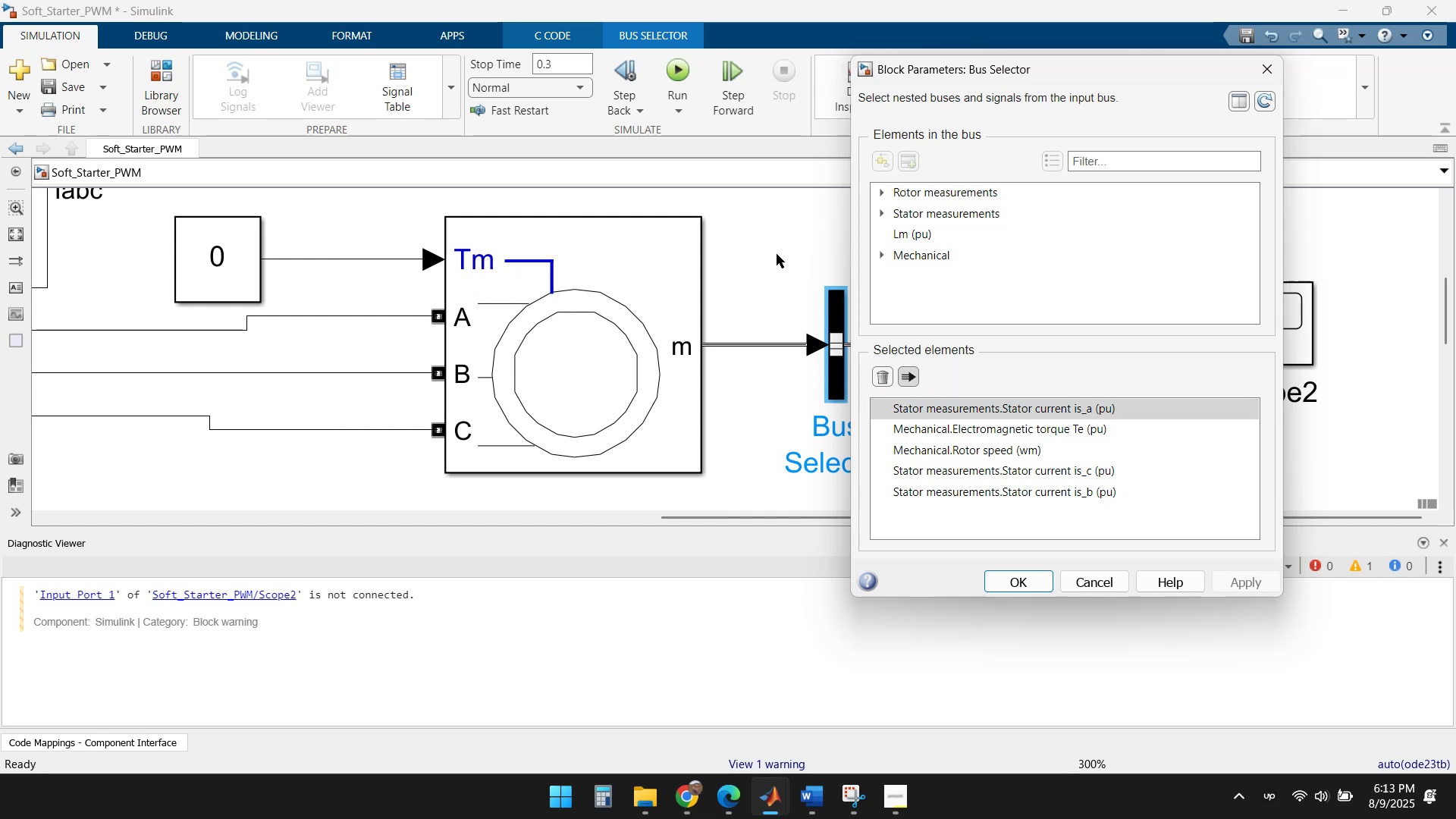 
left_click([777, 254])
 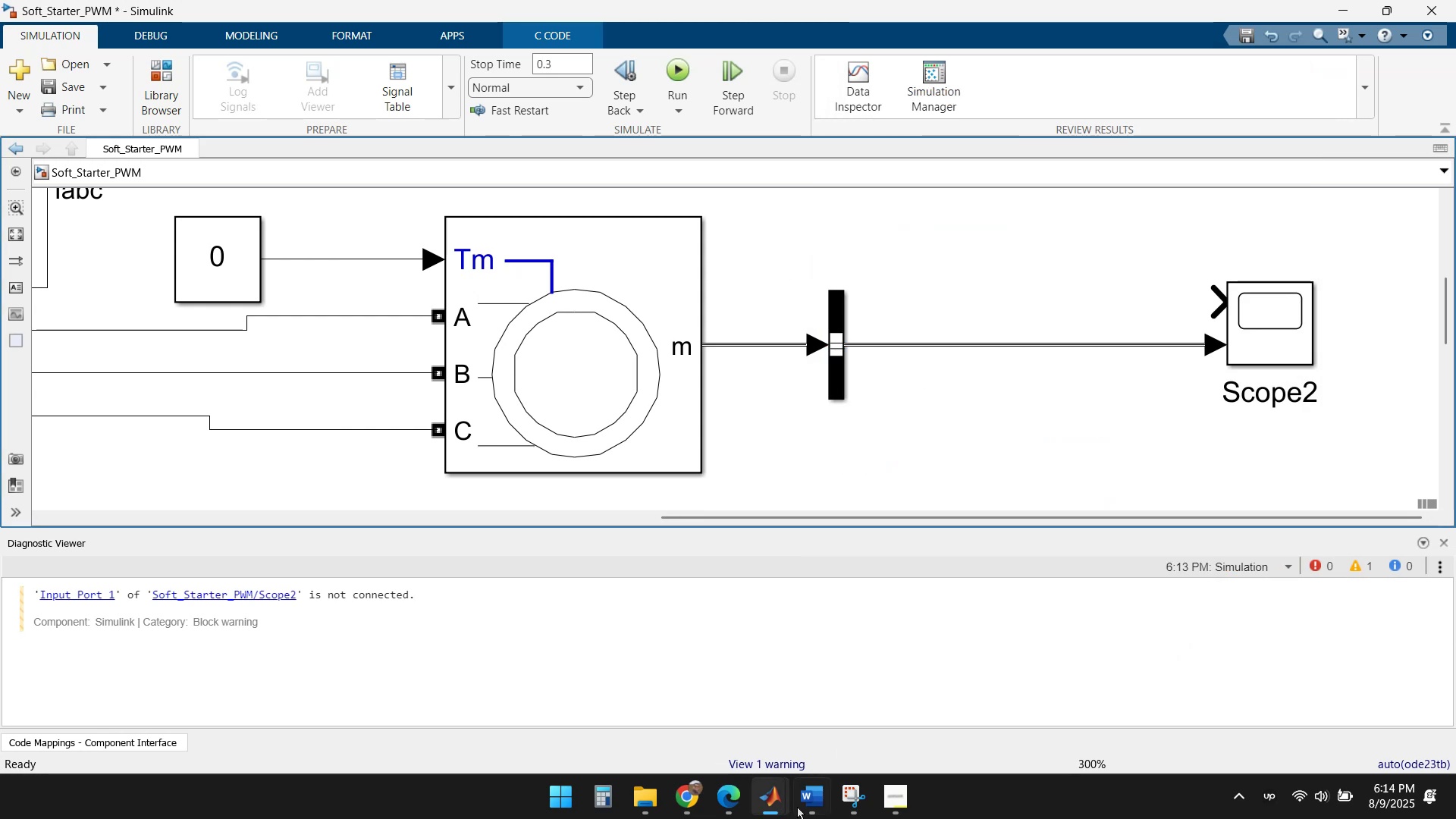 
left_click([856, 808])
 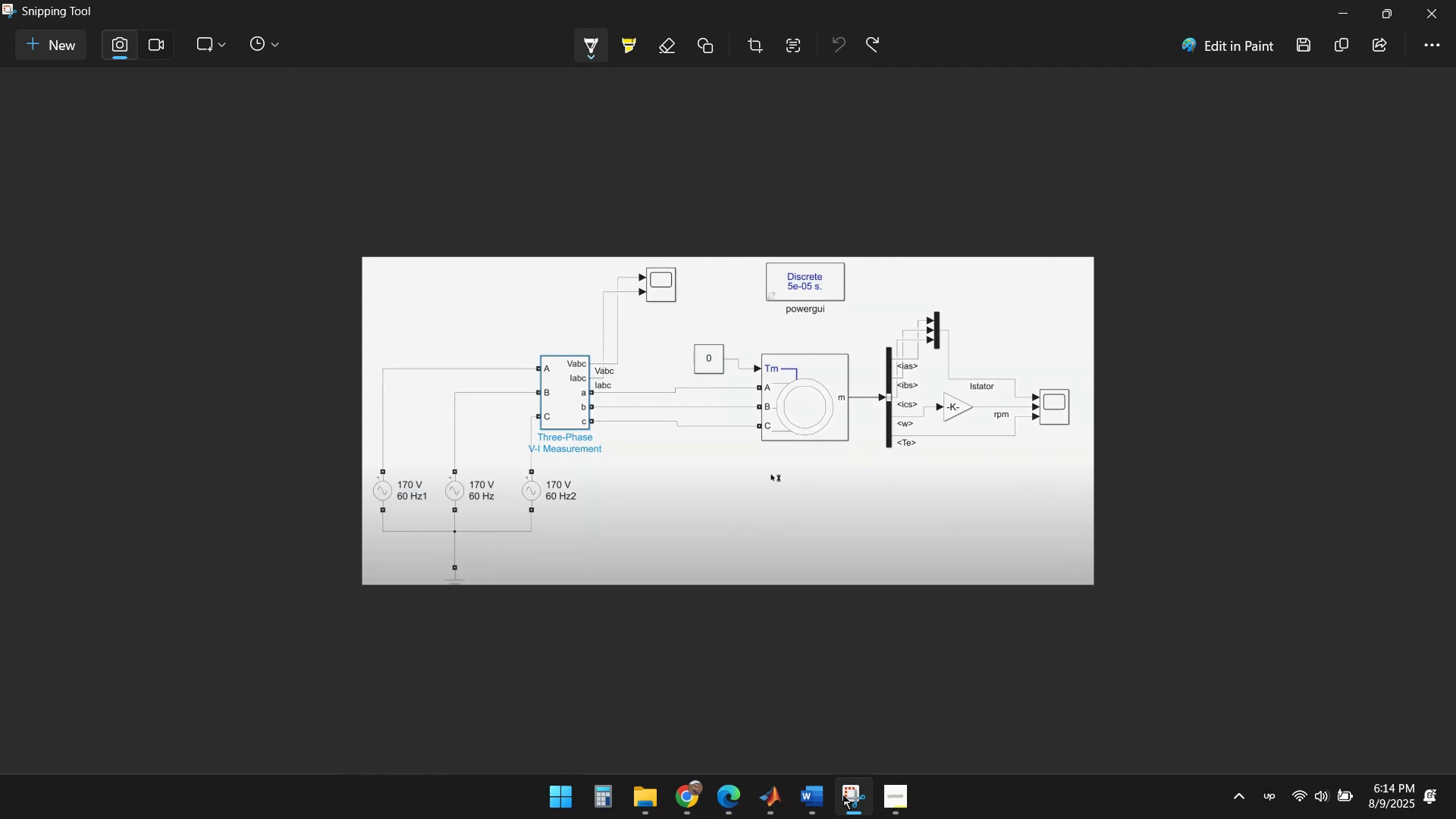 
wait(17.39)
 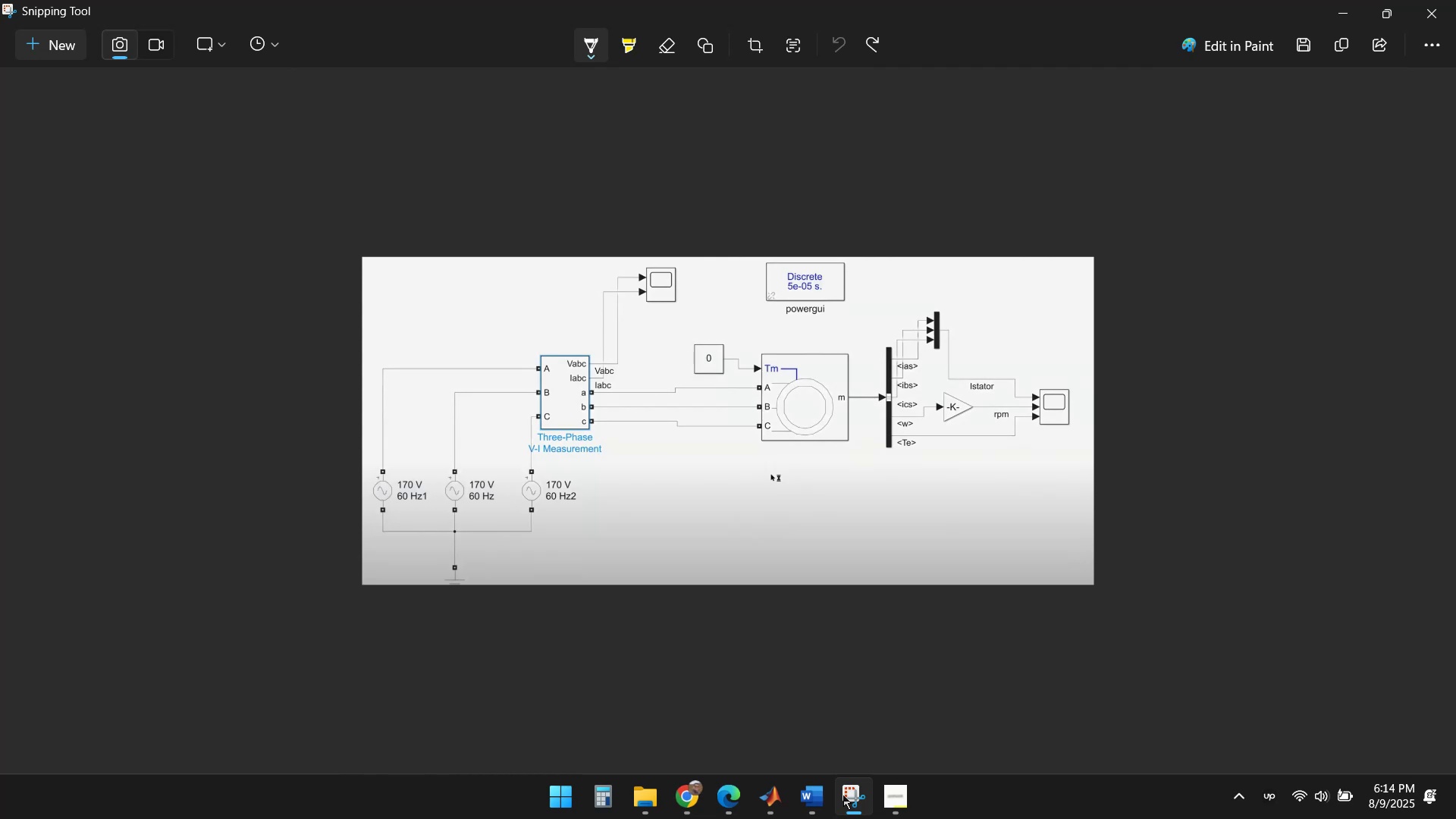 
left_click([842, 795])
 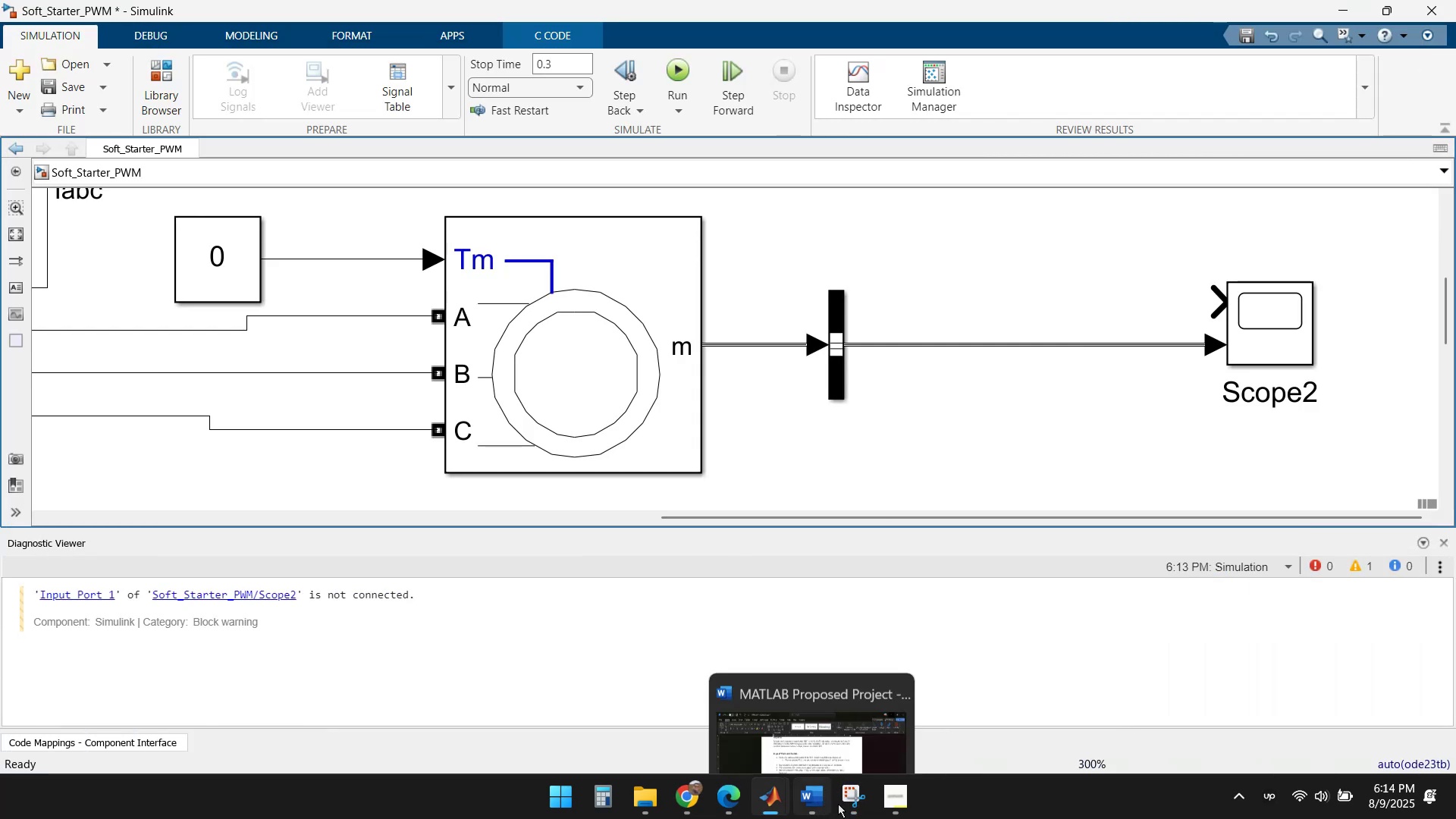 
left_click([893, 804])
 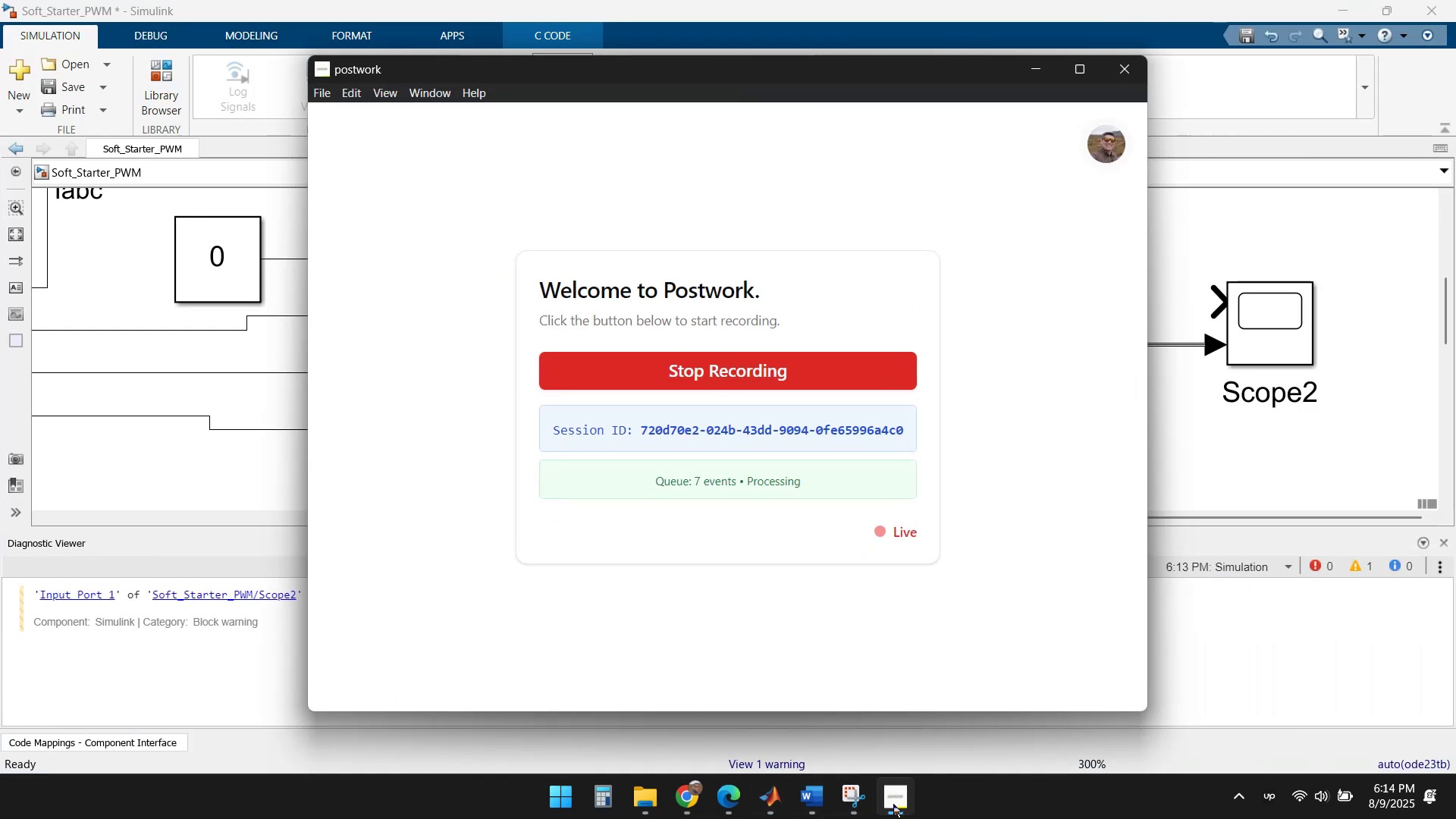 
left_click([893, 804])
 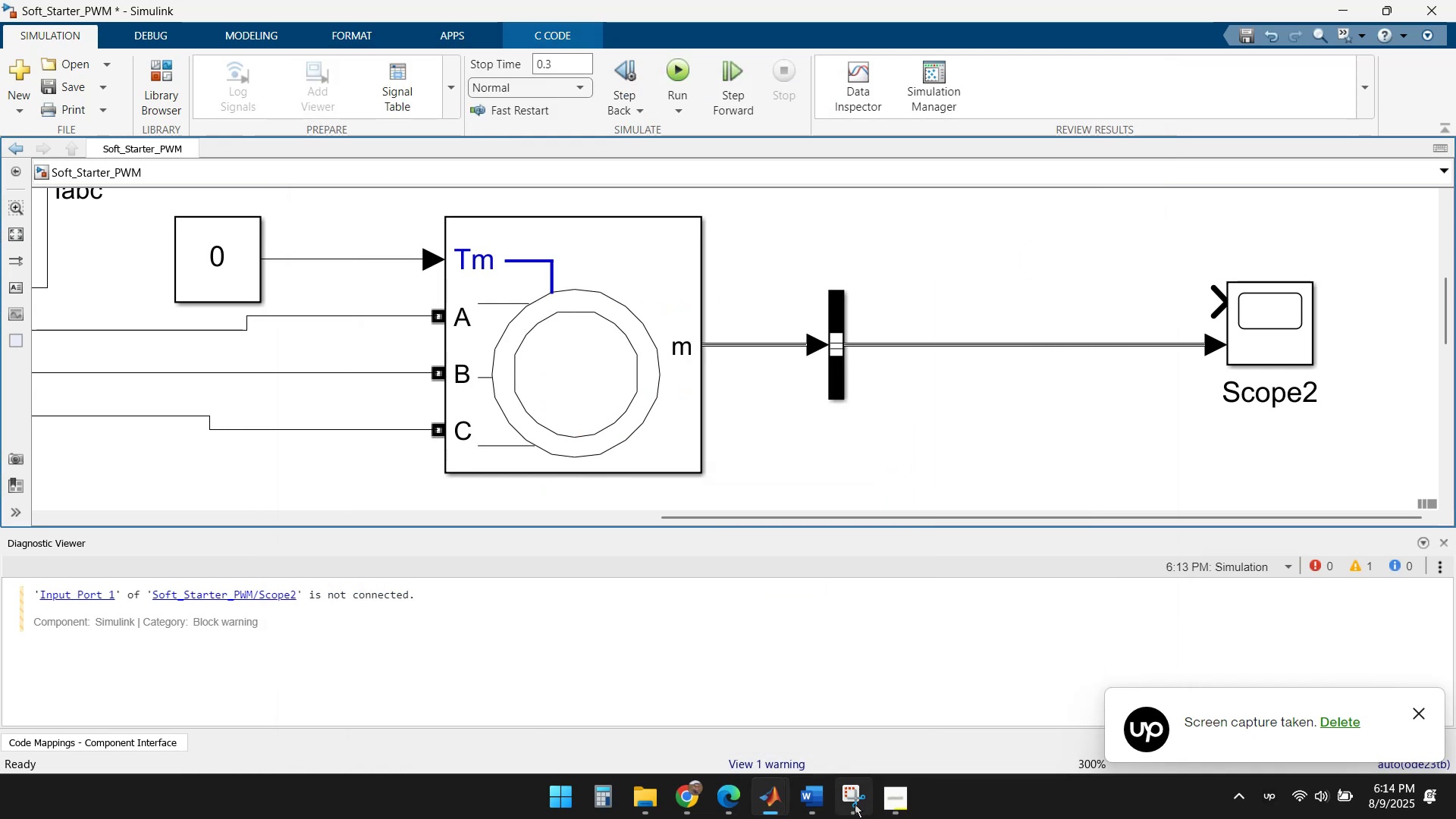 
left_click([852, 802])
 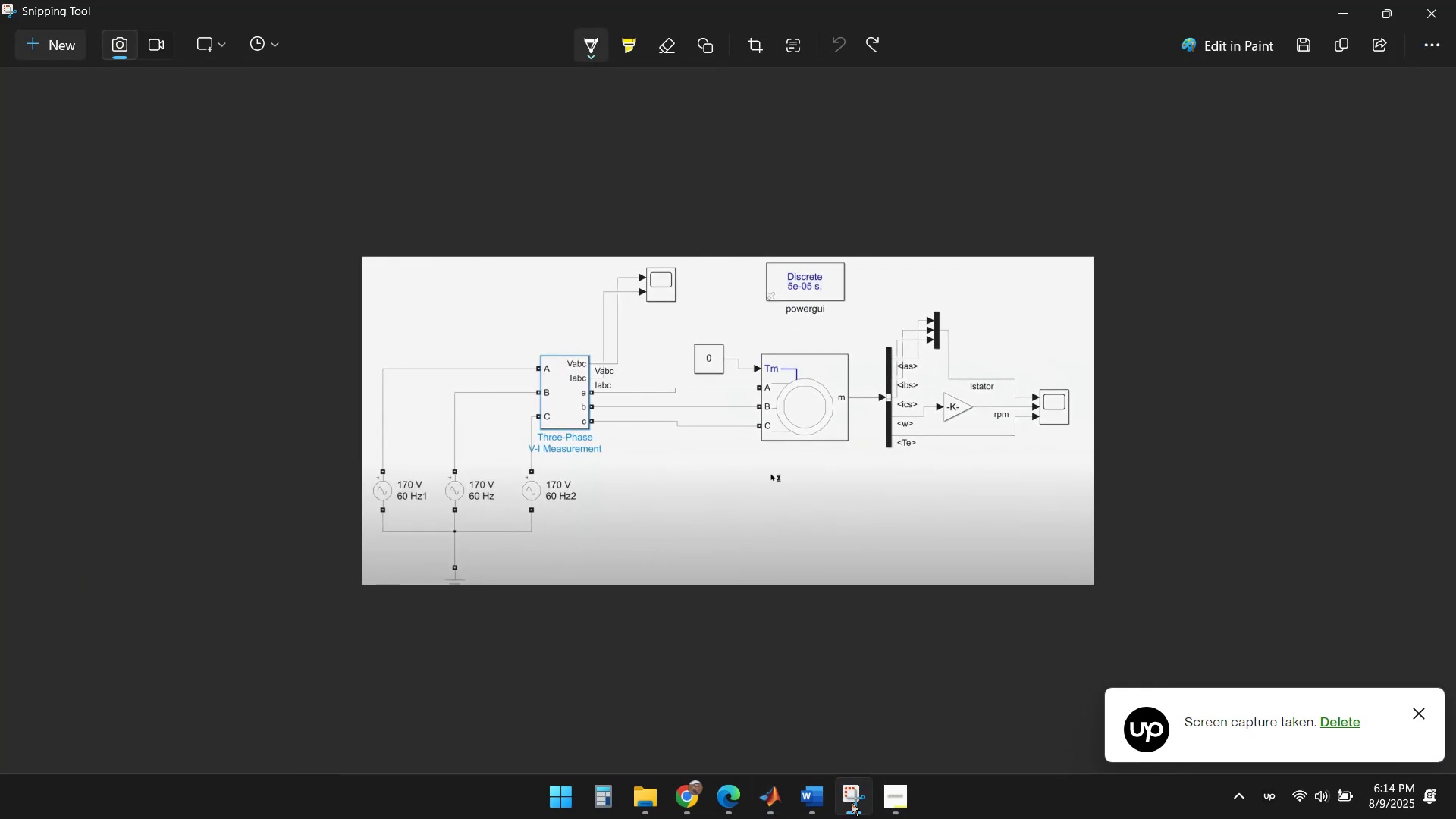 
wait(6.0)
 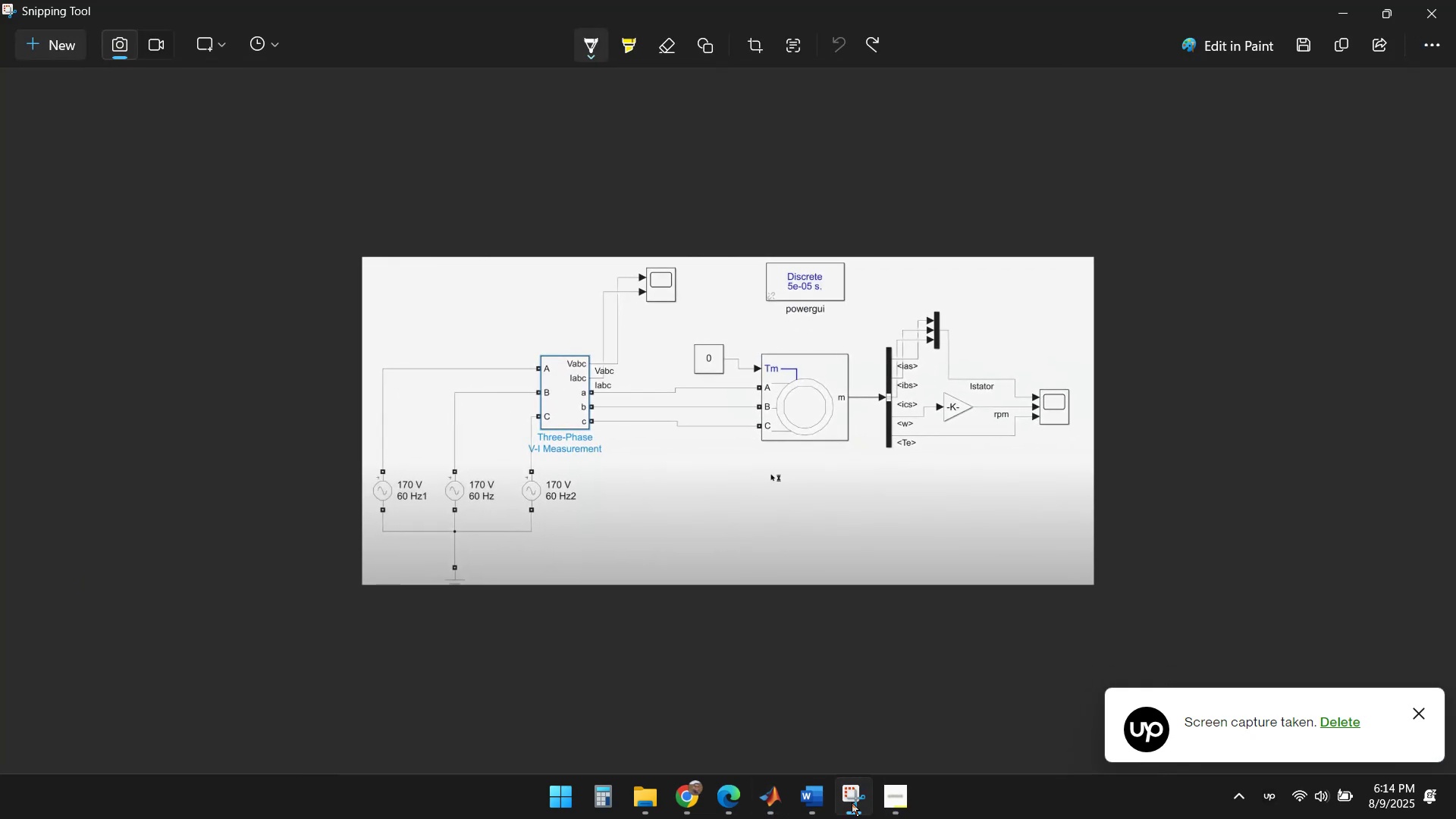 
left_click([852, 802])
 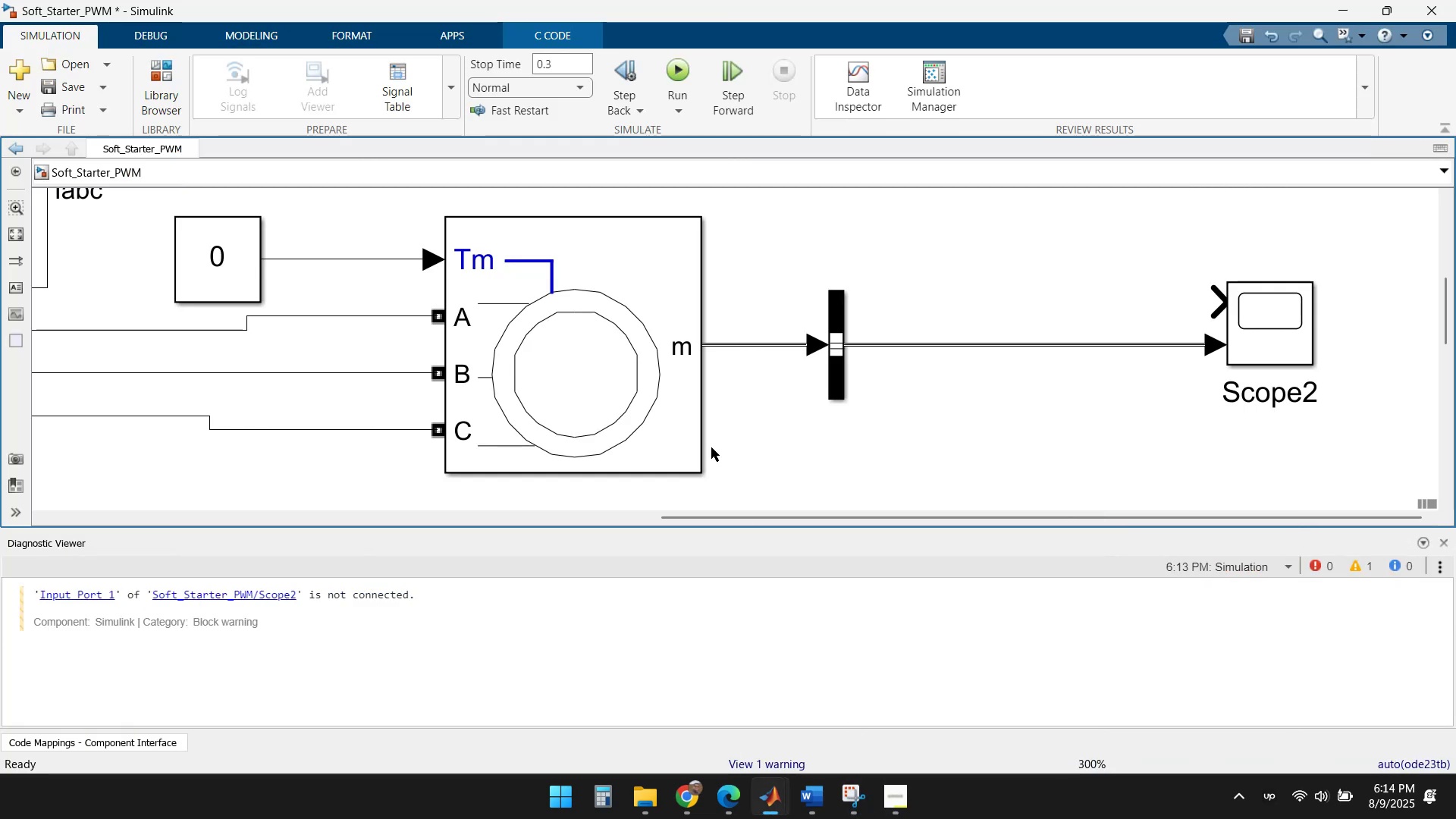 
scroll: coordinate [666, 318], scroll_direction: down, amount: 10.0
 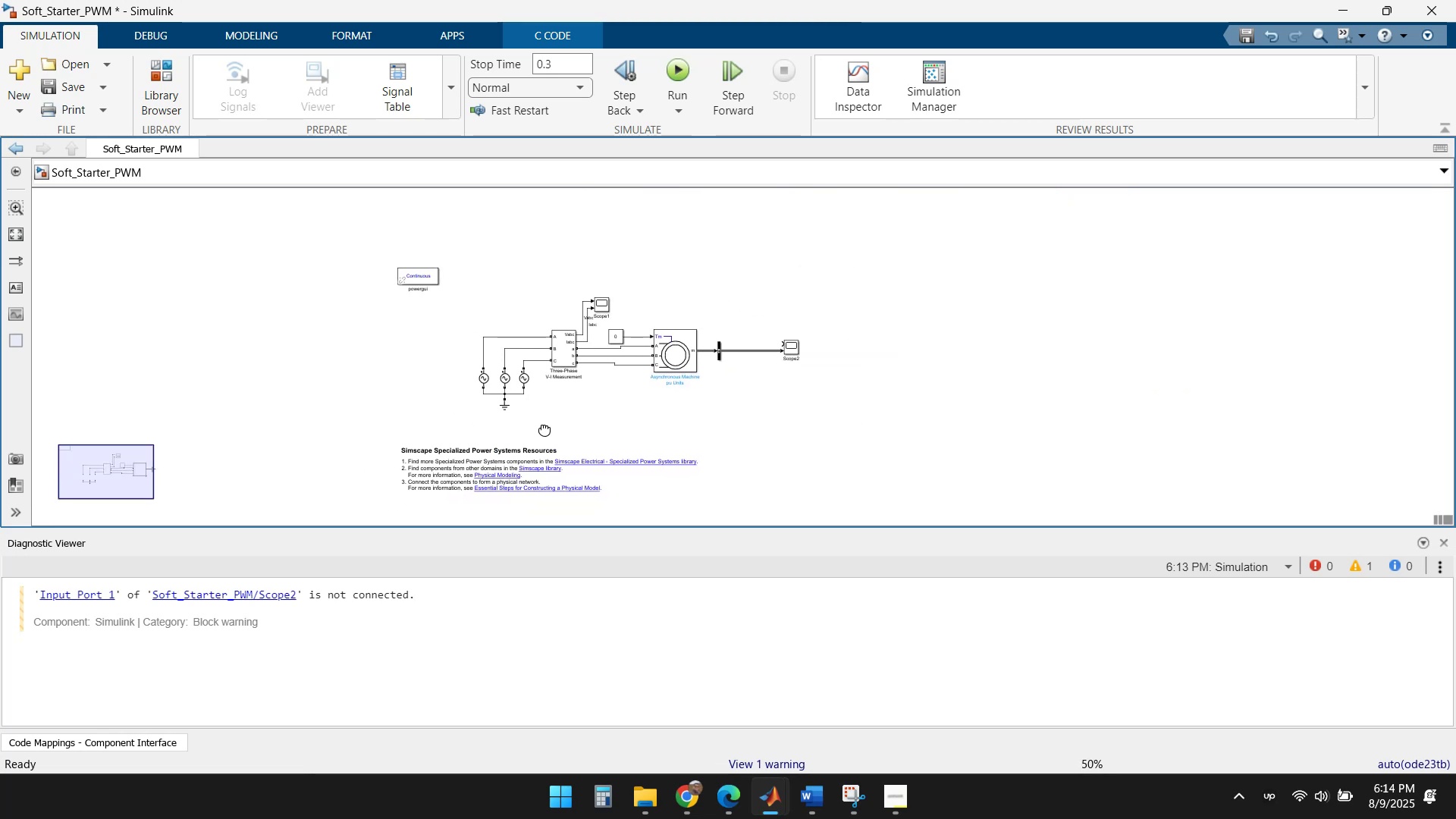 
scroll: coordinate [847, 423], scroll_direction: up, amount: 9.0
 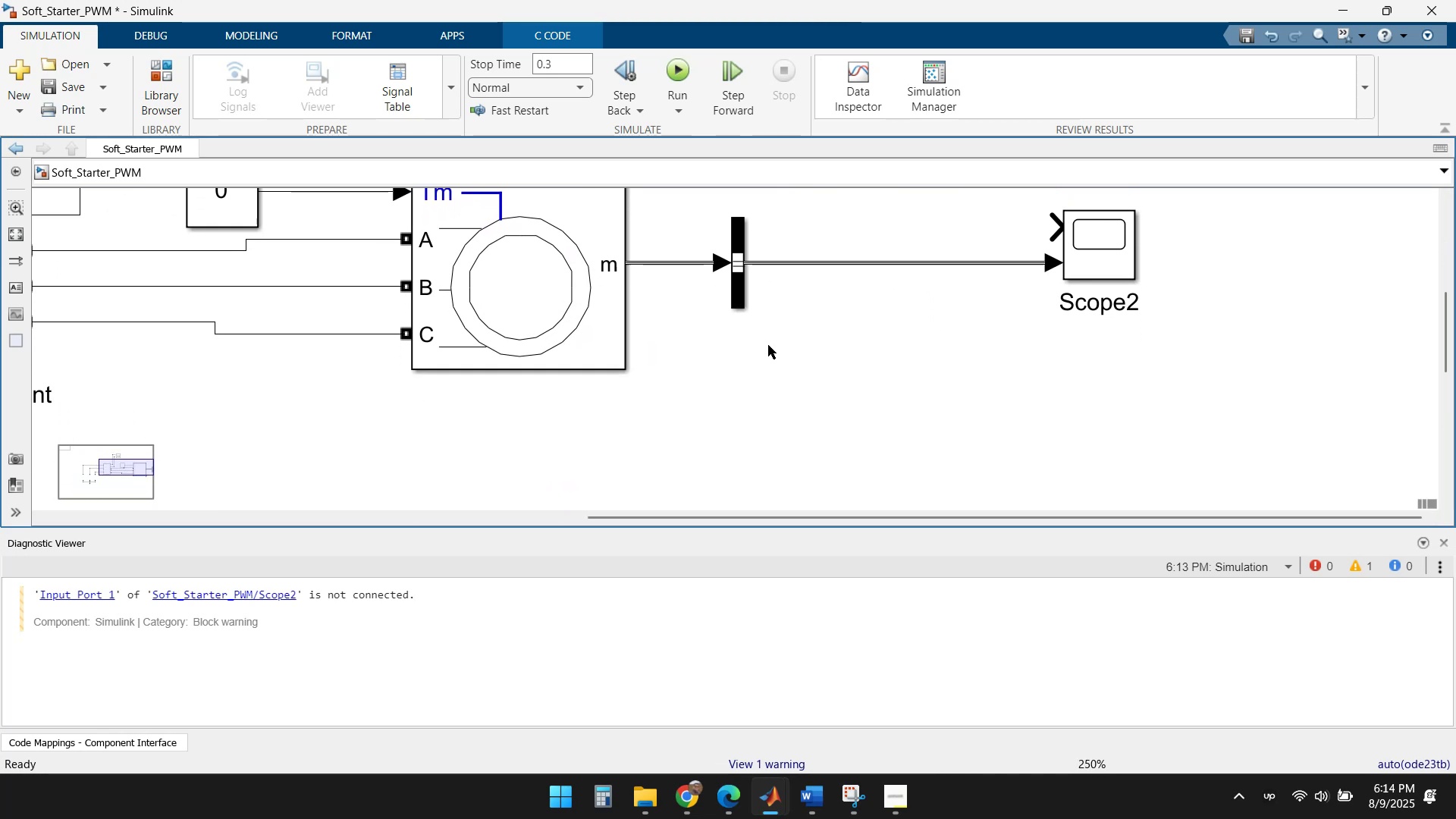 
left_click([743, 294])
 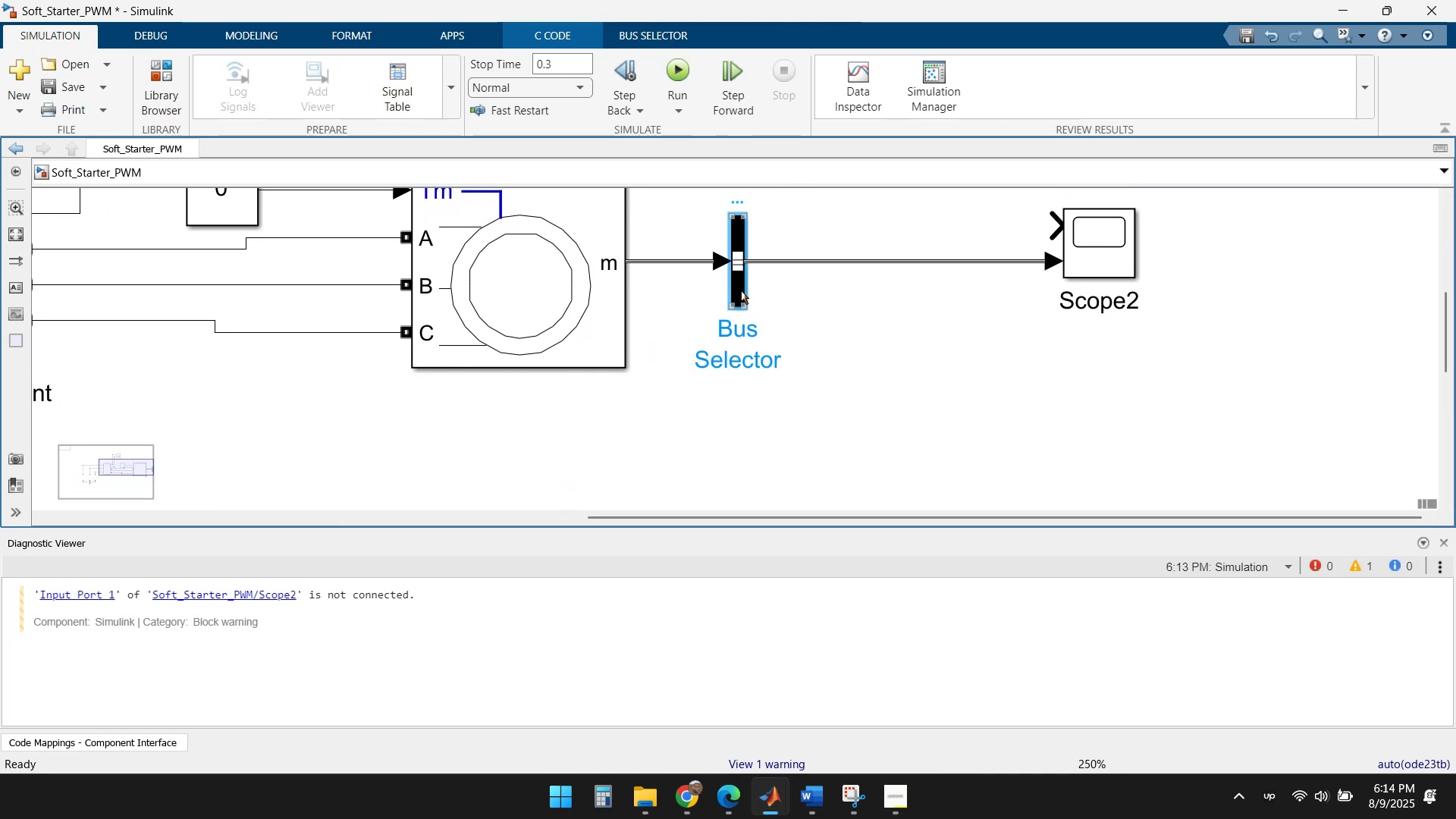 
left_click([739, 290])
 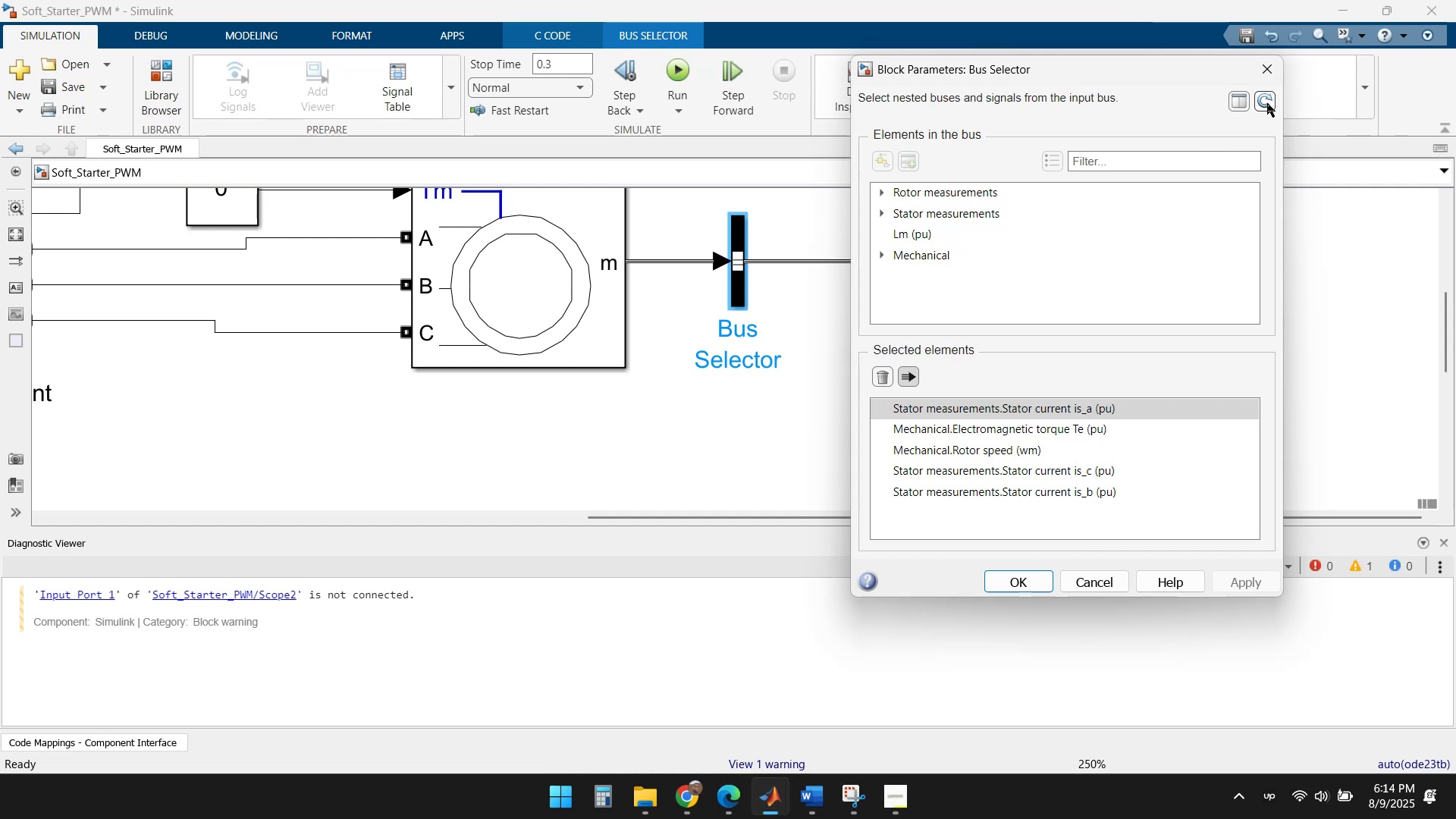 
left_click([1266, 73])
 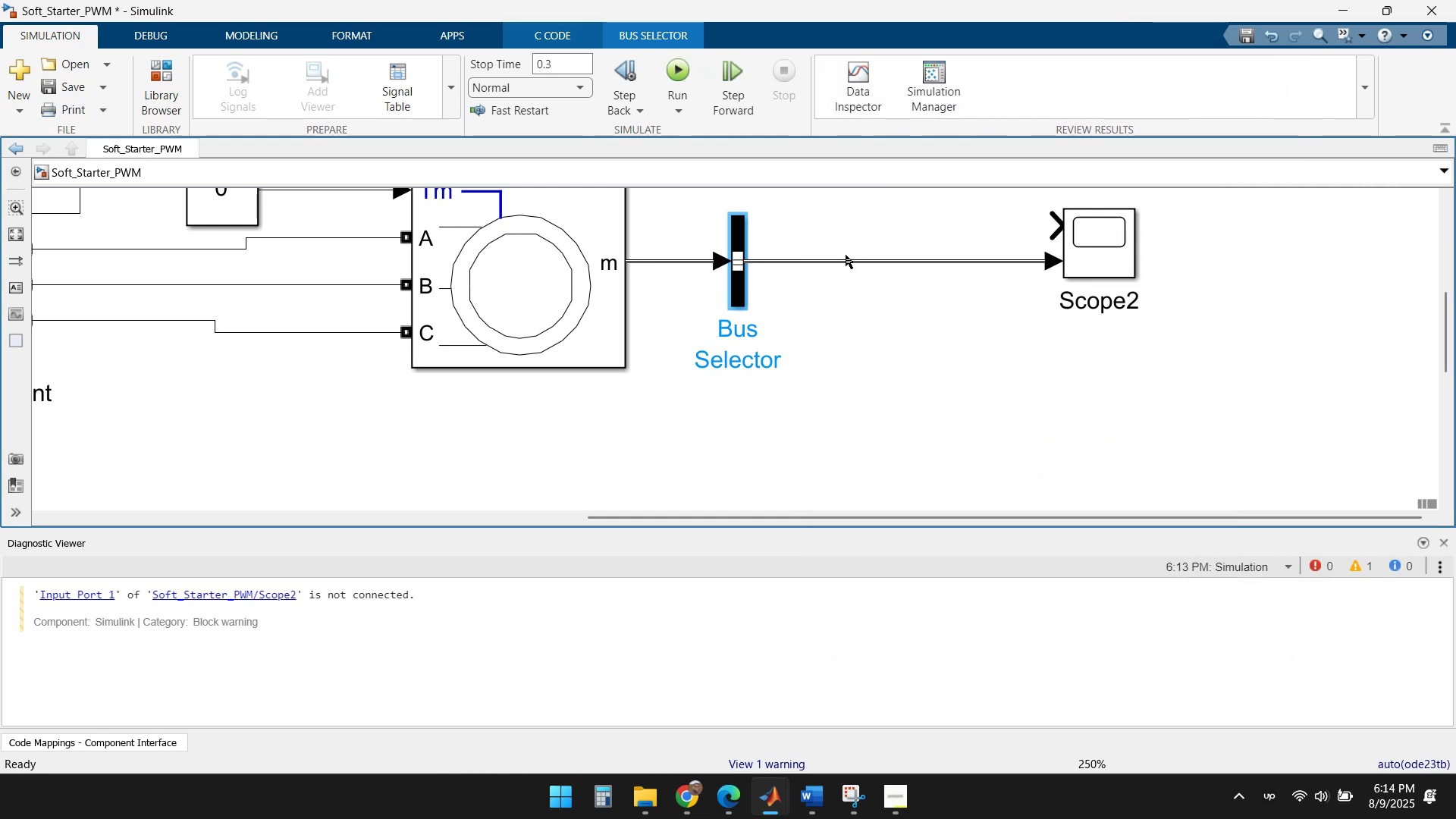 
double_click([846, 256])
 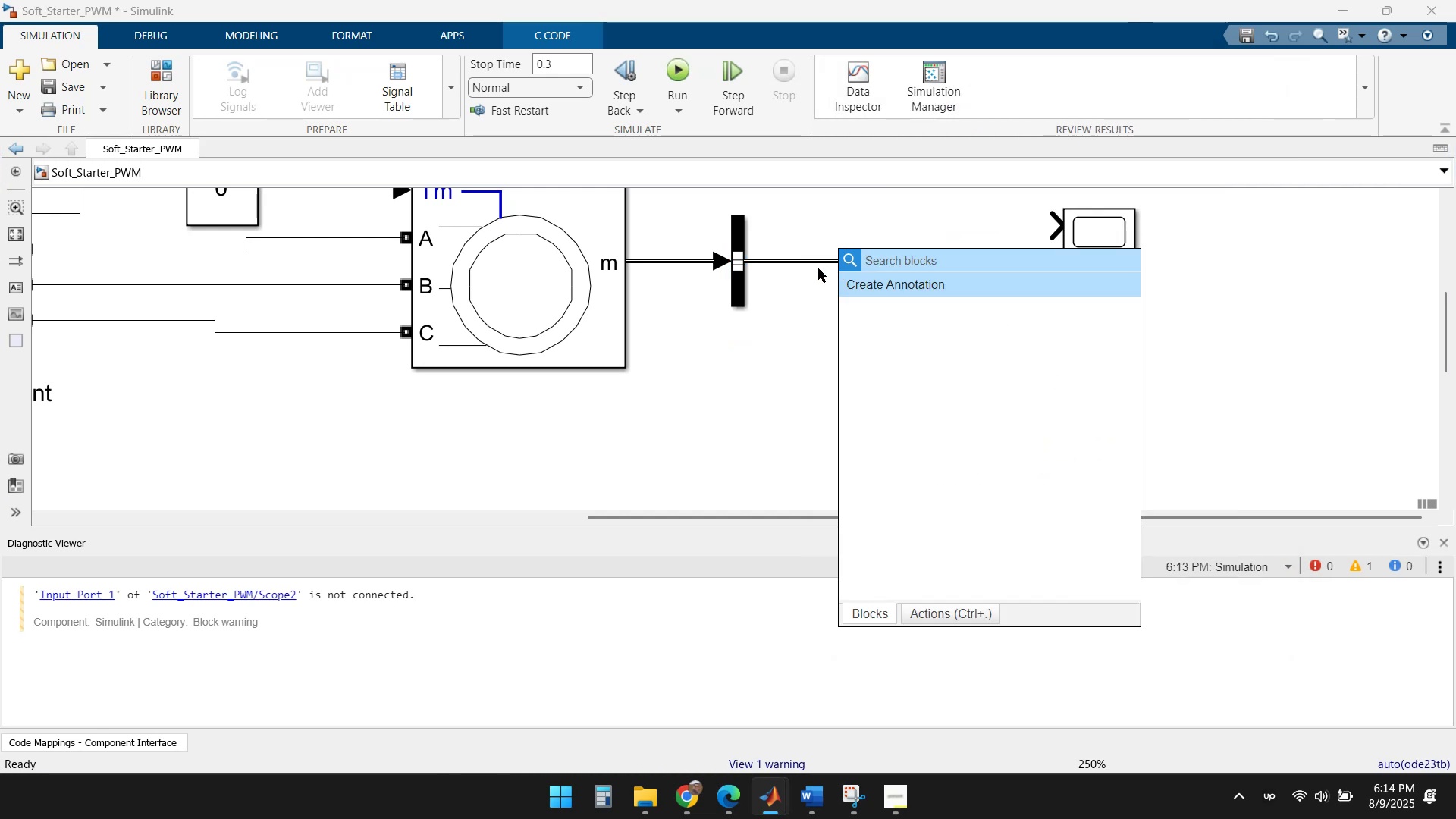 
left_click([758, 333])
 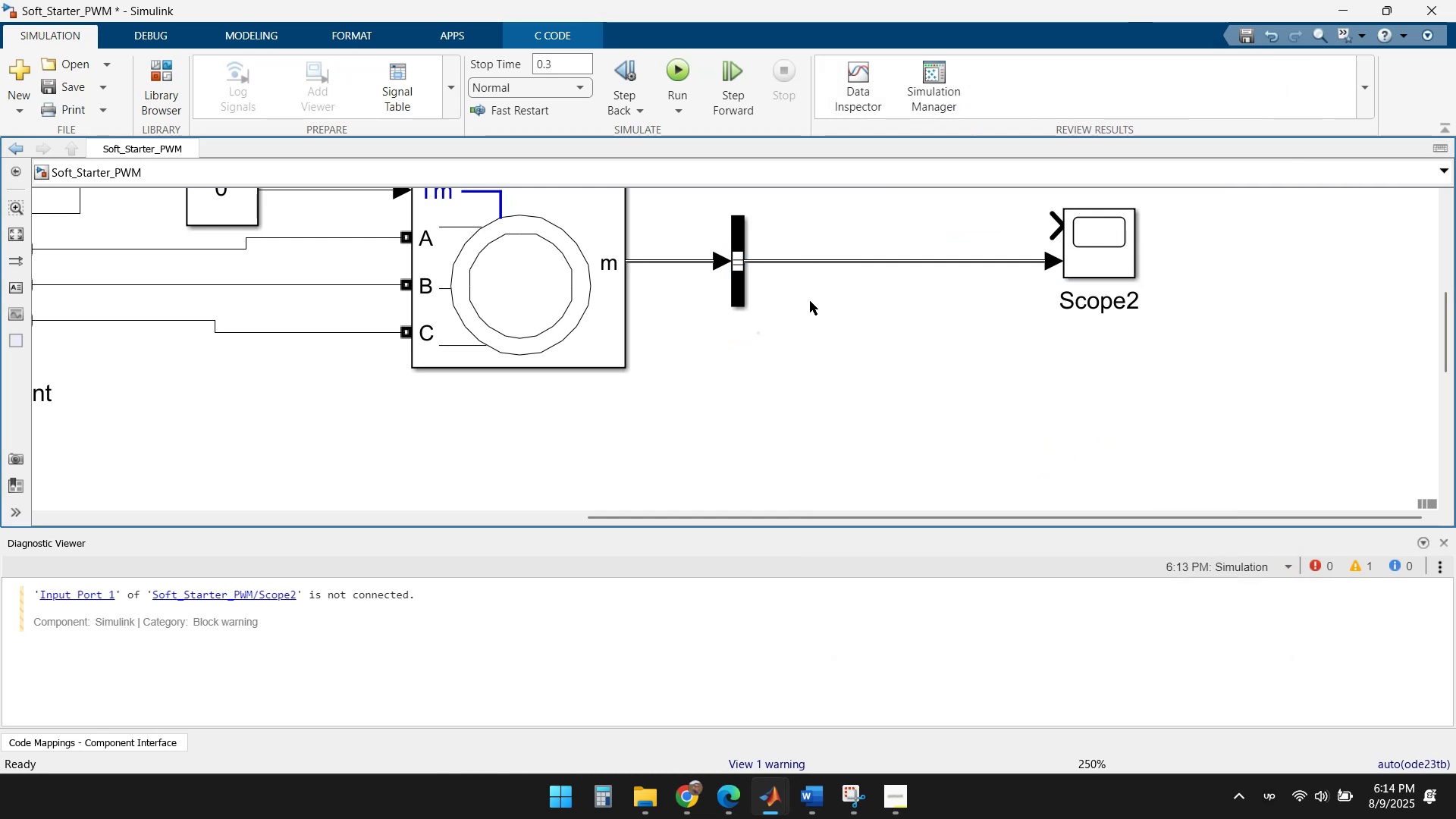 
left_click_drag(start_coordinate=[830, 284], to_coordinate=[805, 230])
 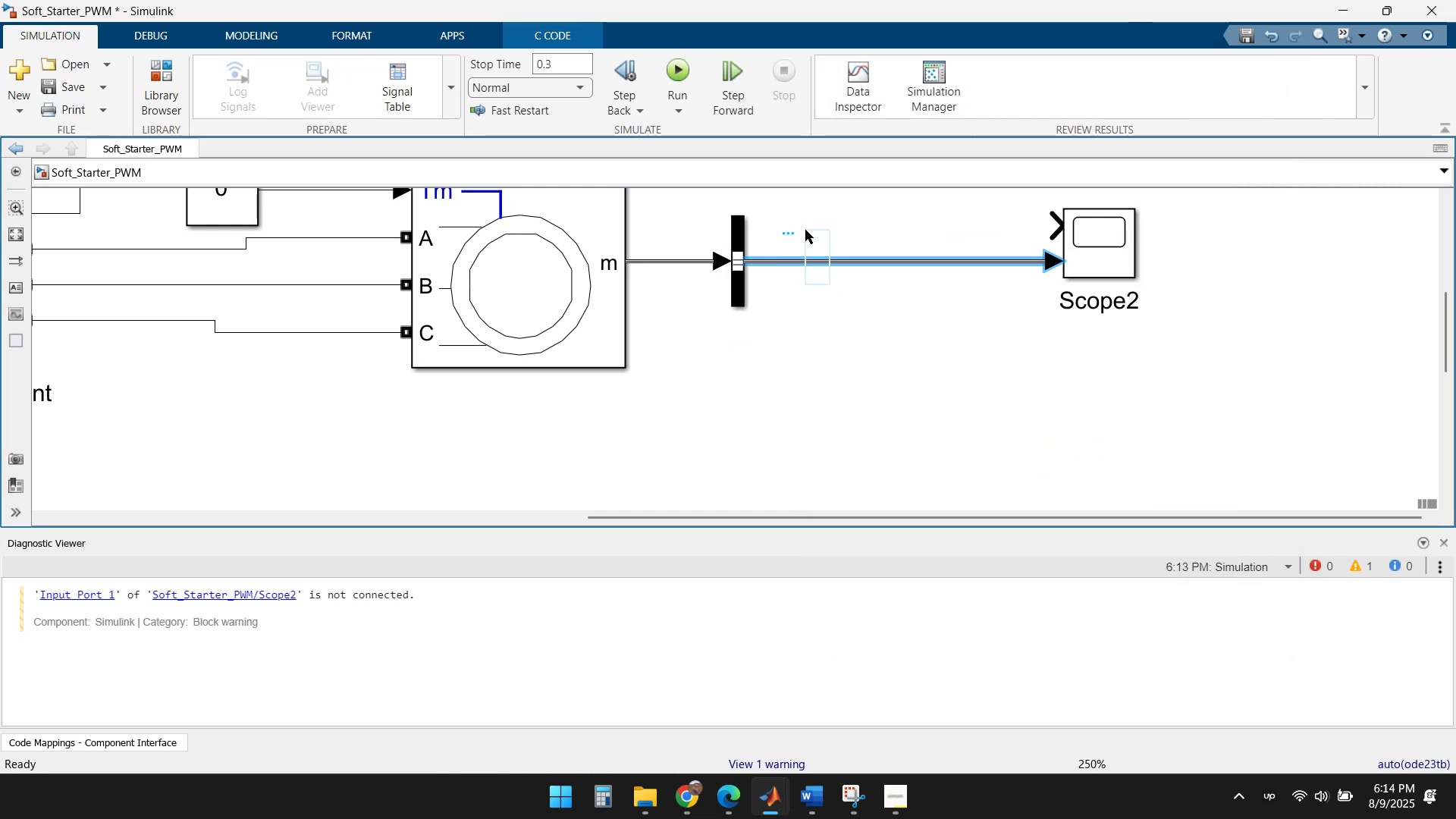 
key(Delete)
 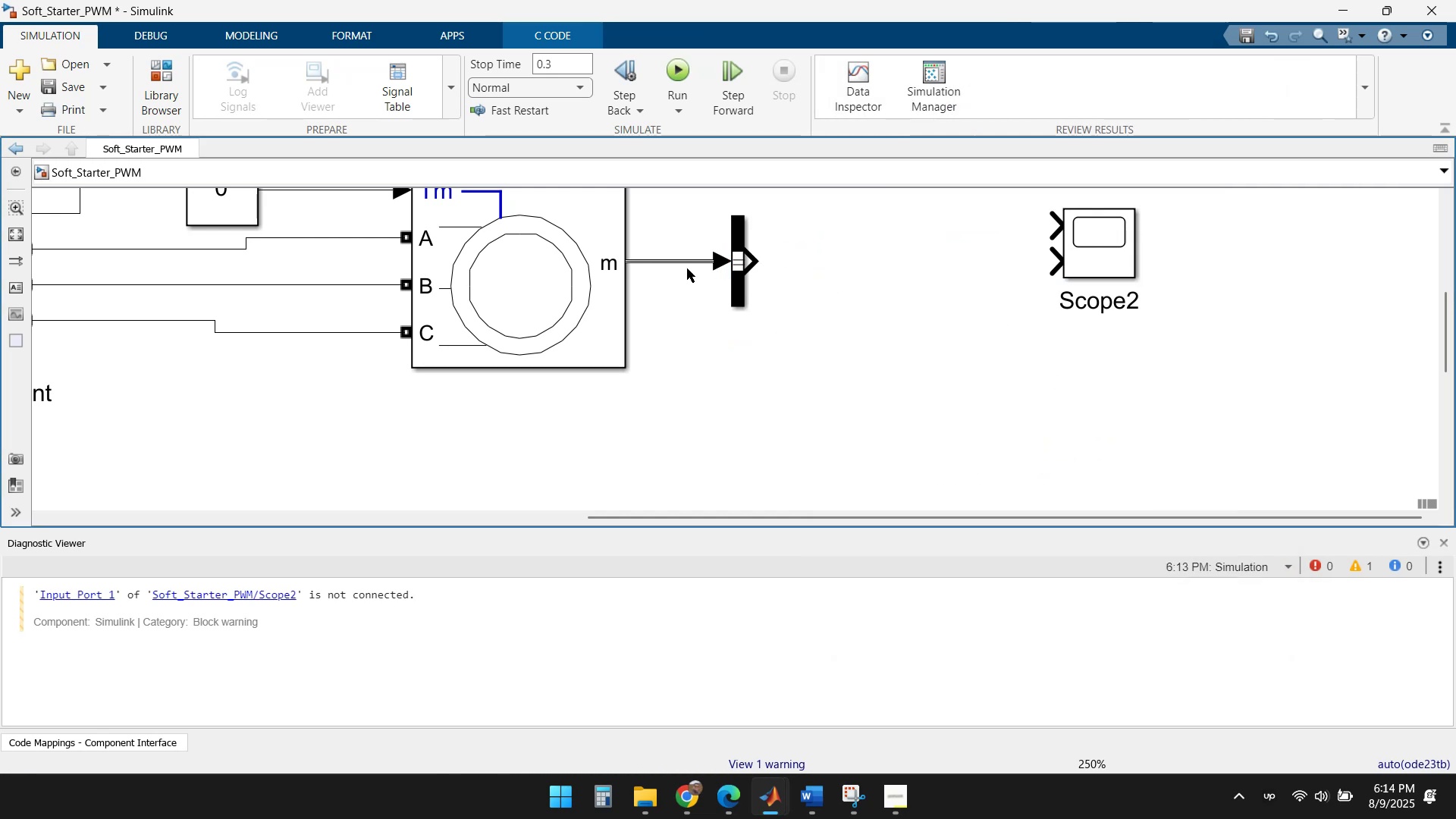 
left_click([682, 264])
 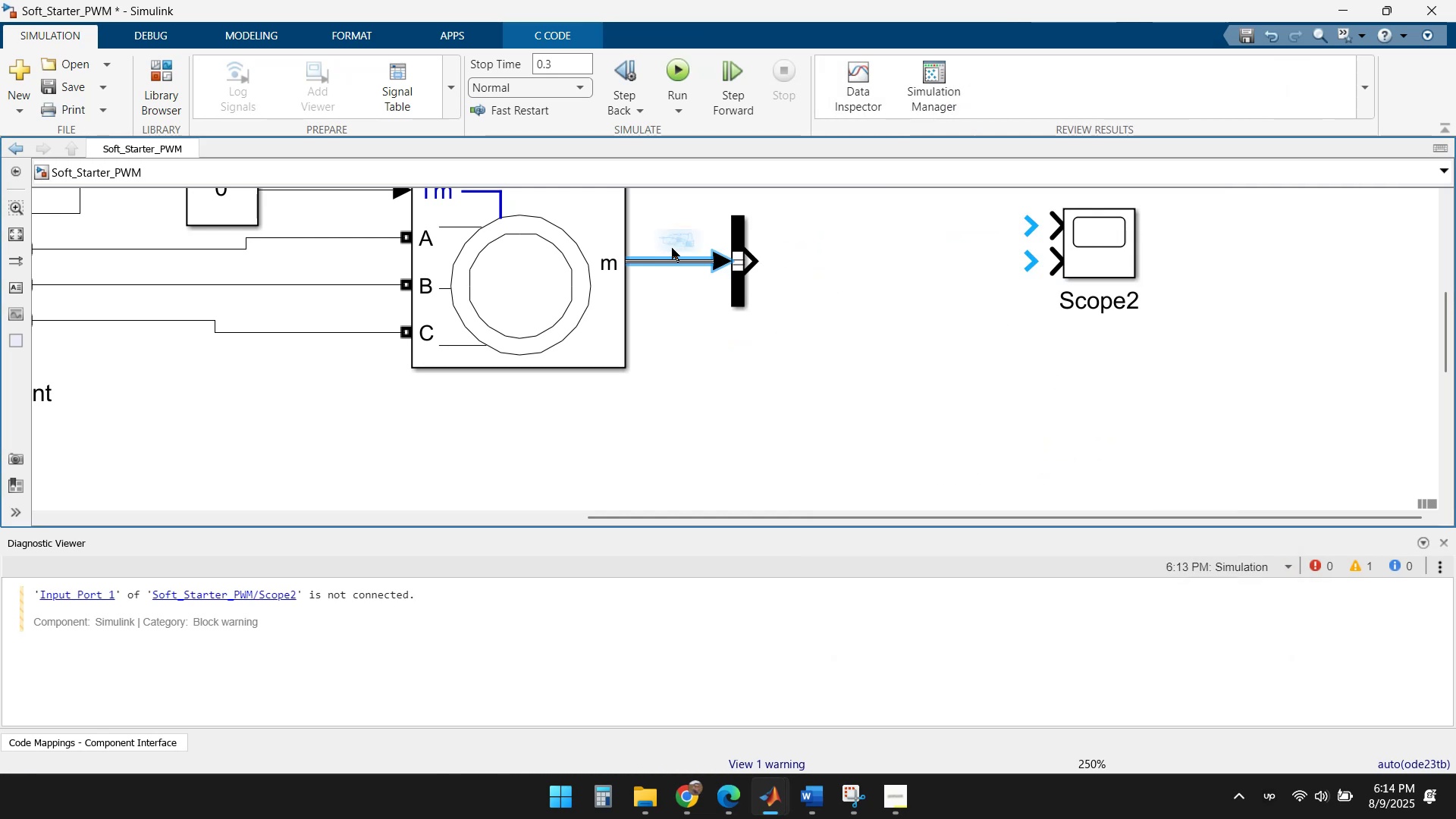 
key(Delete)
 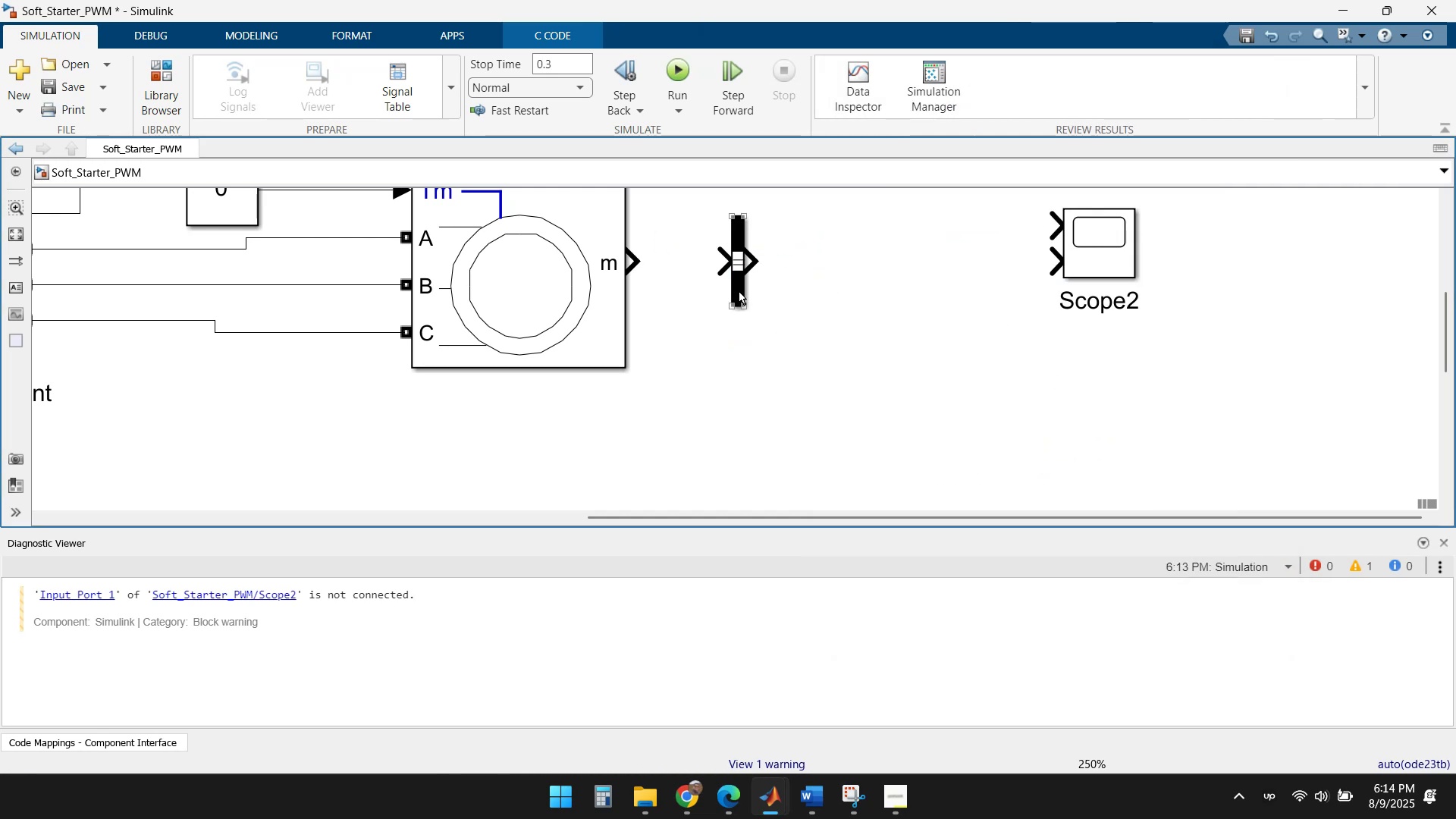 
double_click([739, 291])
 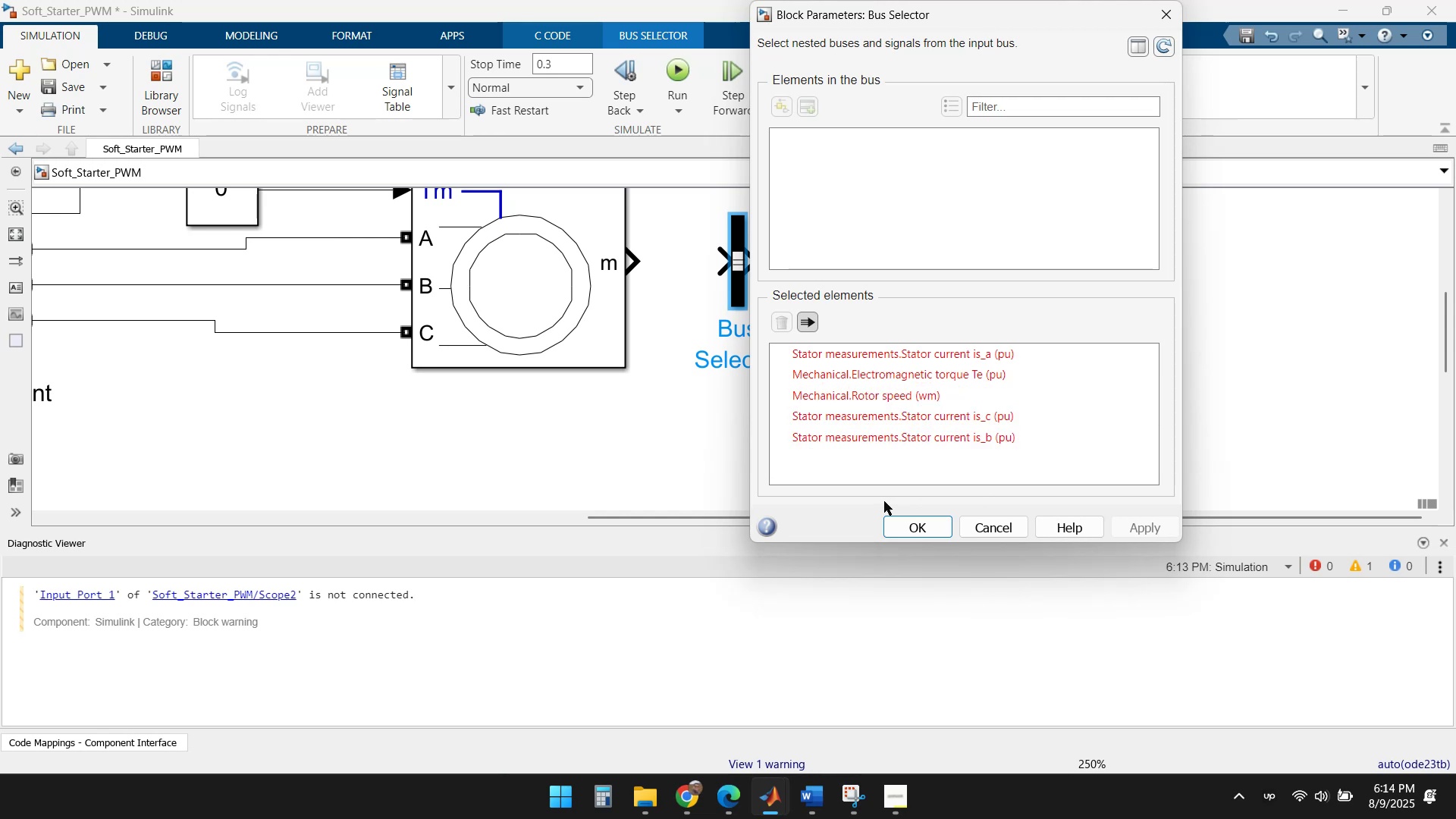 
left_click([827, 431])
 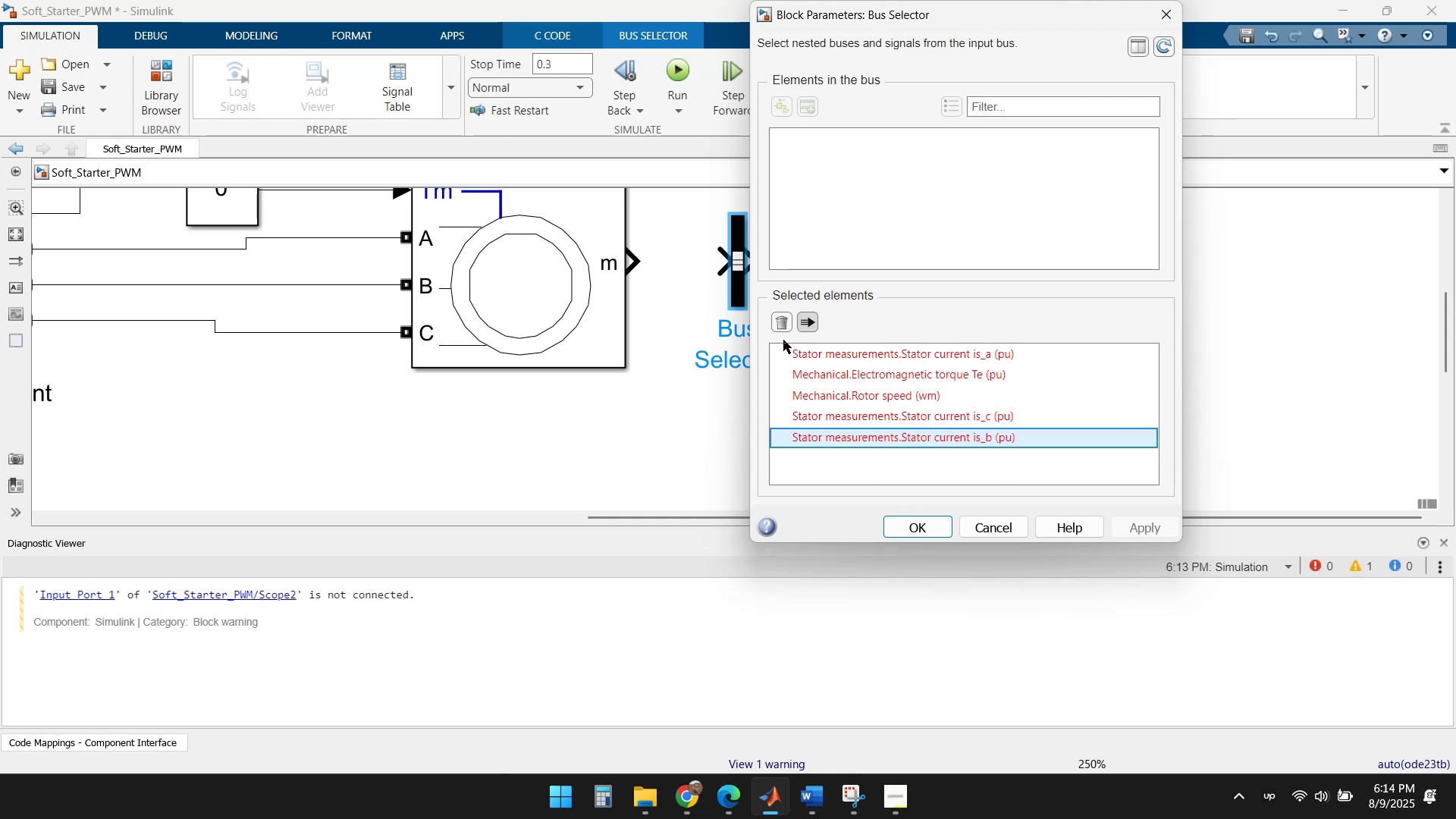 
left_click([780, 324])
 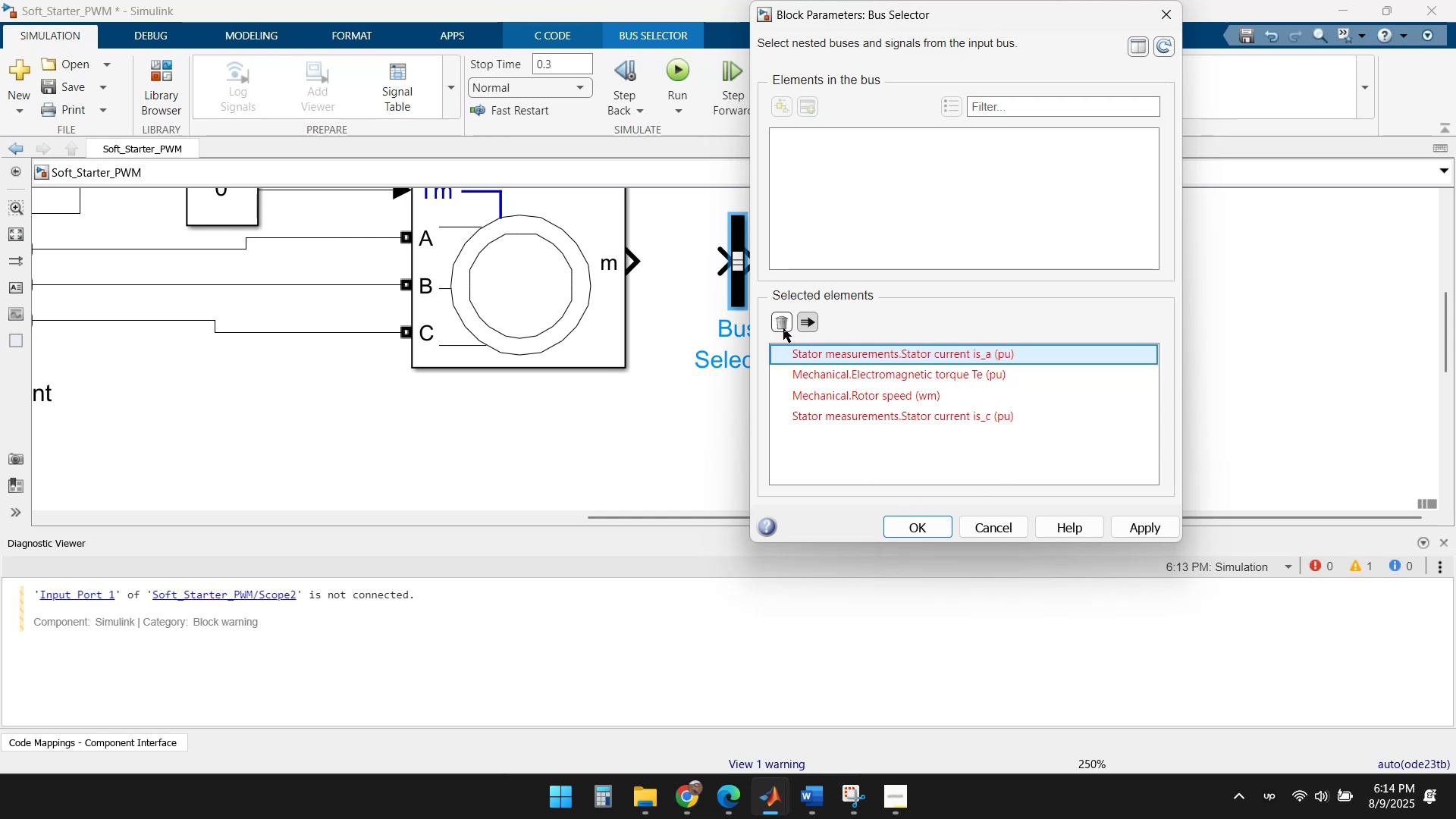 
double_click([783, 328])
 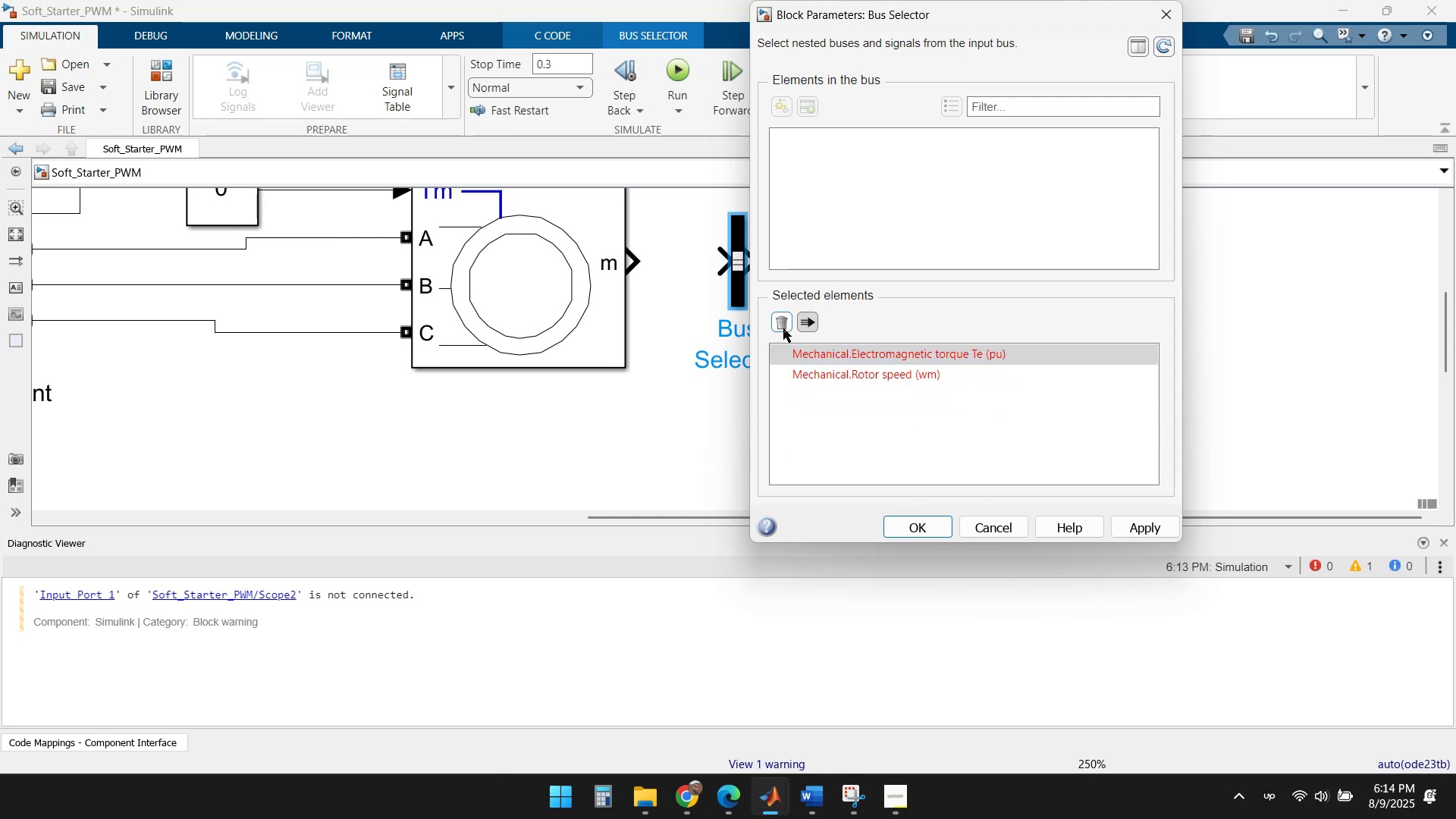 
triple_click([783, 328])
 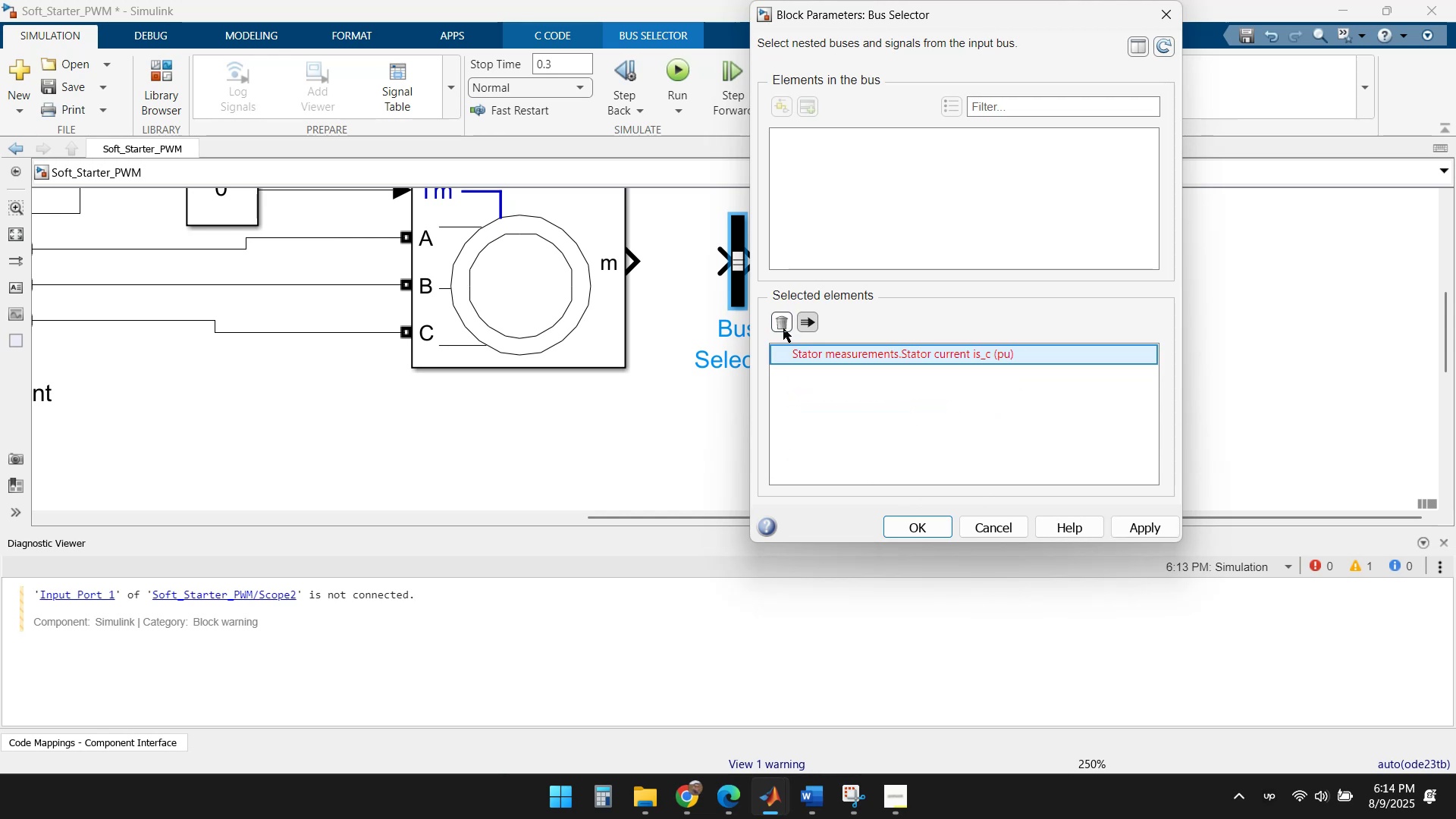 
triple_click([783, 328])
 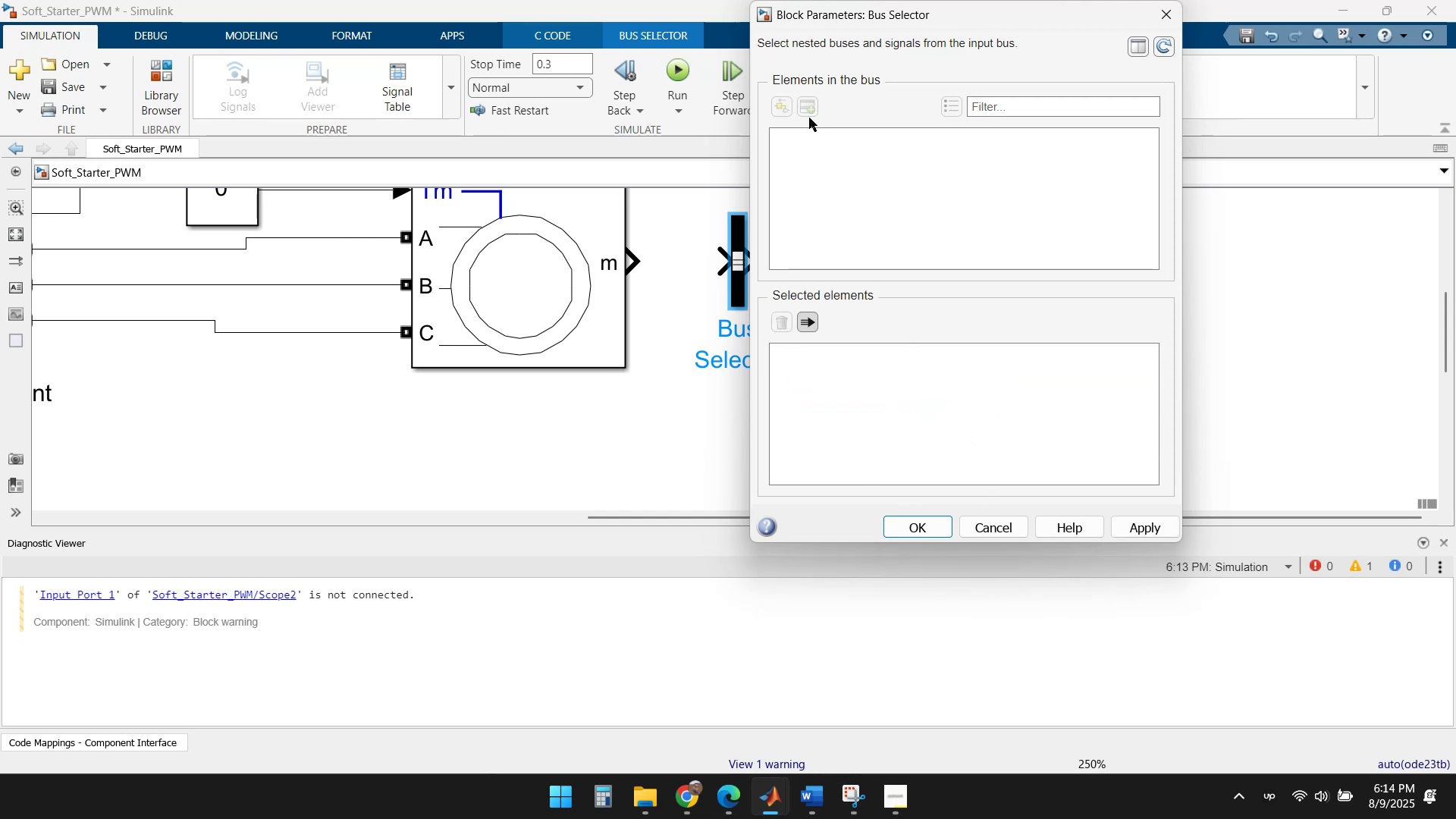 
left_click([784, 101])
 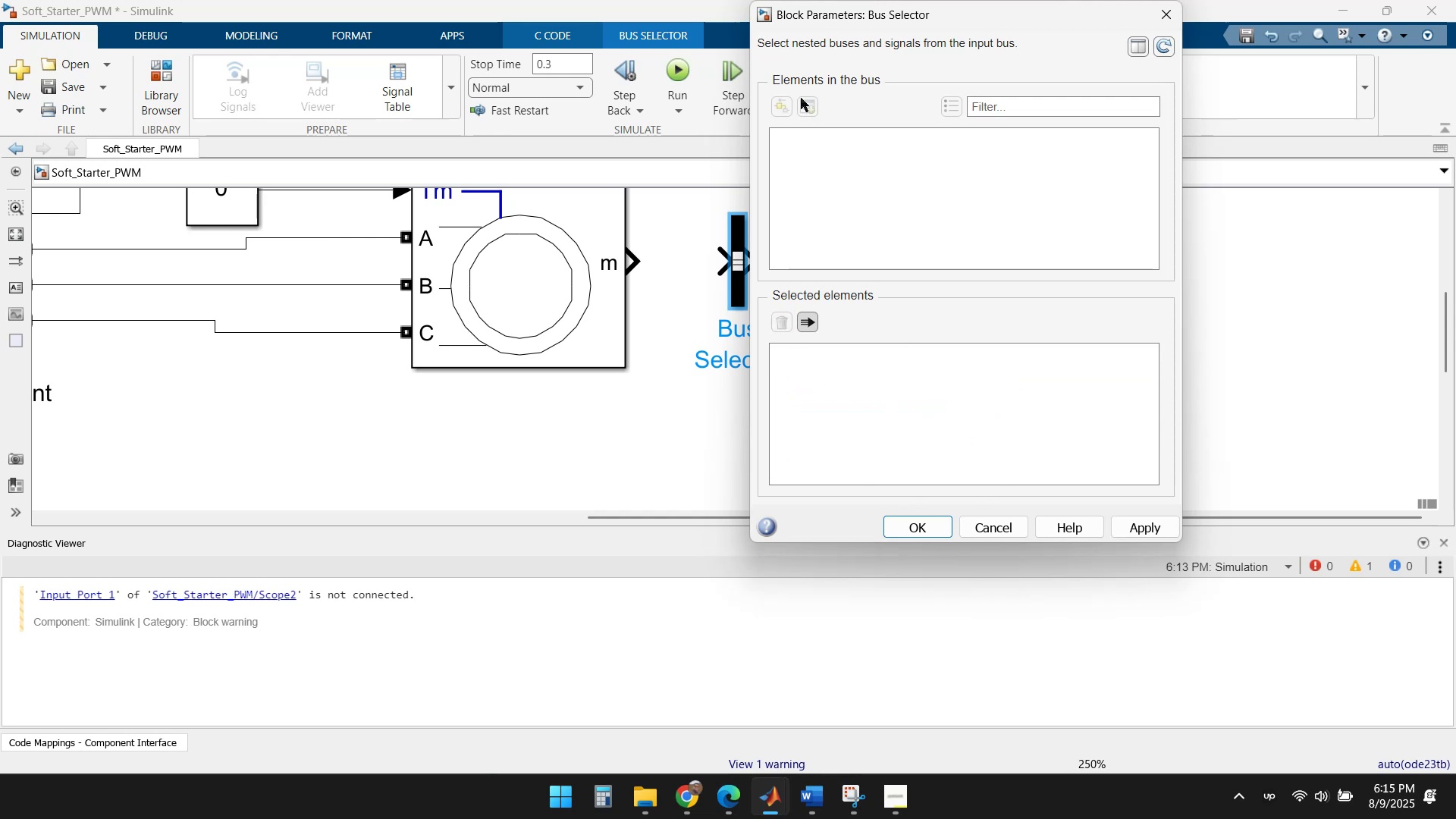 
left_click([783, 107])
 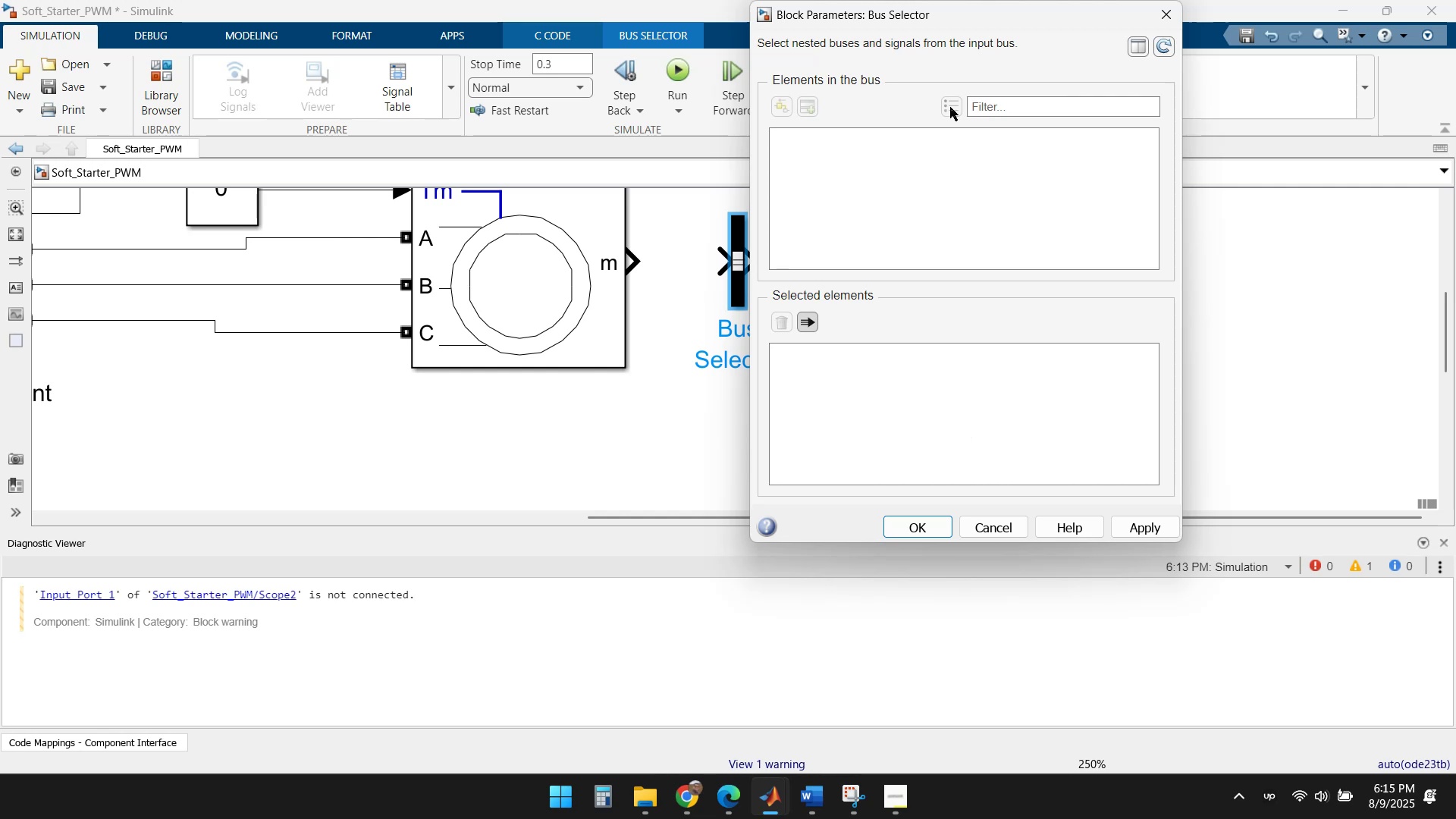 
left_click([953, 107])
 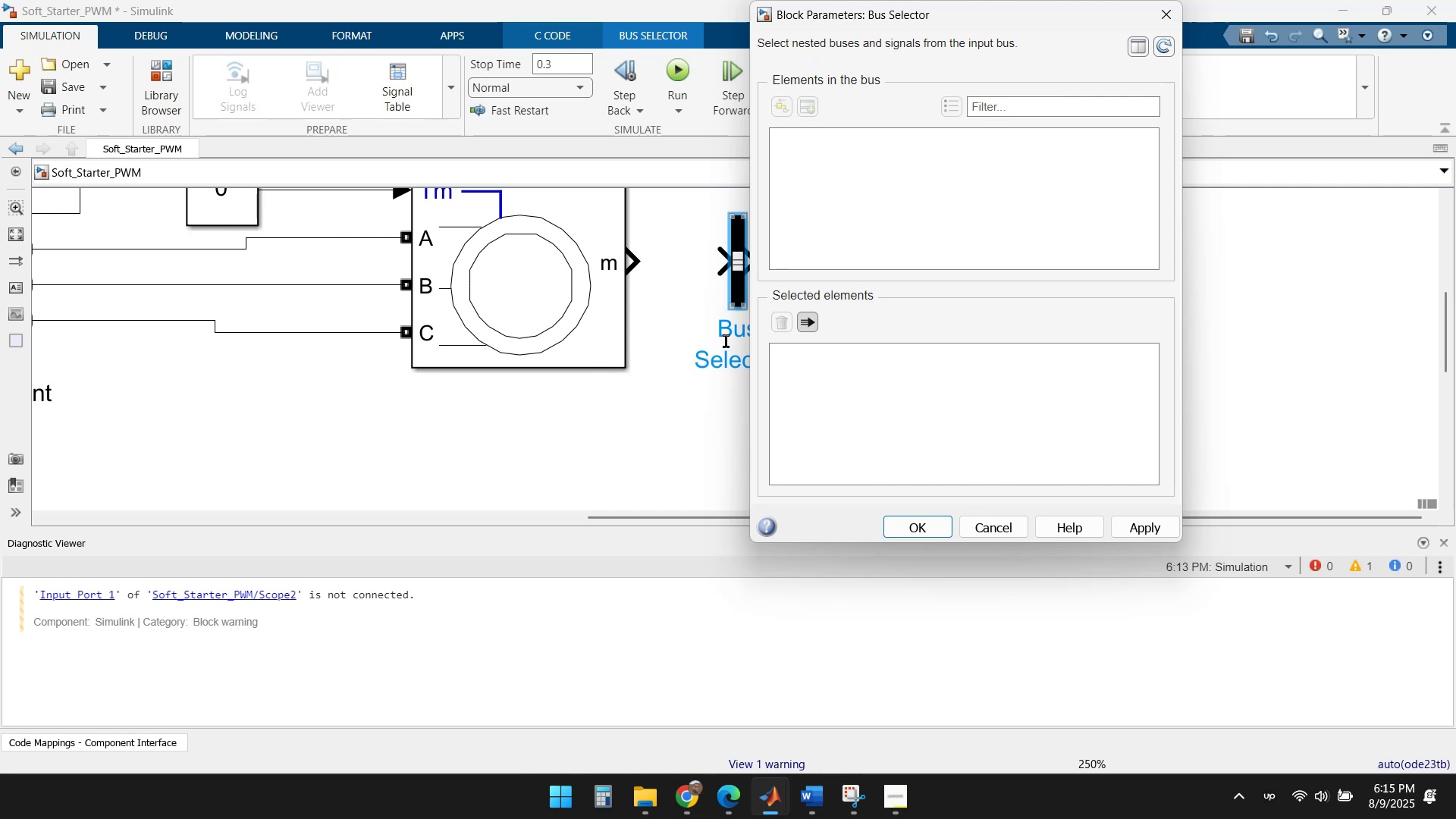 
left_click_drag(start_coordinate=[635, 261], to_coordinate=[735, 261])
 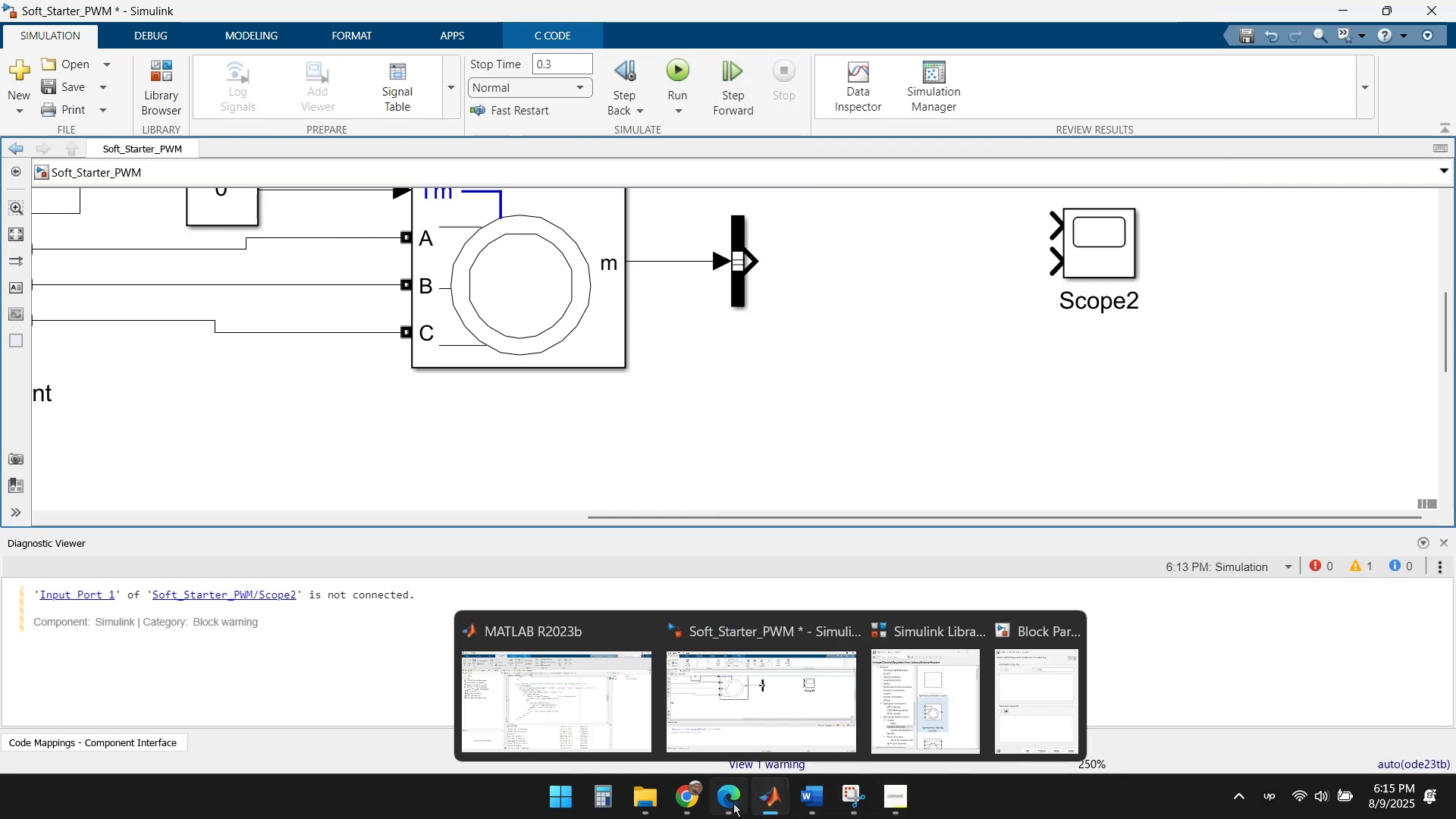 
left_click([773, 799])
 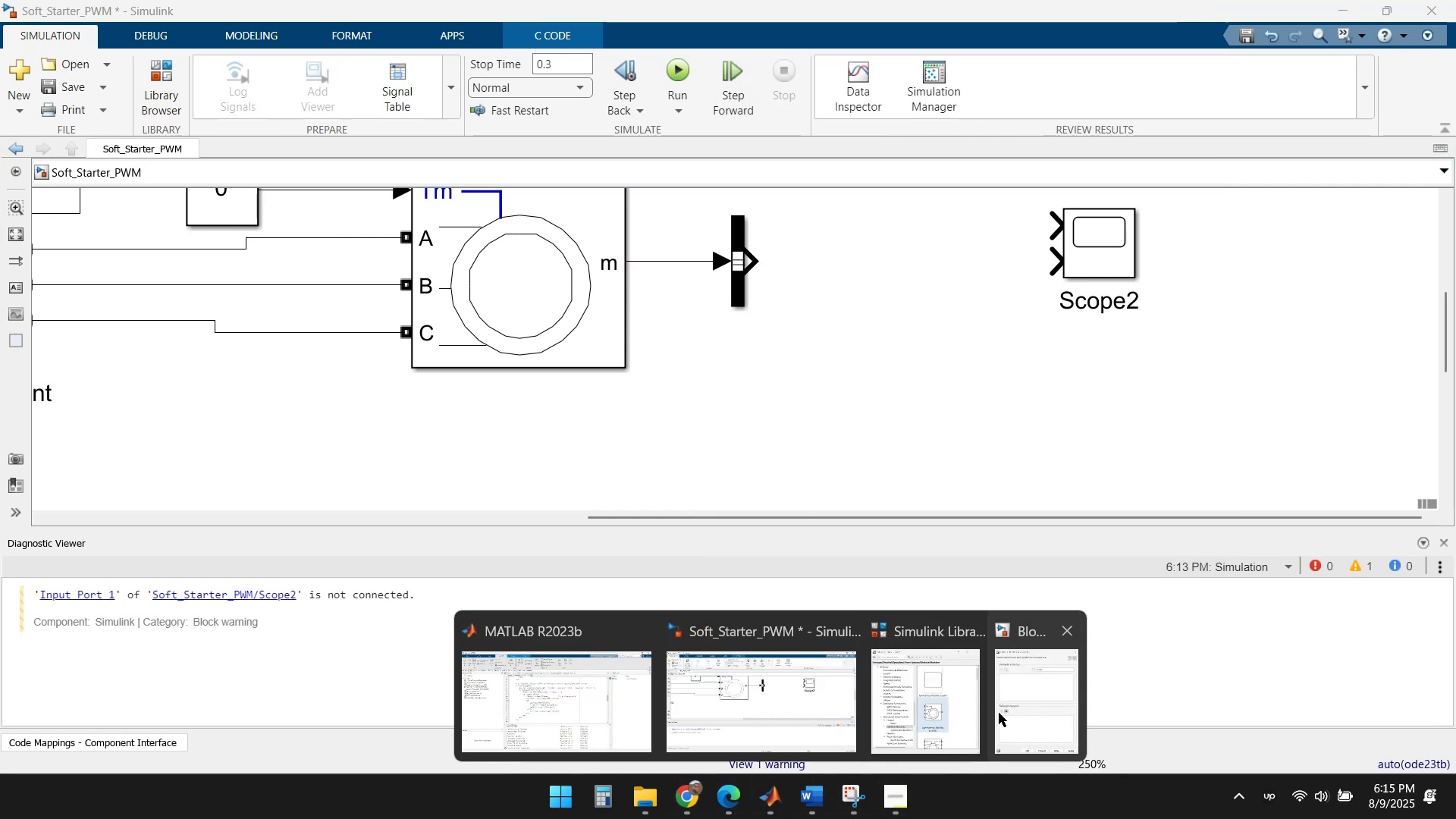 
left_click([1034, 707])
 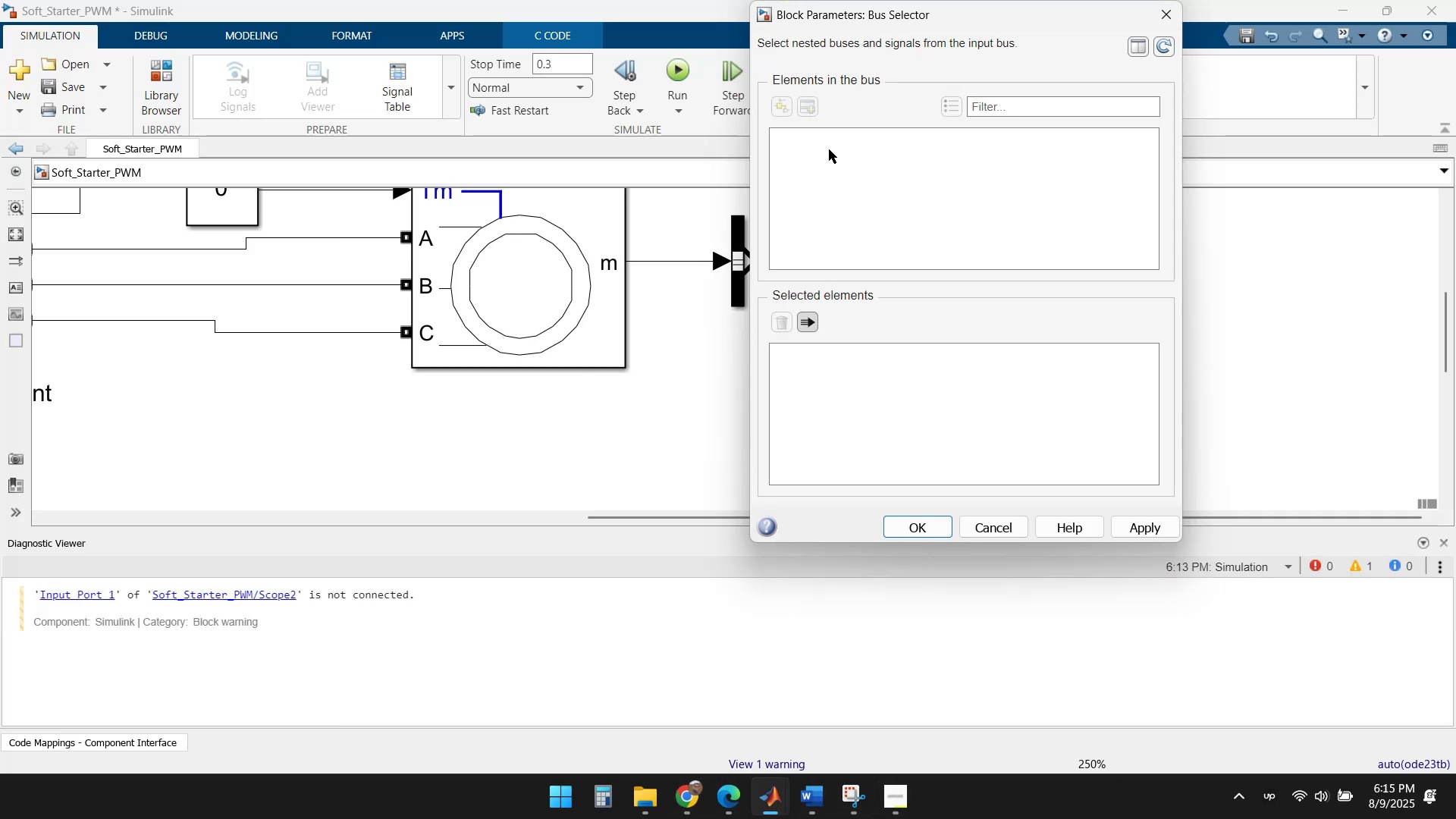 
left_click([852, 189])
 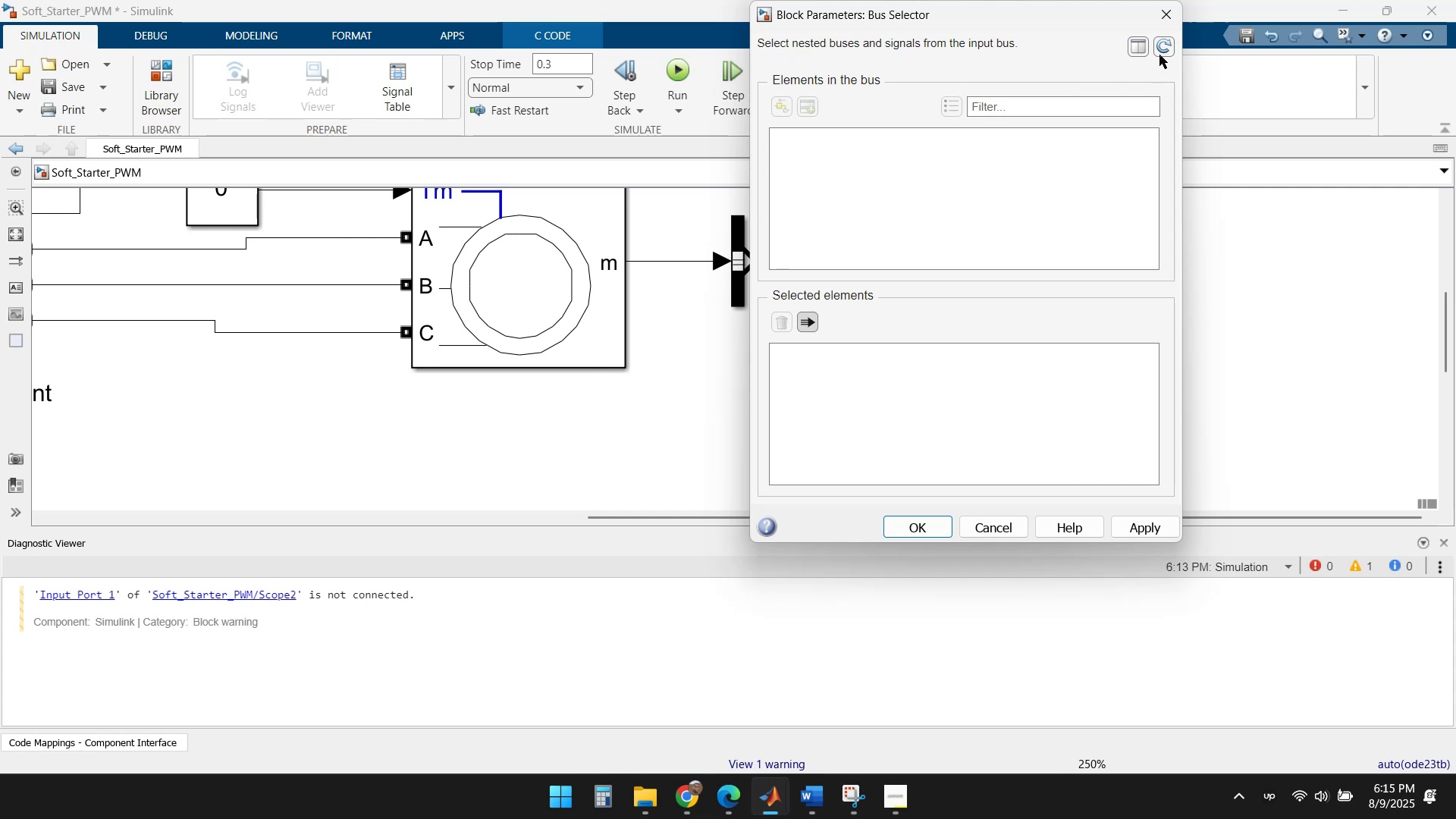 
left_click([1163, 46])
 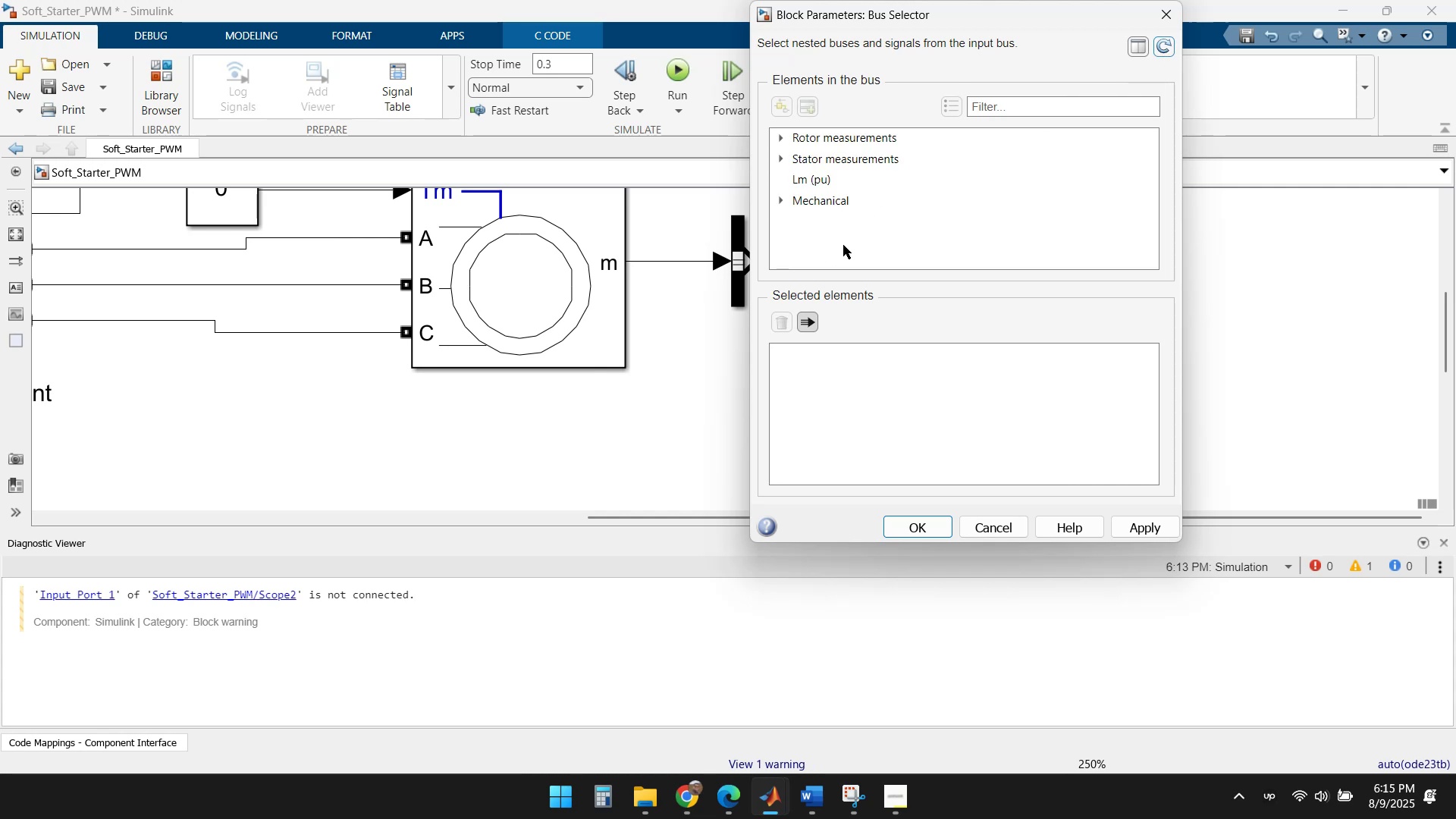 
left_click([779, 202])
 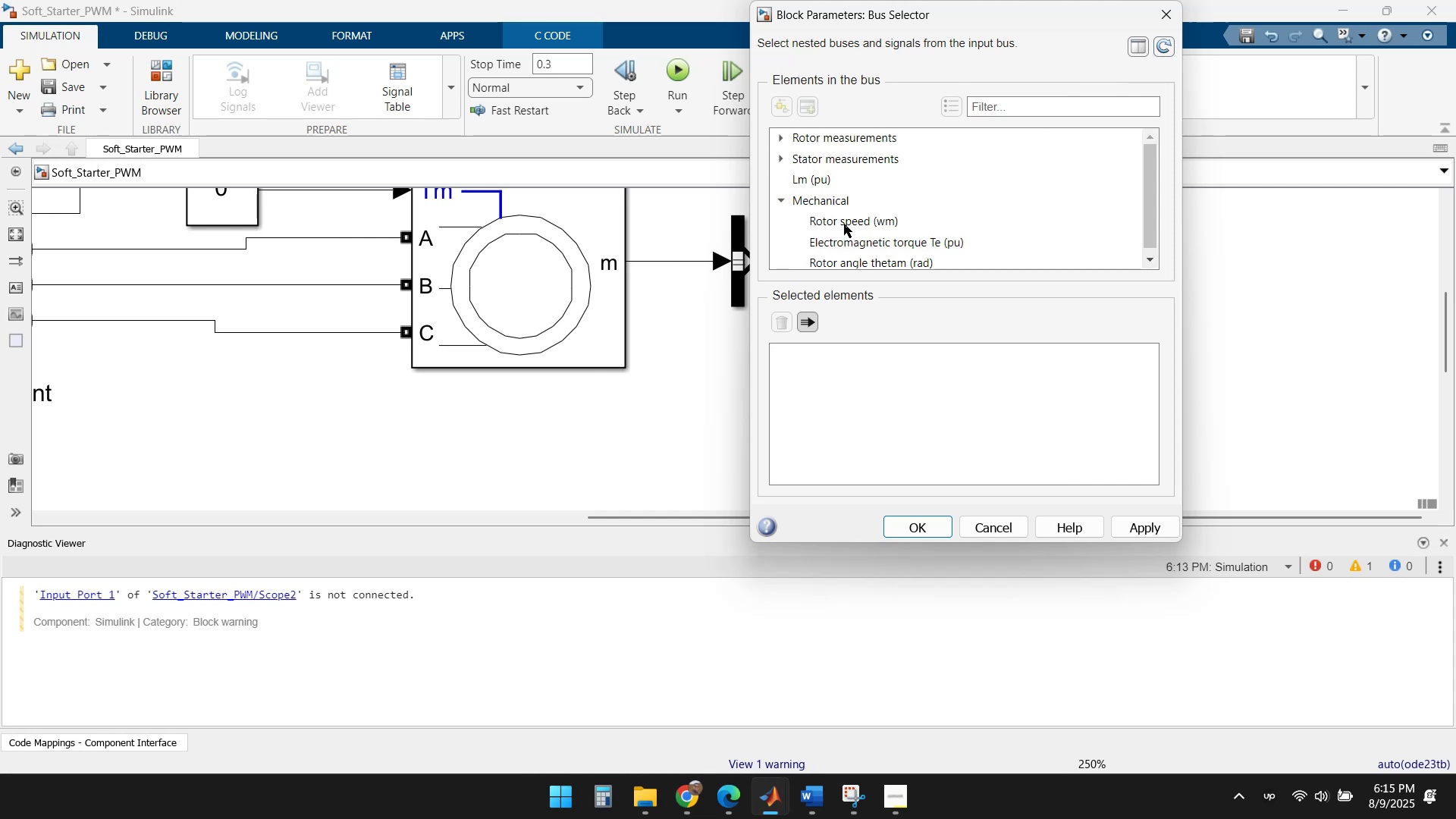 
left_click([850, 224])
 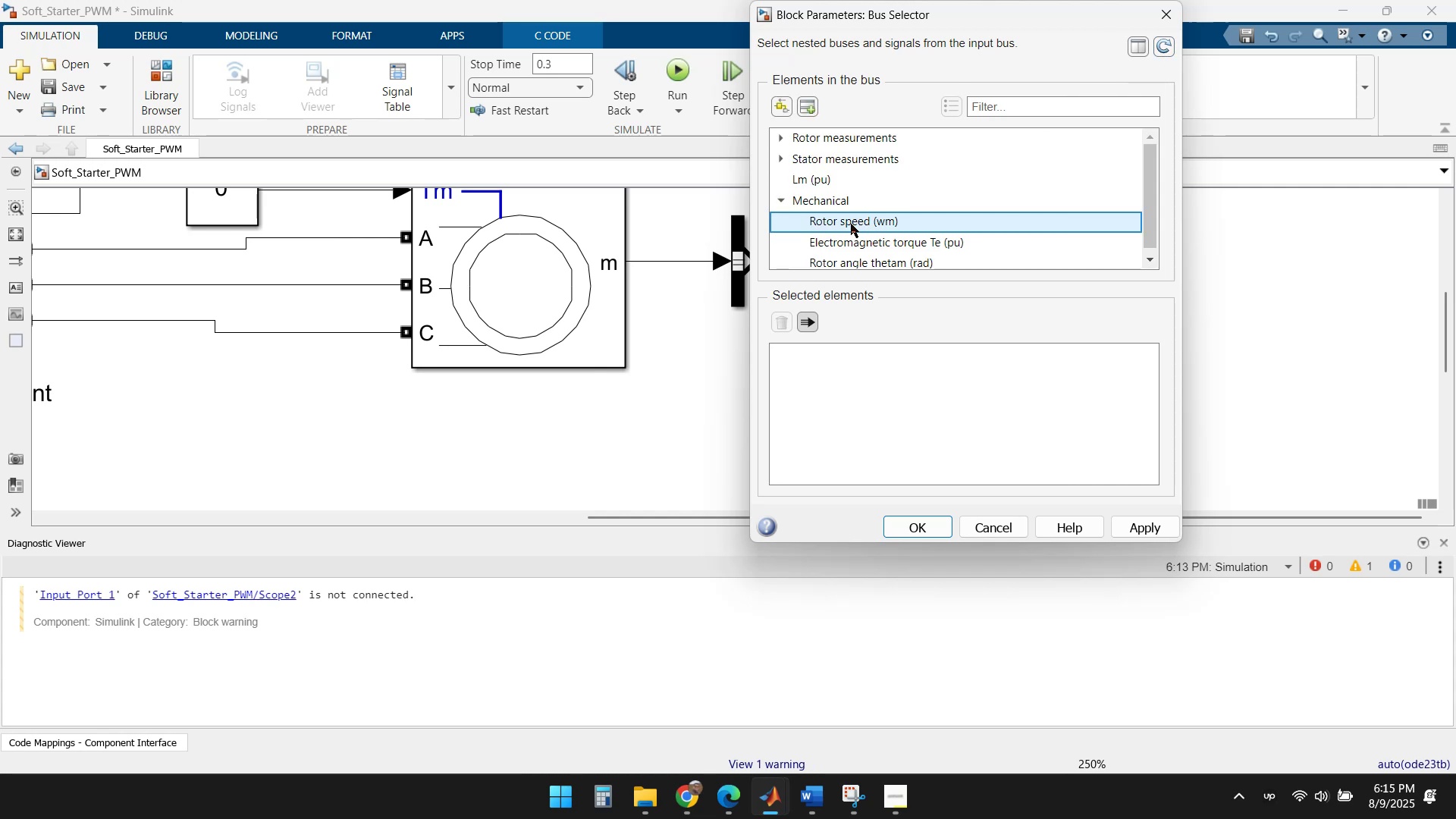 
double_click([852, 224])
 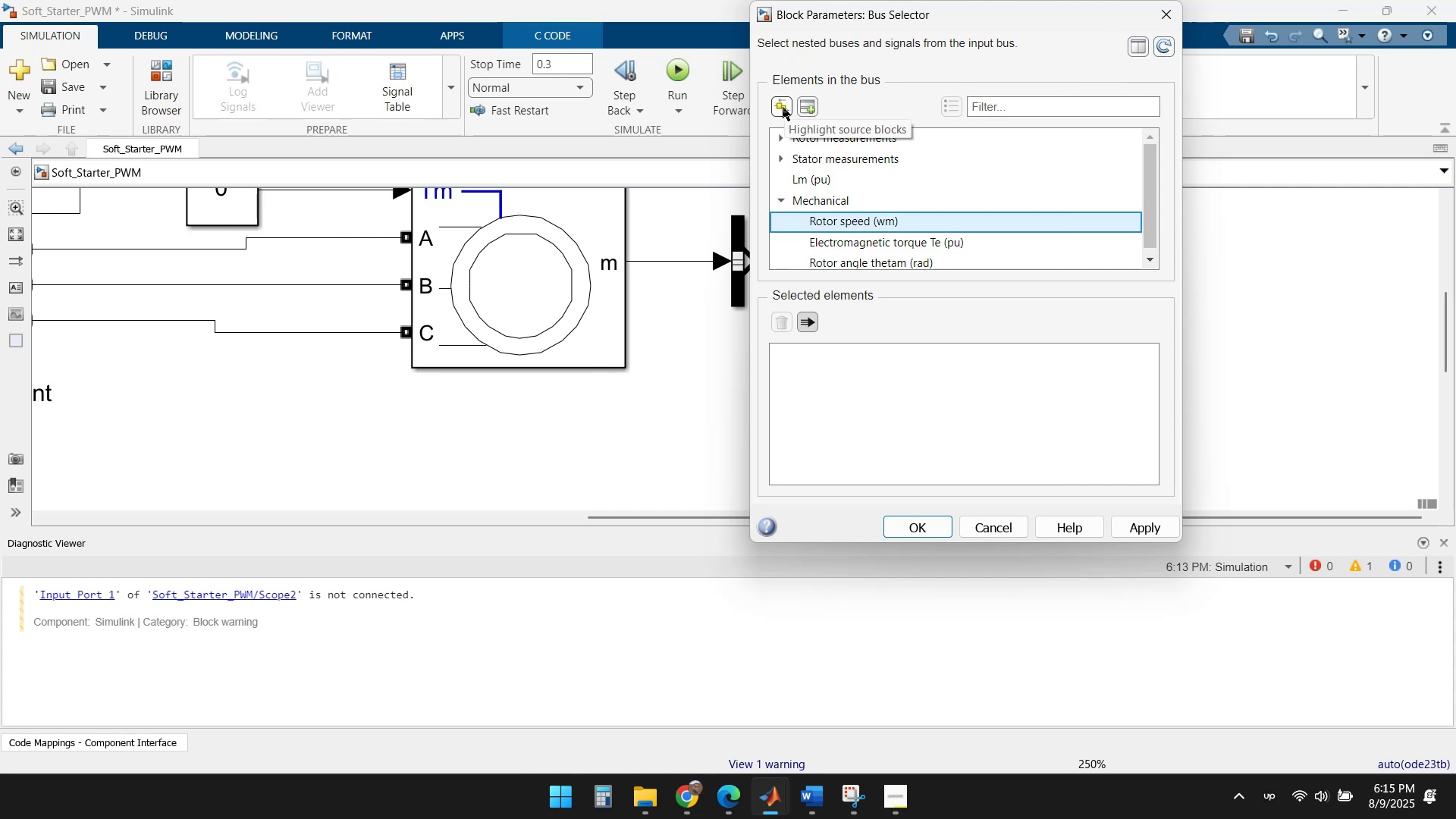 
left_click([783, 107])
 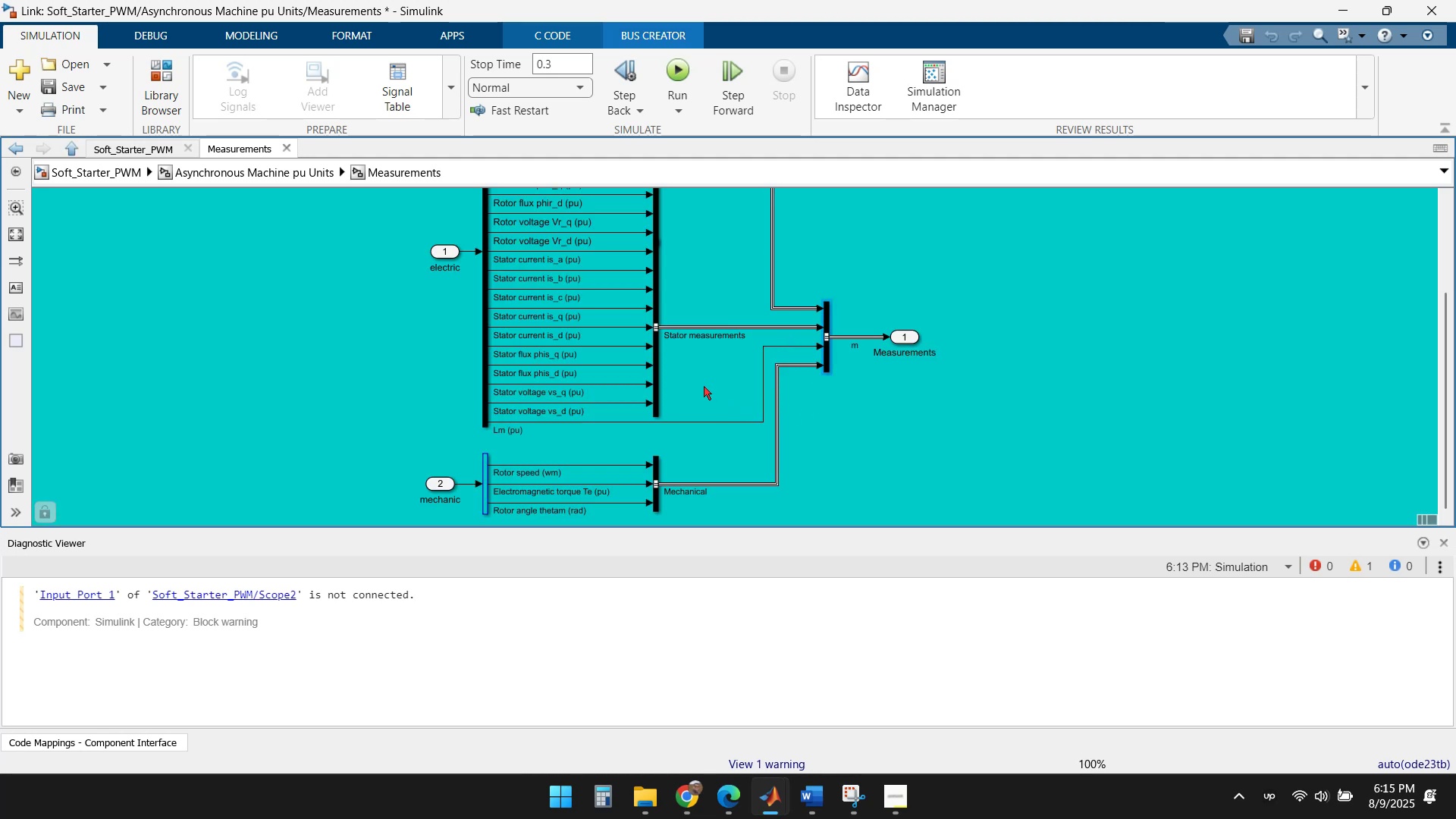 
wait(8.88)
 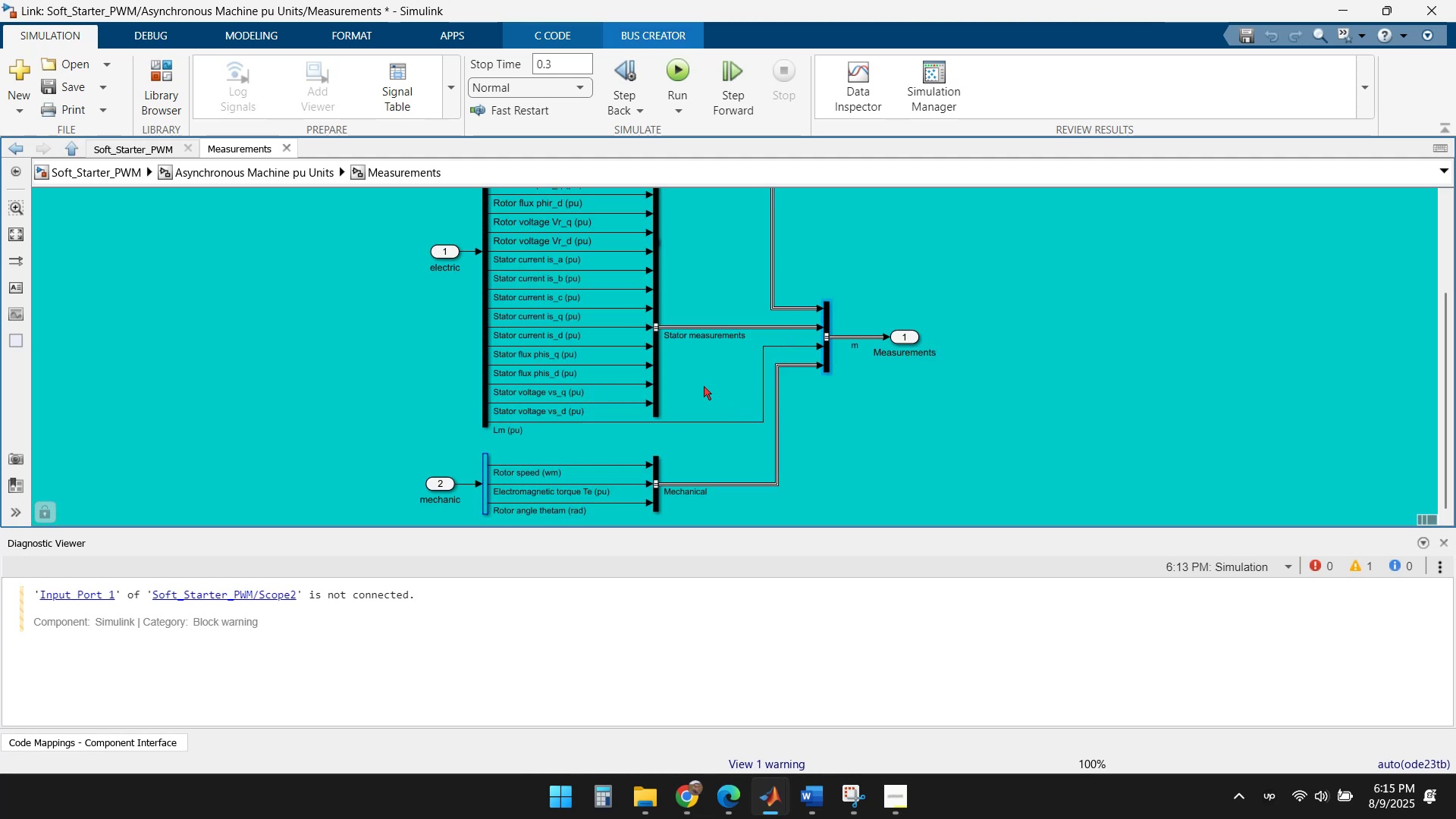 
left_click([496, 293])
 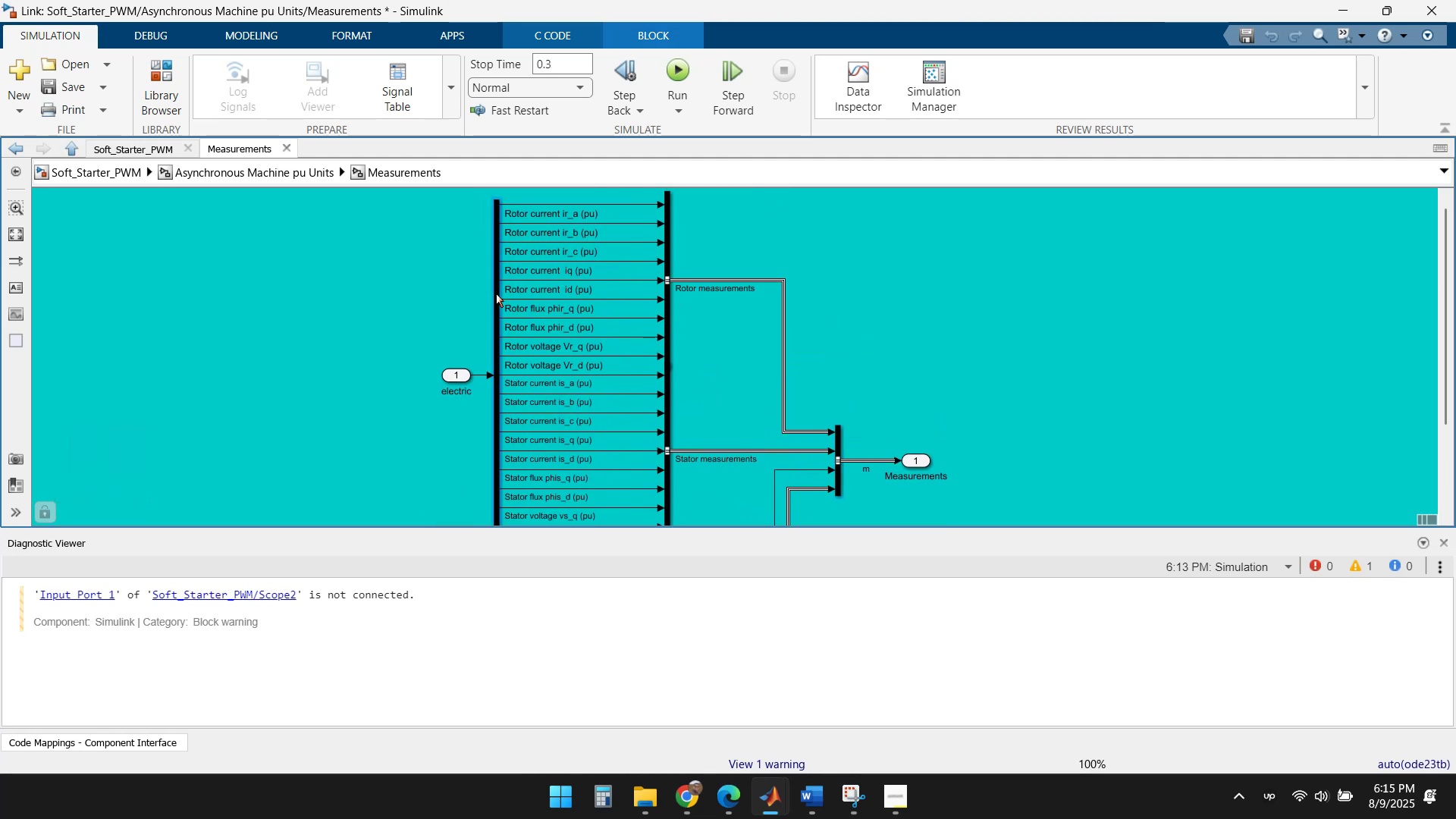 
double_click([496, 293])
 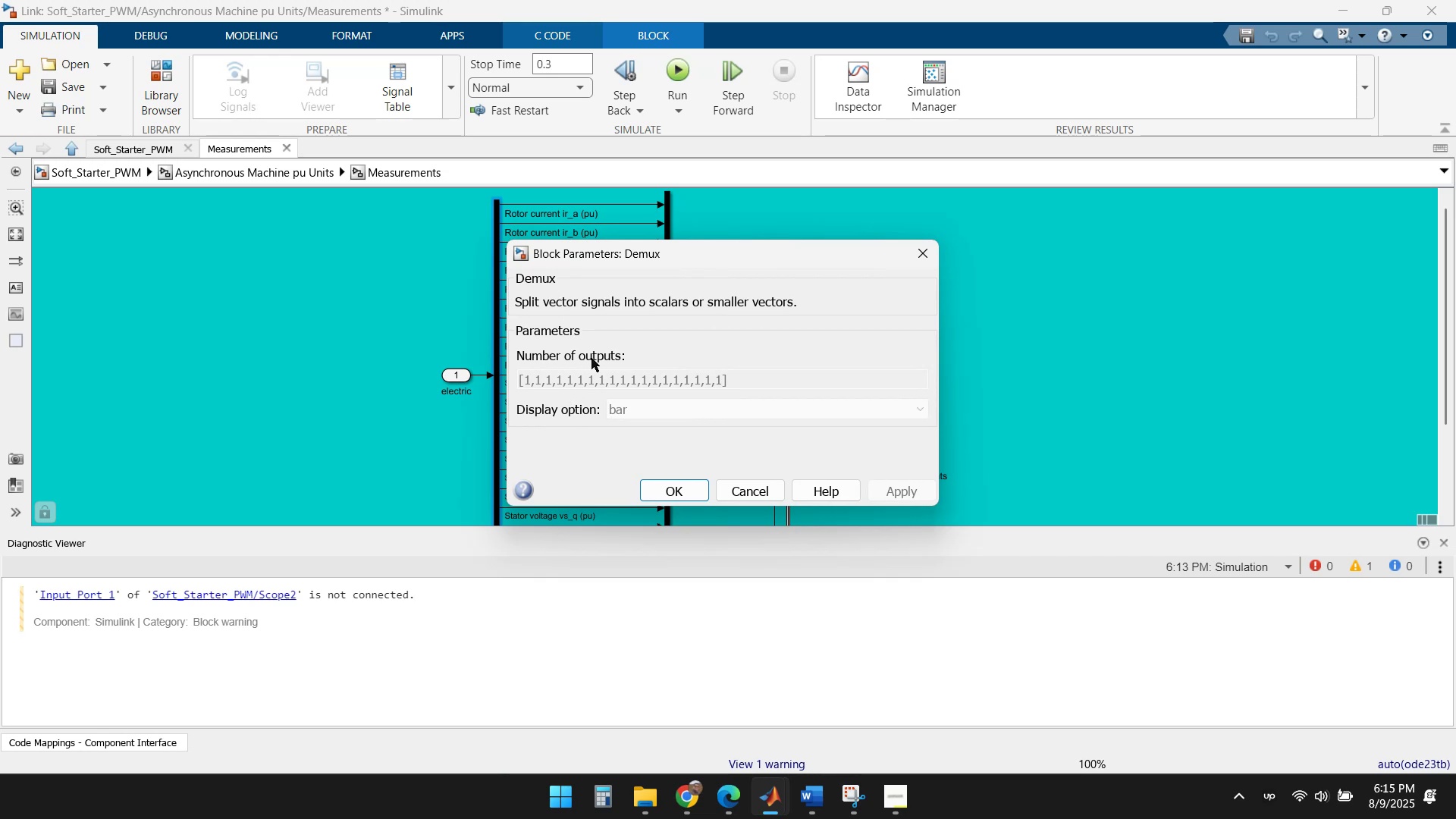 
wait(11.08)
 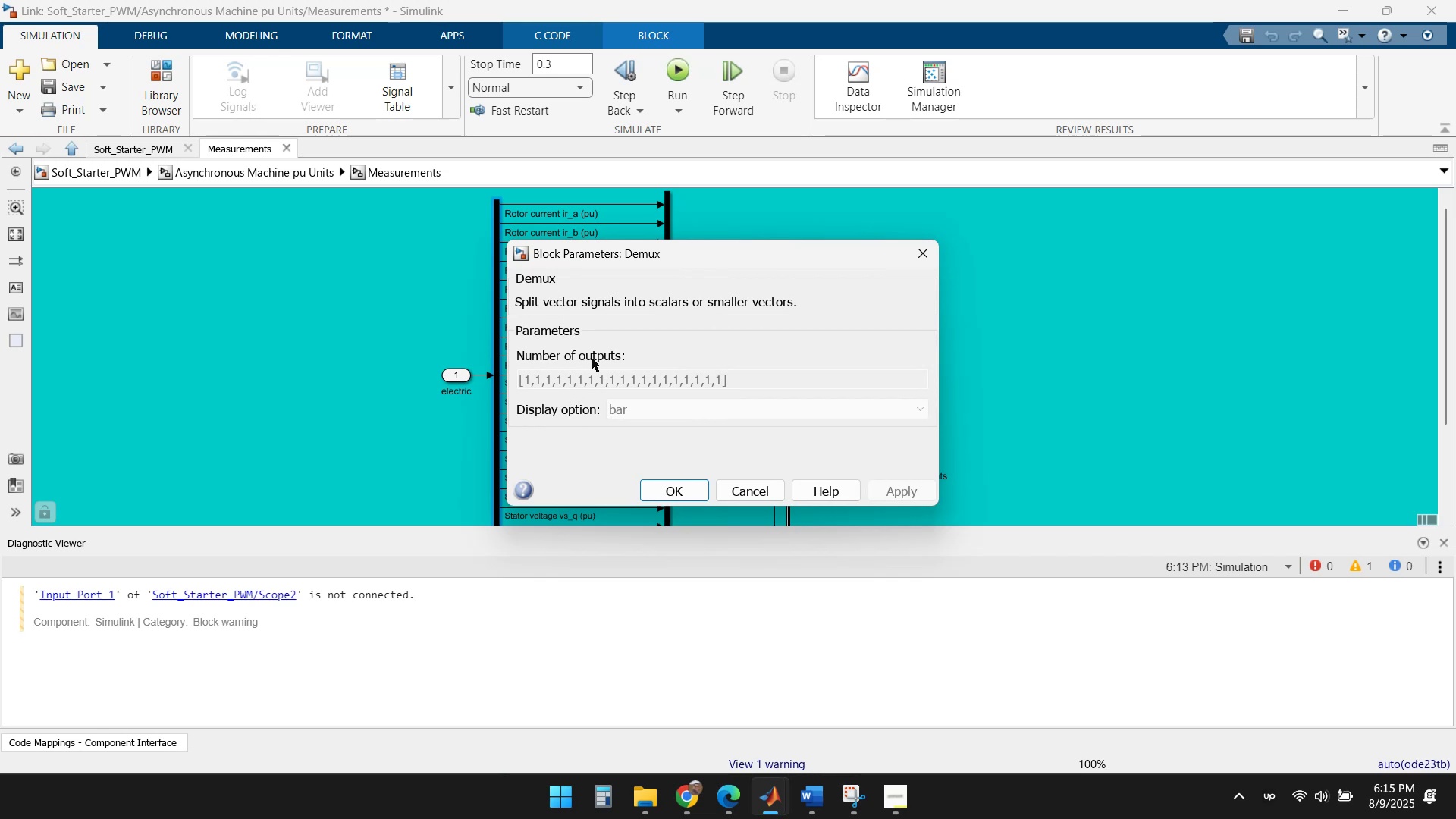 
left_click([752, 494])
 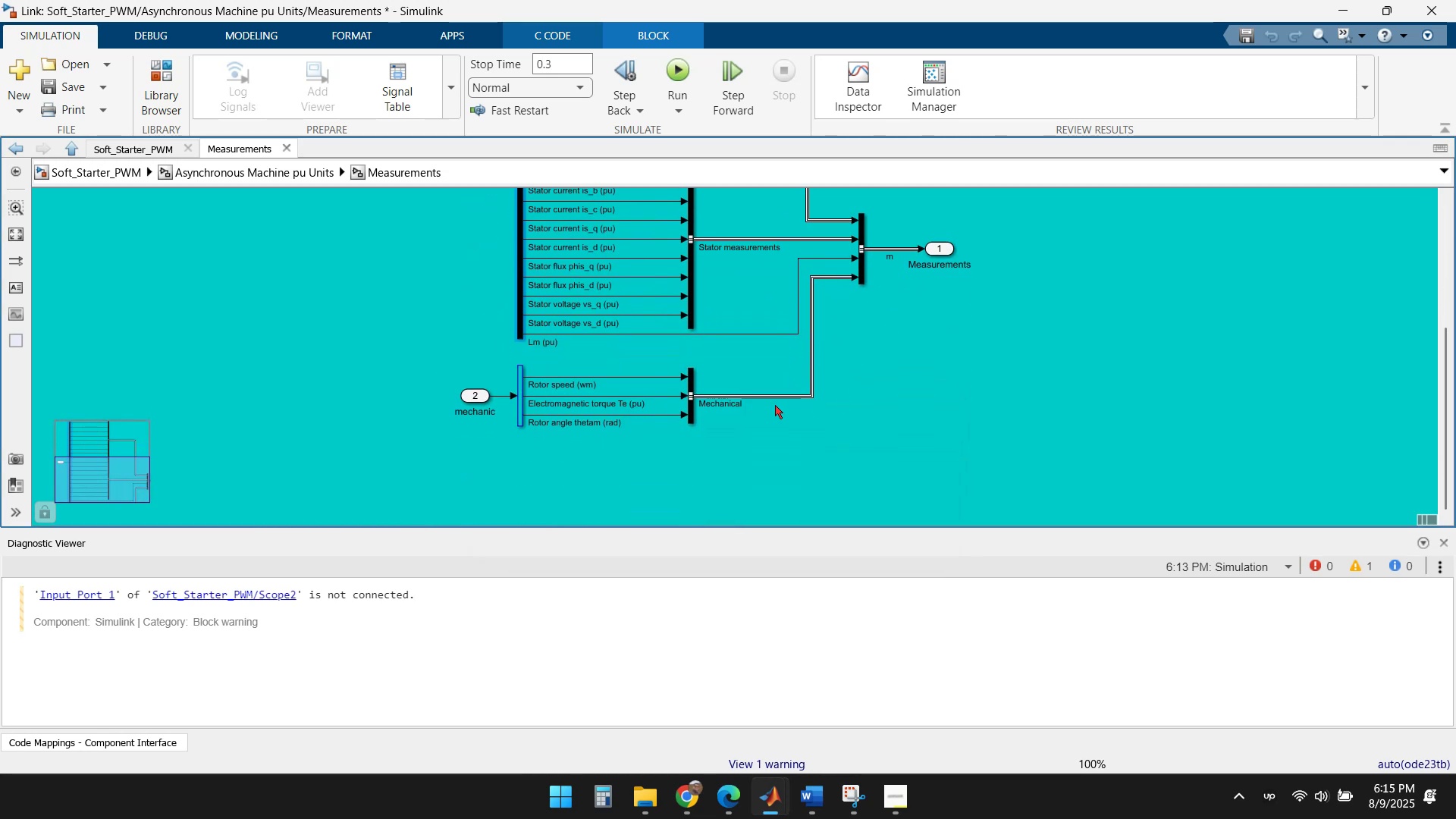 
scroll: coordinate [553, 410], scroll_direction: up, amount: 2.0
 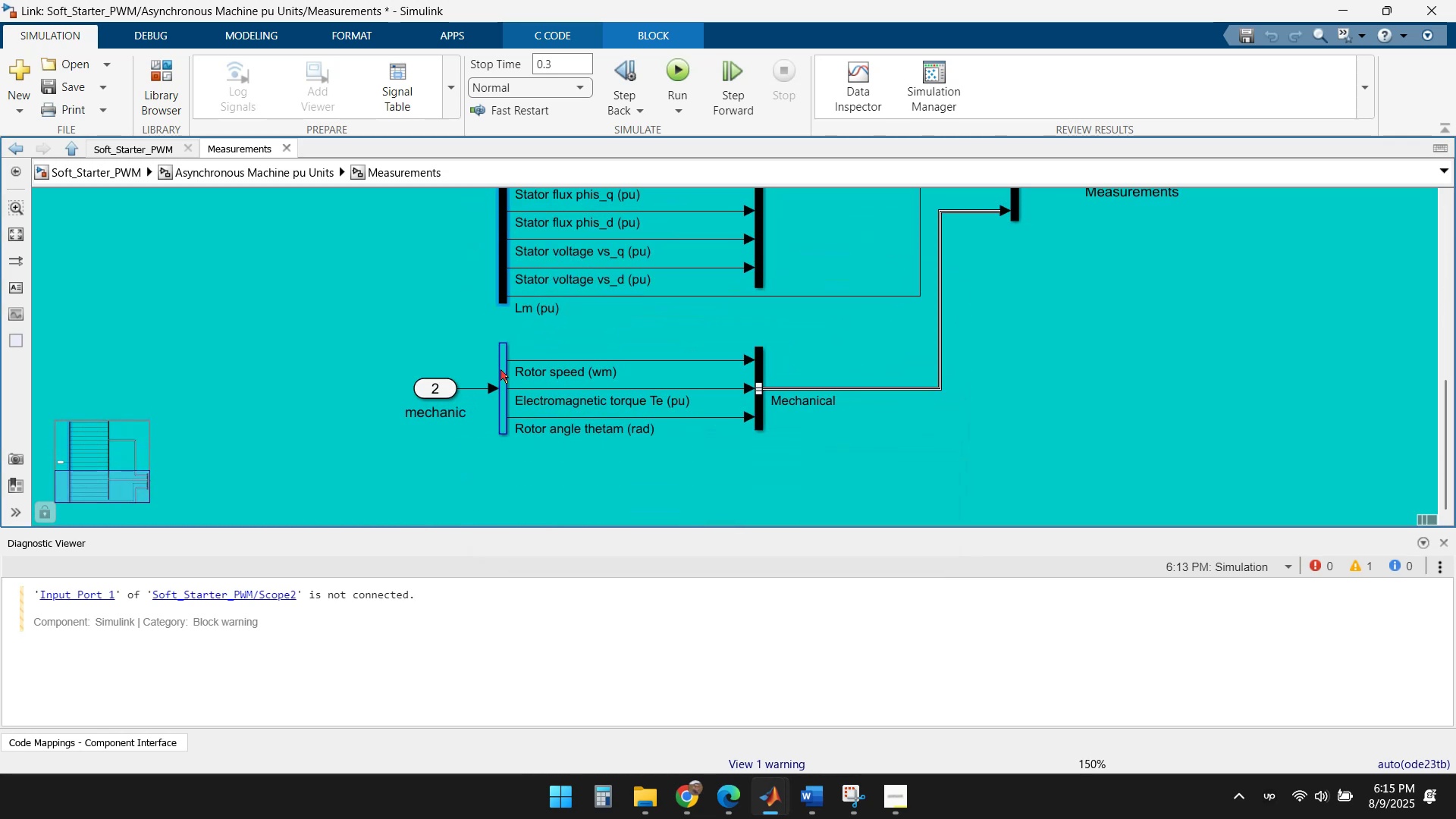 
double_click([505, 369])
 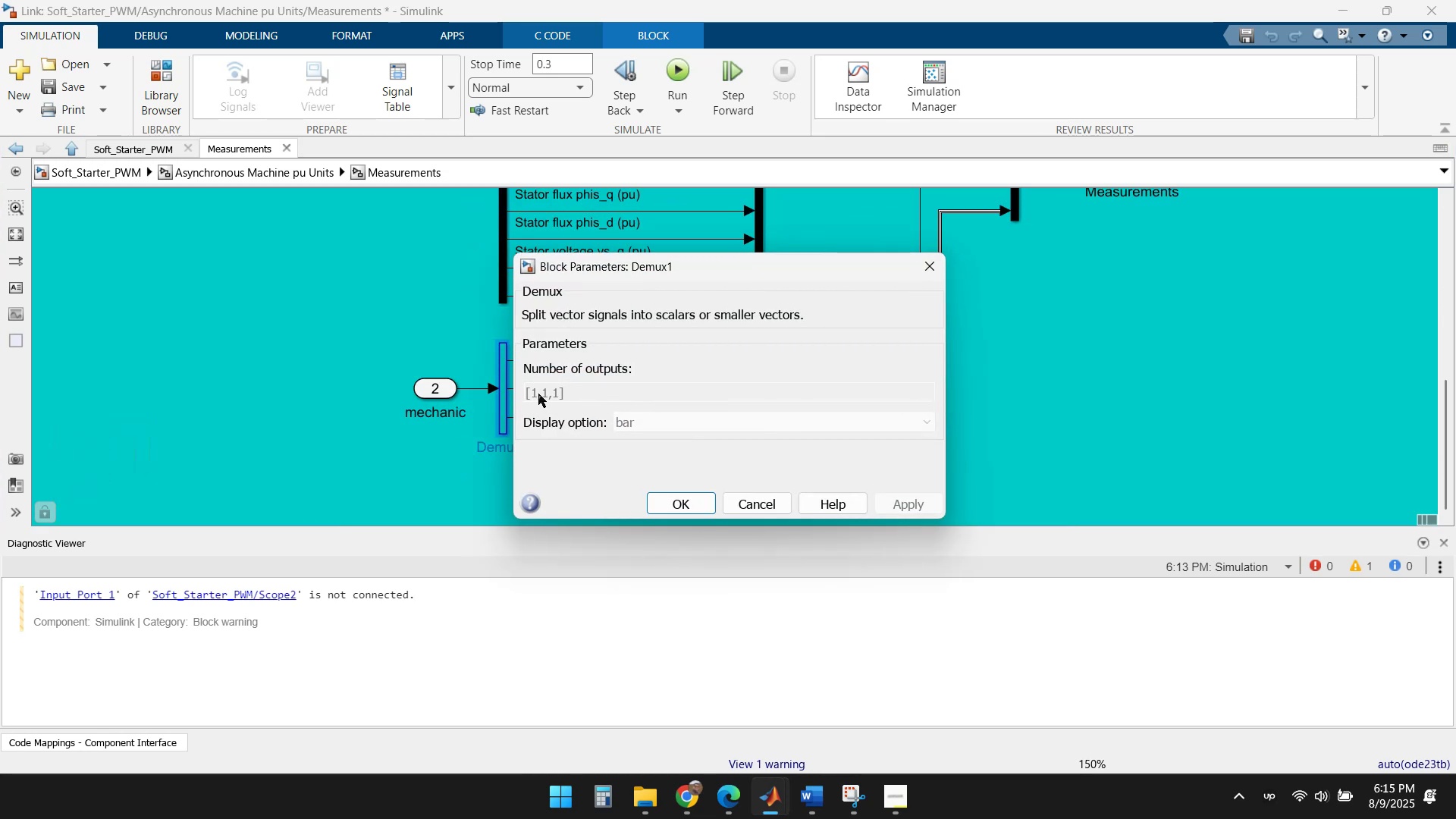 
wait(8.08)
 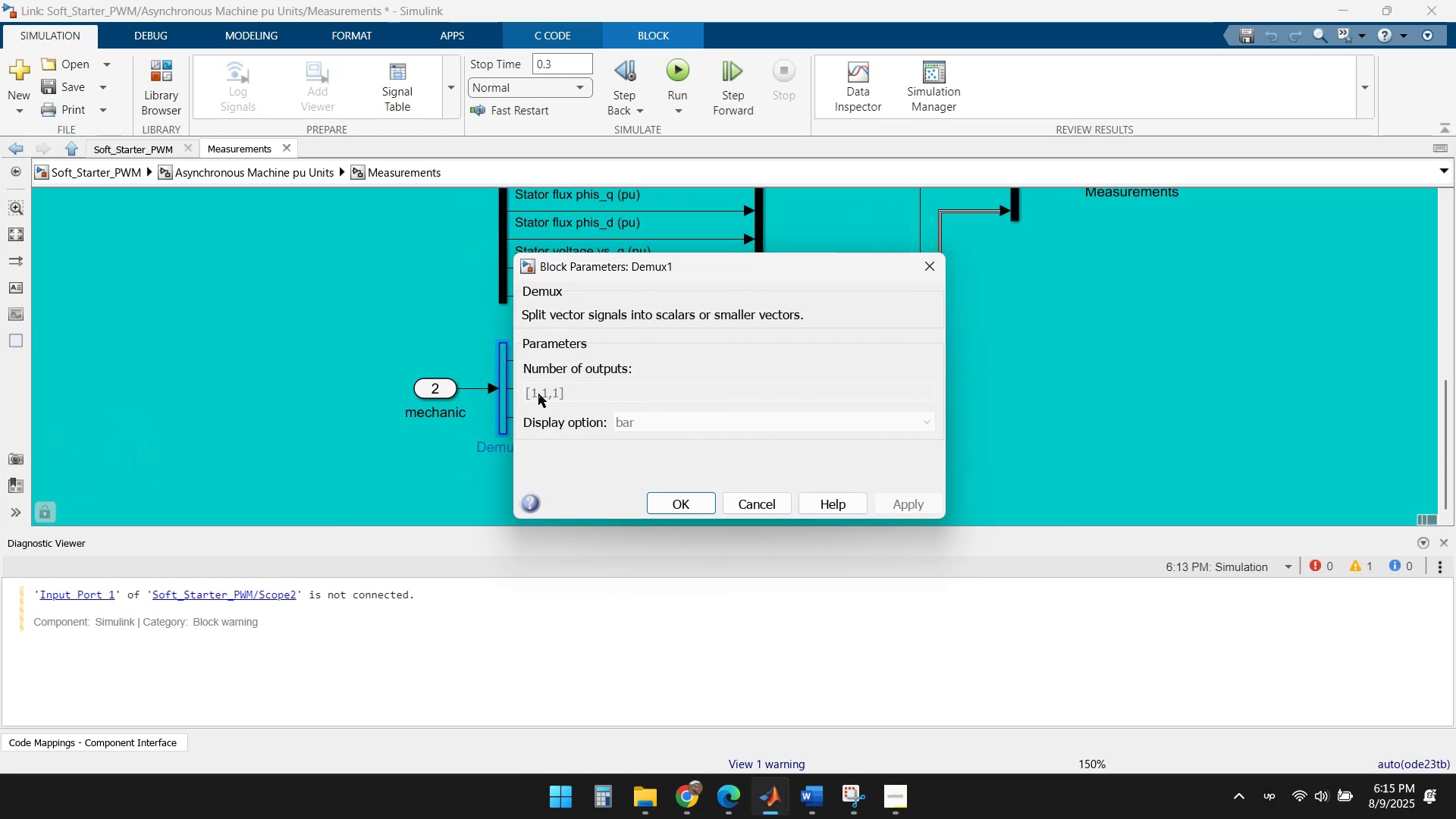 
left_click([736, 503])
 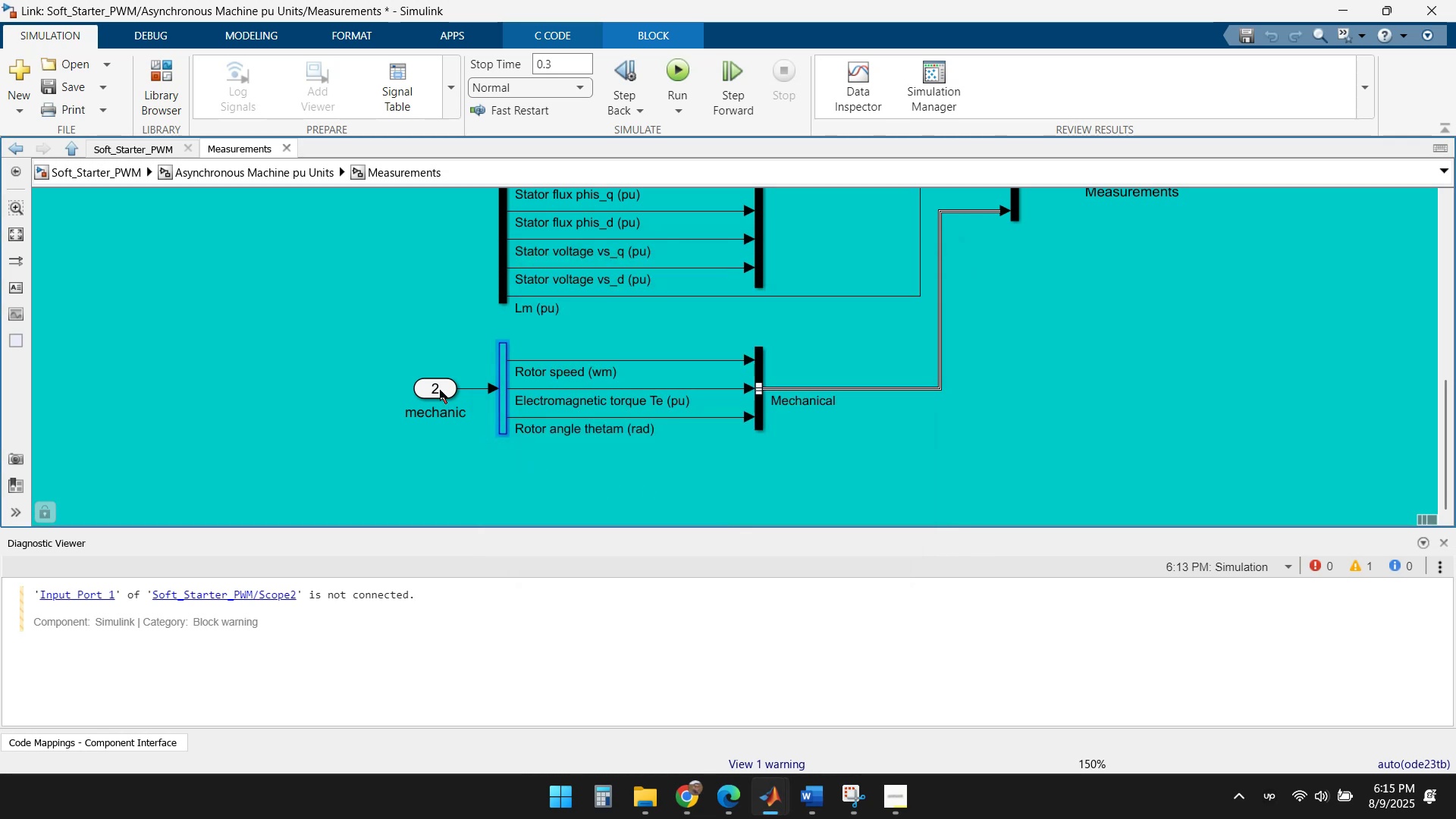 
double_click([440, 387])
 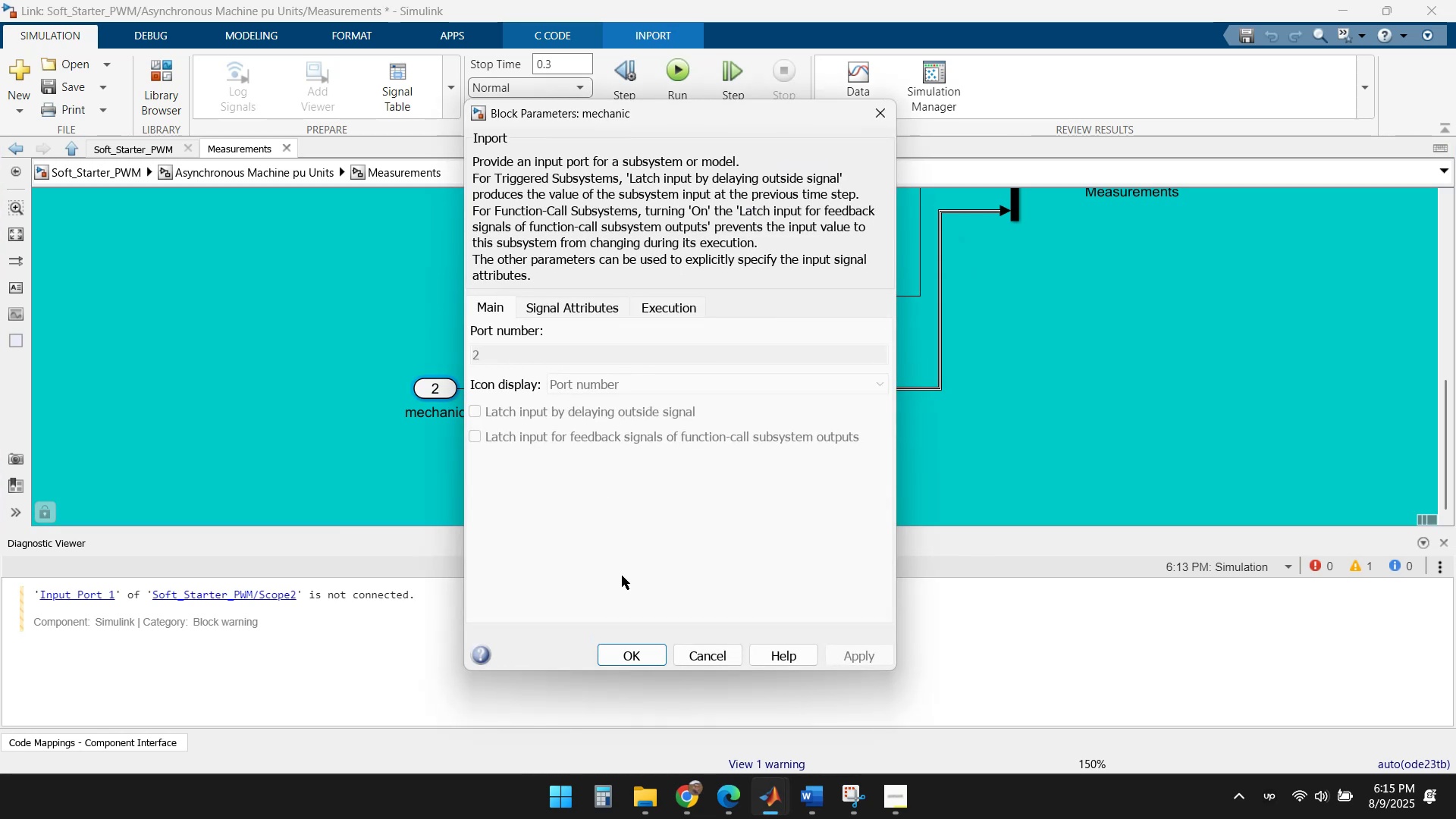 
left_click([709, 652])
 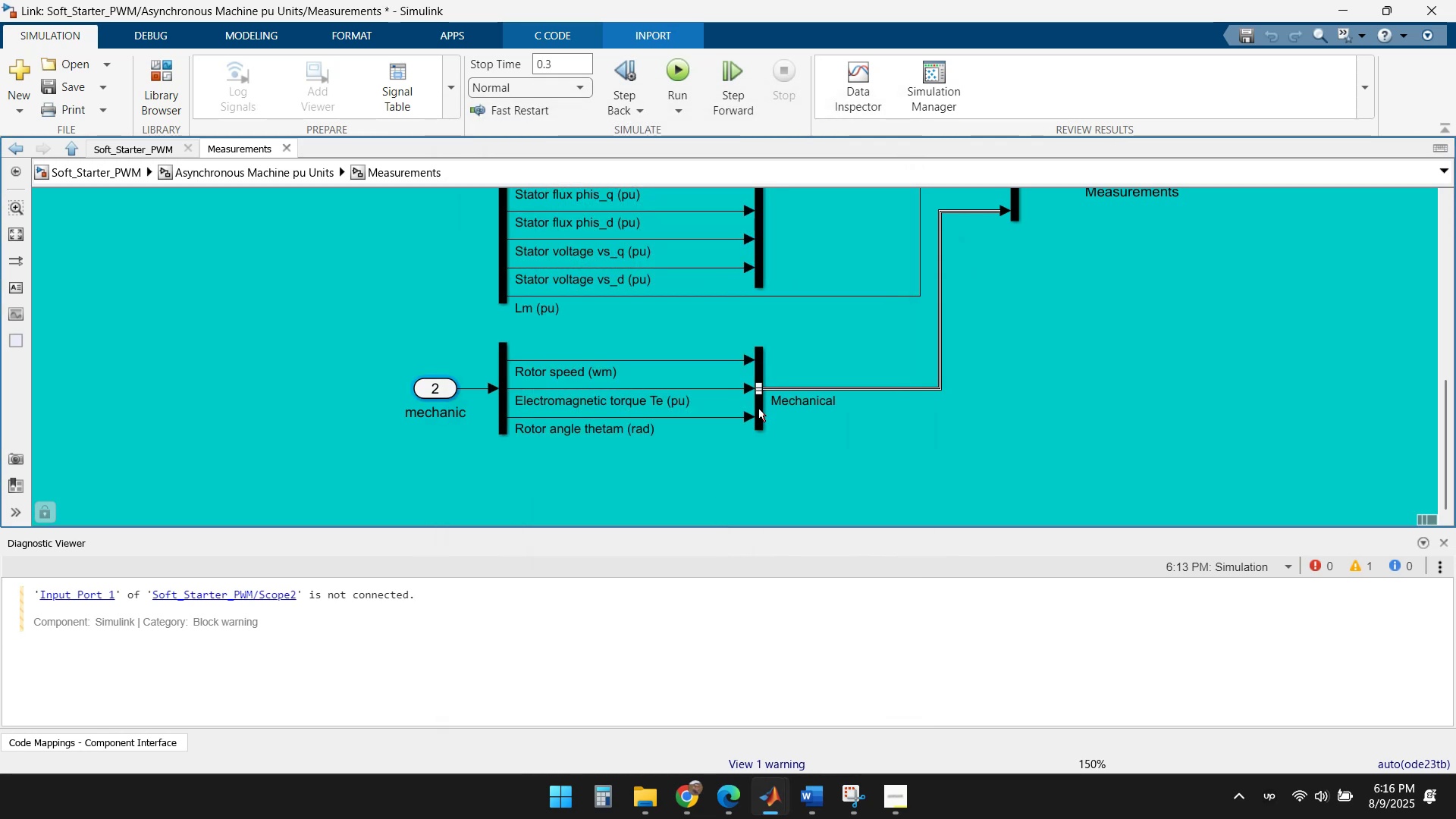 
double_click([758, 408])
 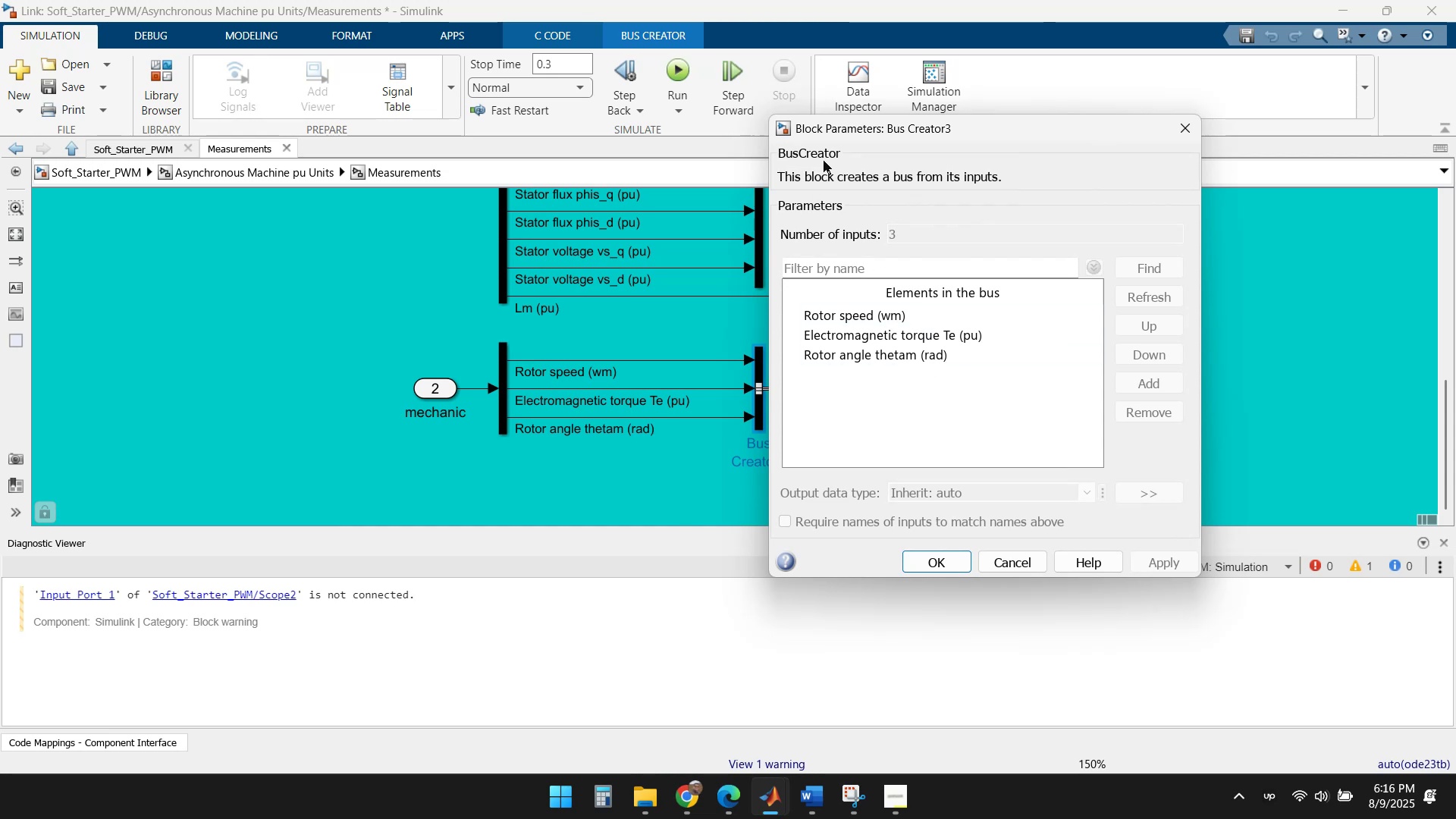 
mouse_move([852, 339])
 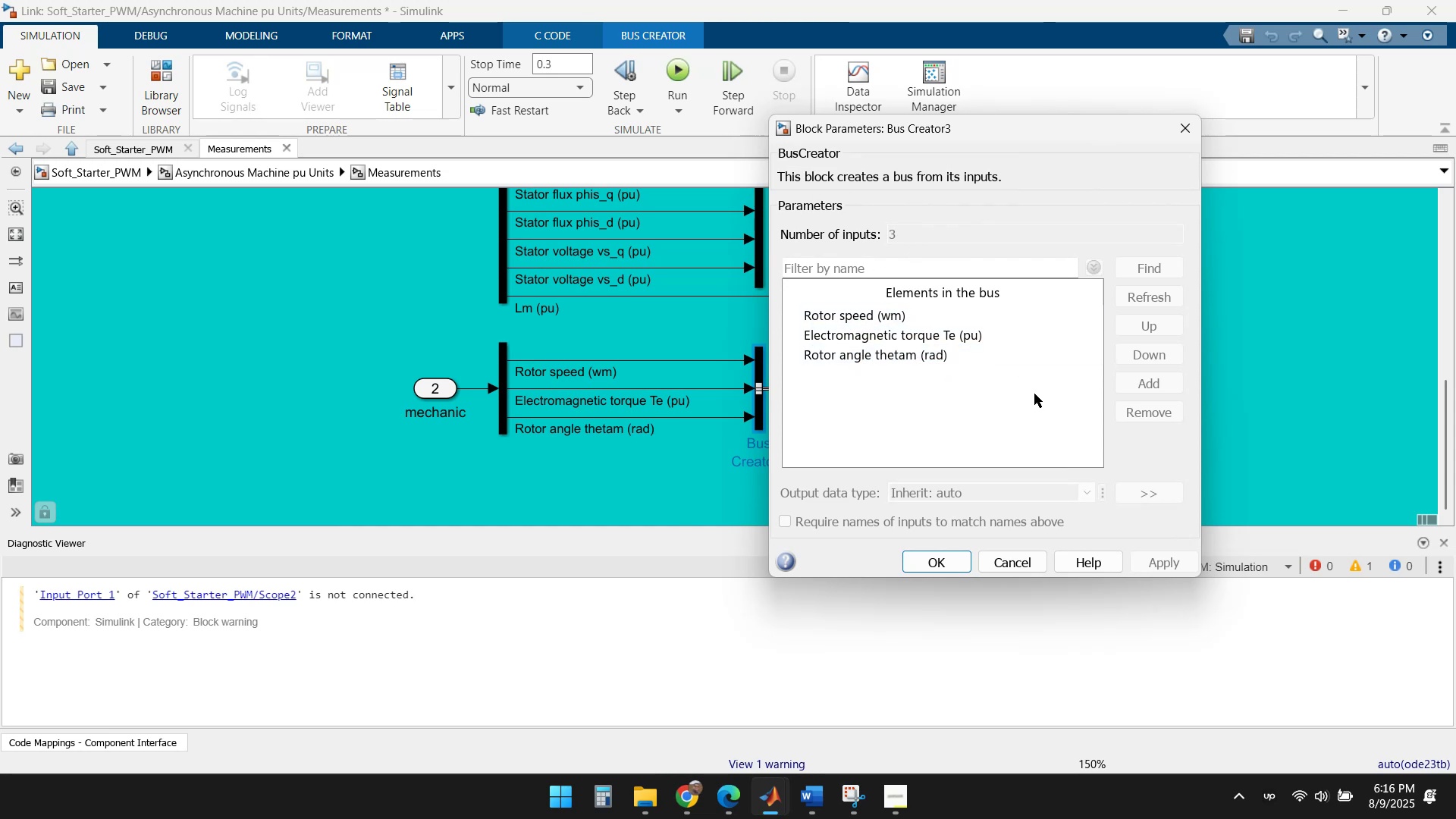 
left_click([992, 561])
 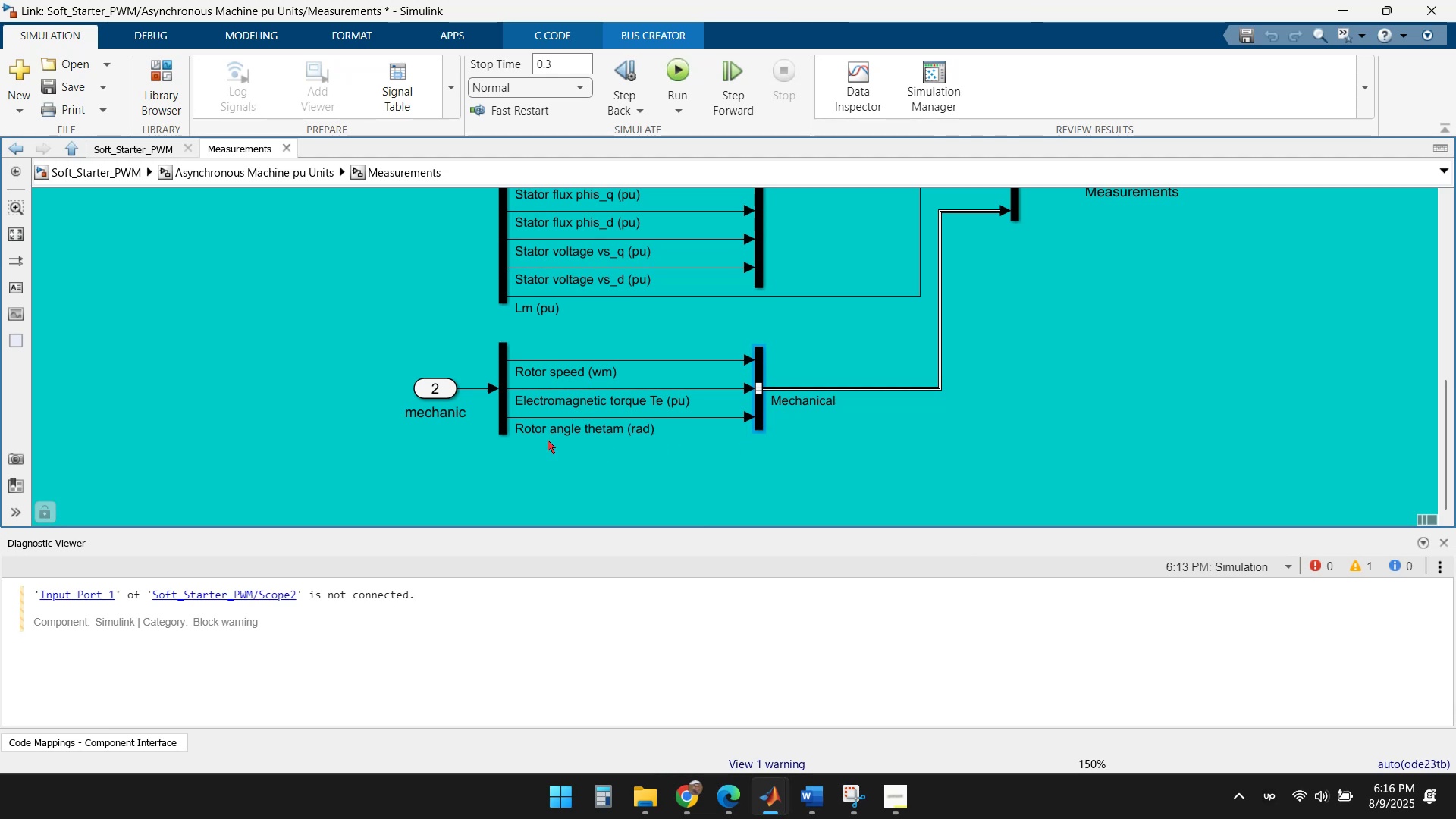 
left_click([503, 424])
 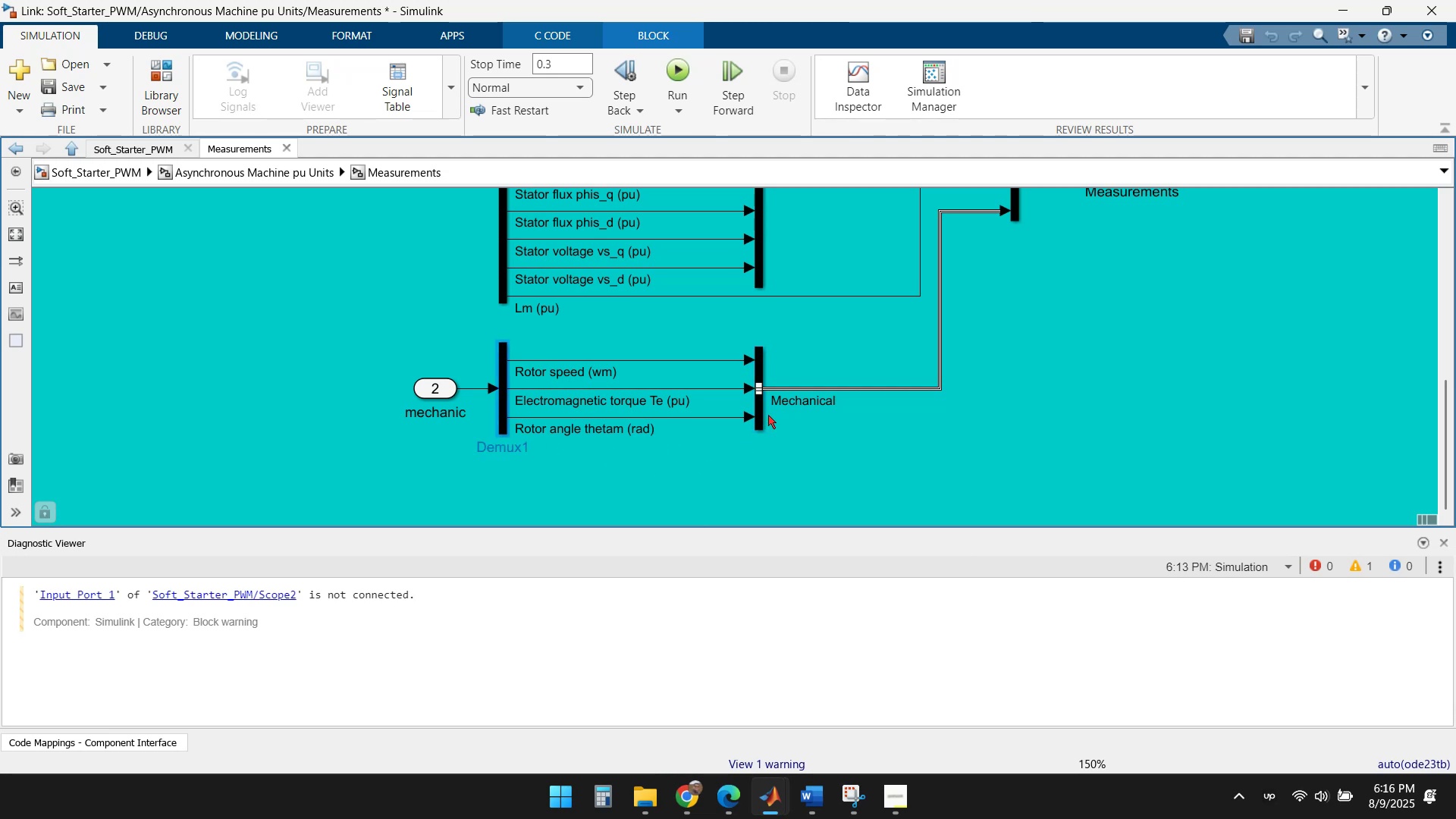 
left_click([760, 411])
 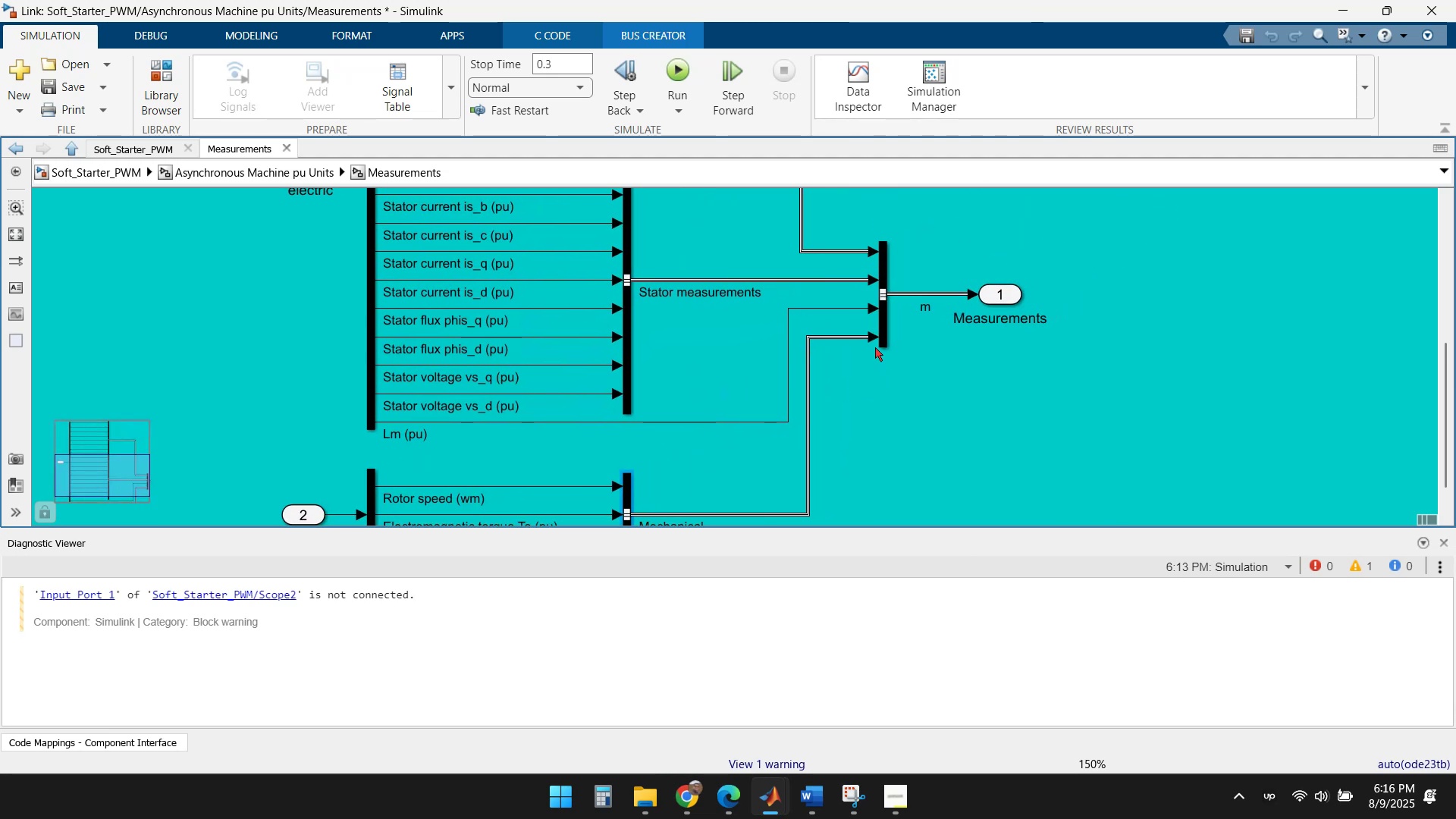 
left_click([884, 339])
 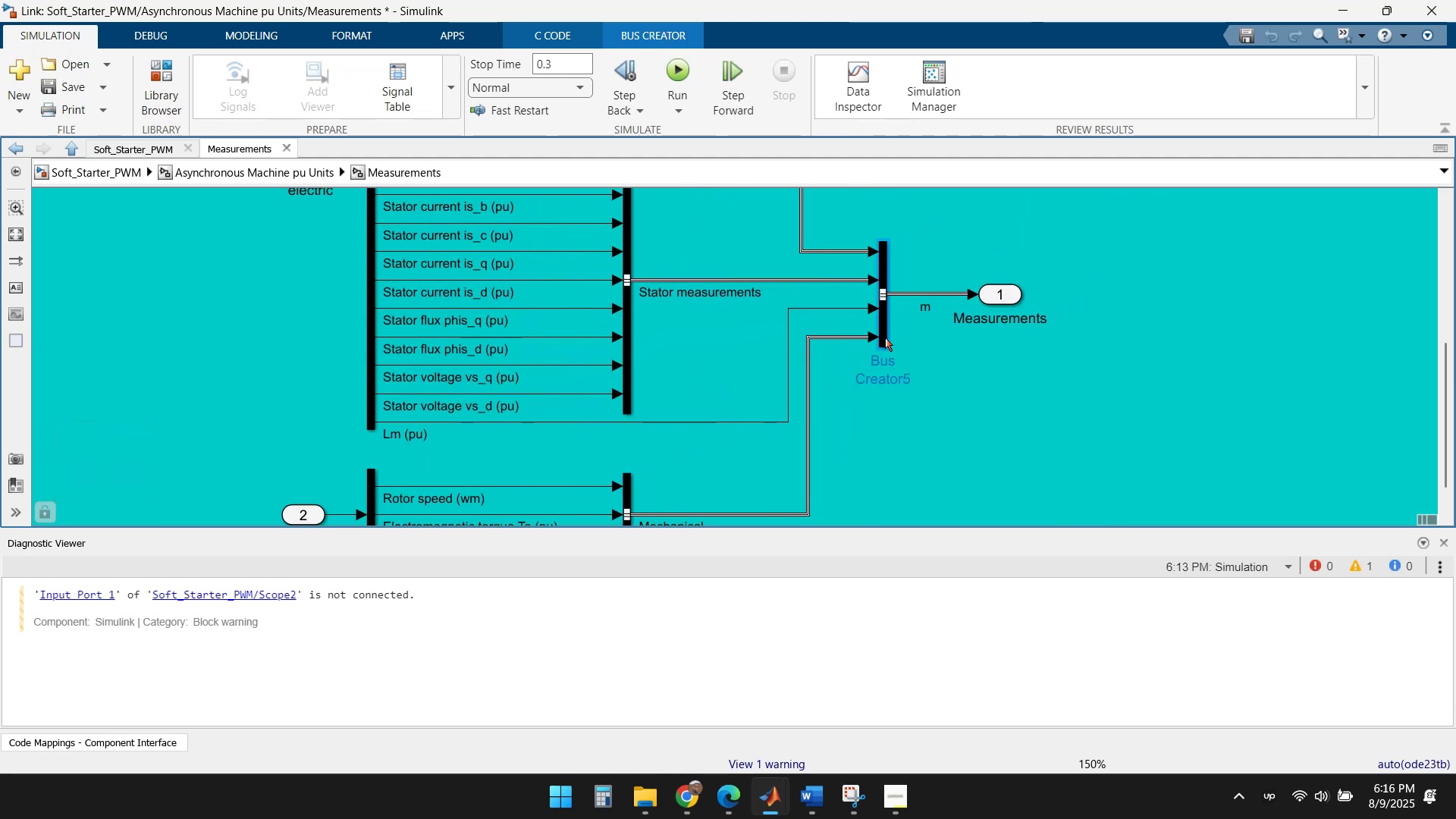 
double_click([886, 332])
 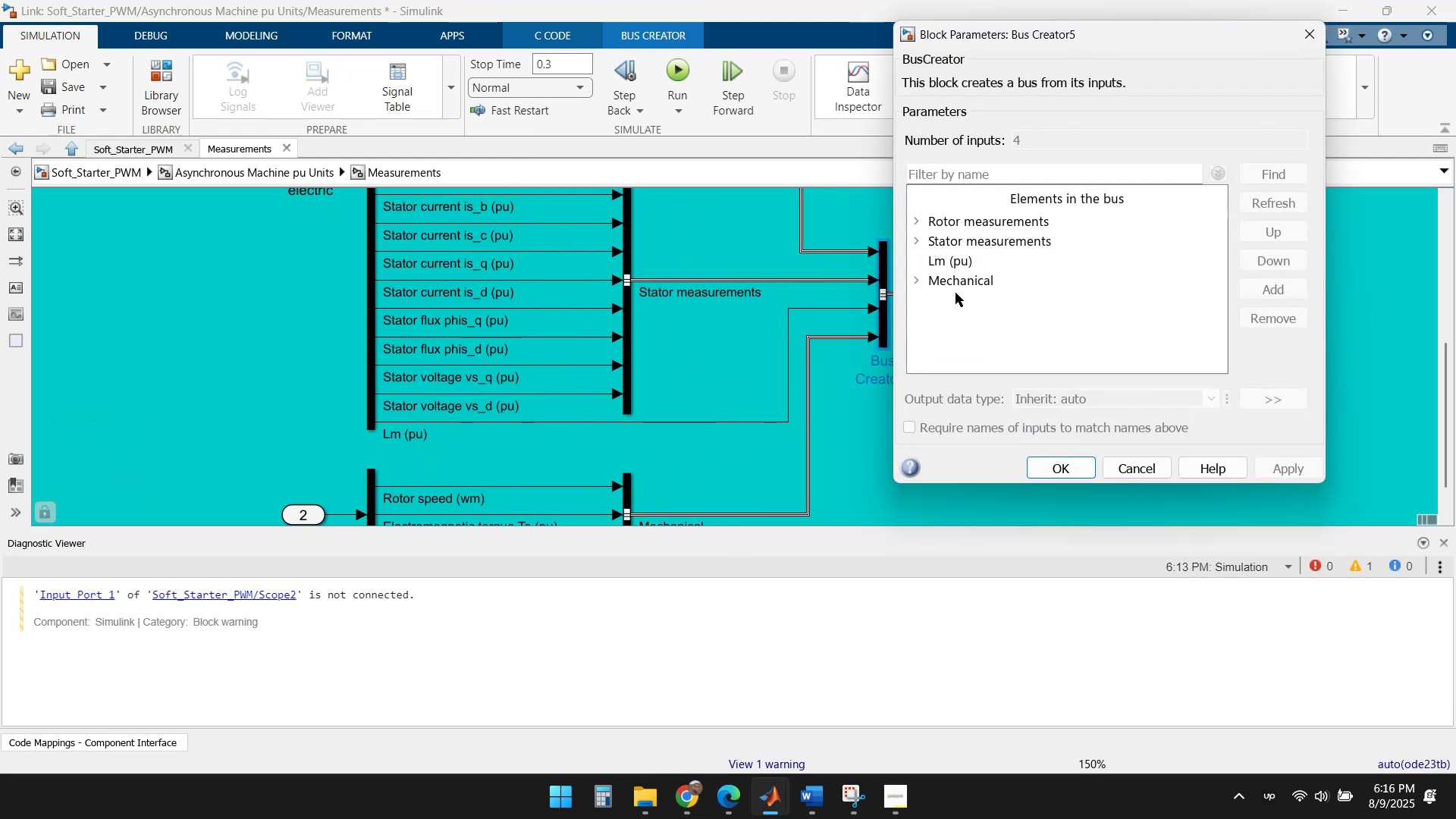 
left_click([912, 281])
 